 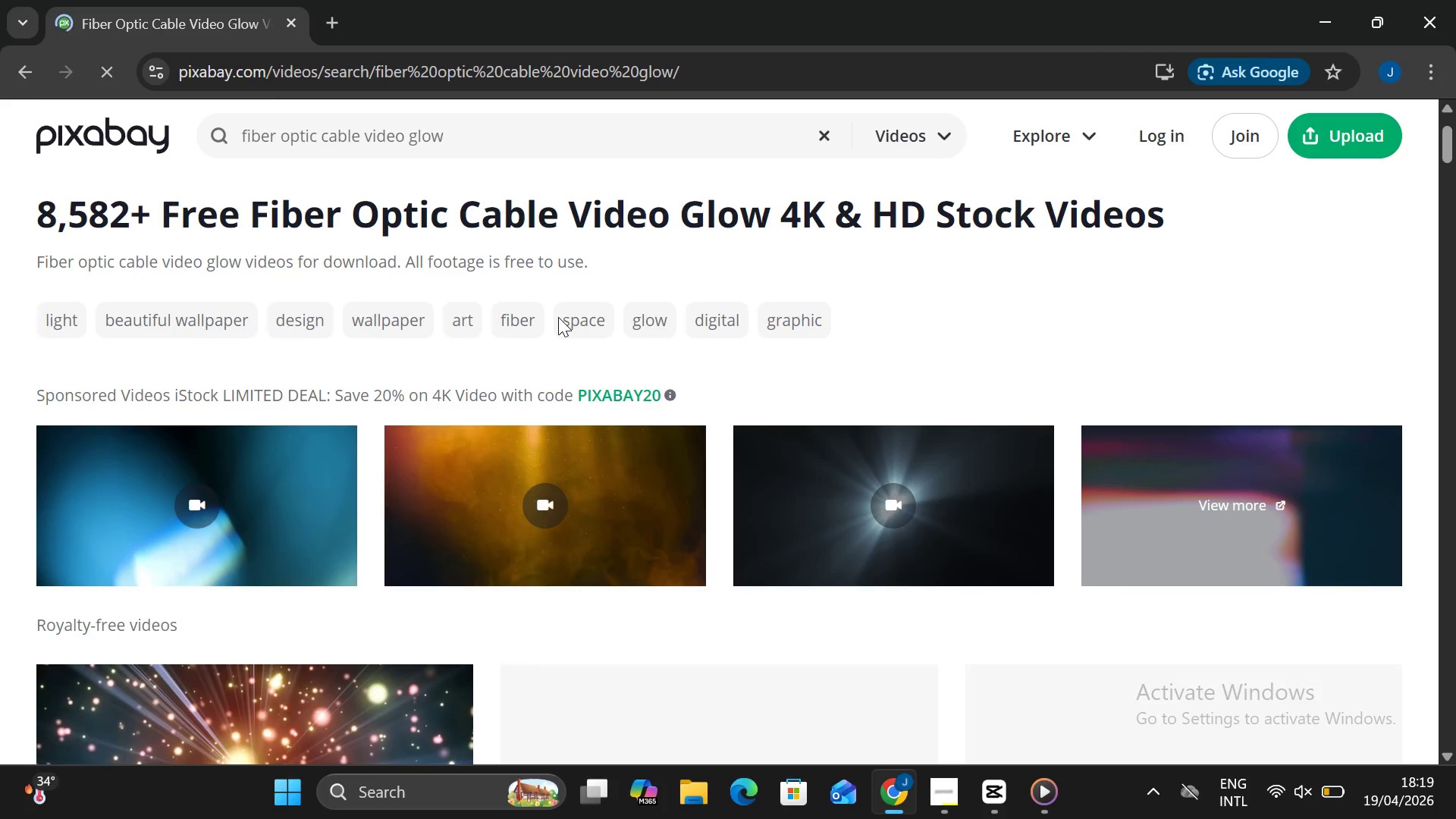 
scroll: coordinate [551, 315], scroll_direction: down, amount: 5.0
 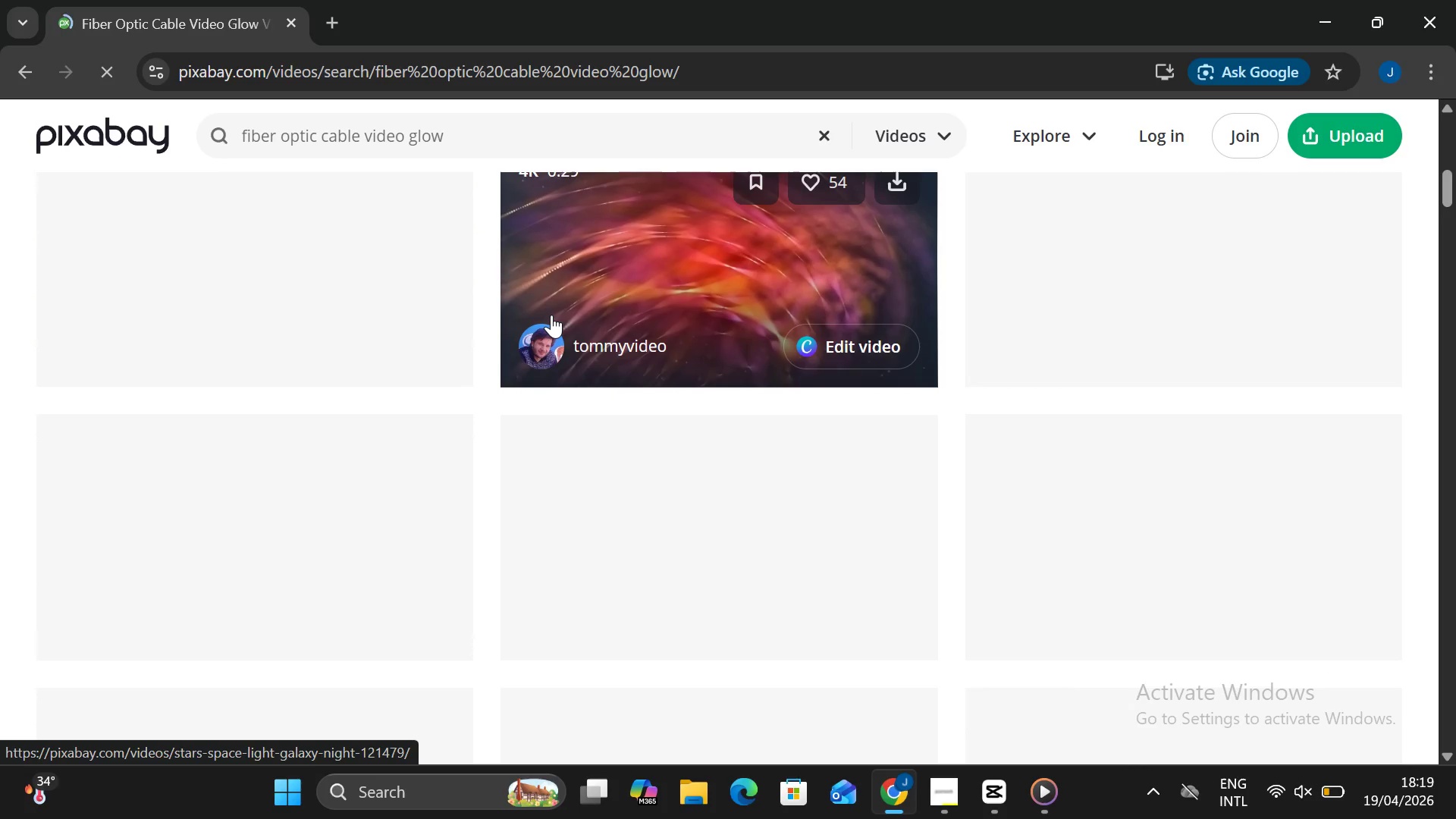 
scroll: coordinate [552, 318], scroll_direction: down, amount: 6.0
 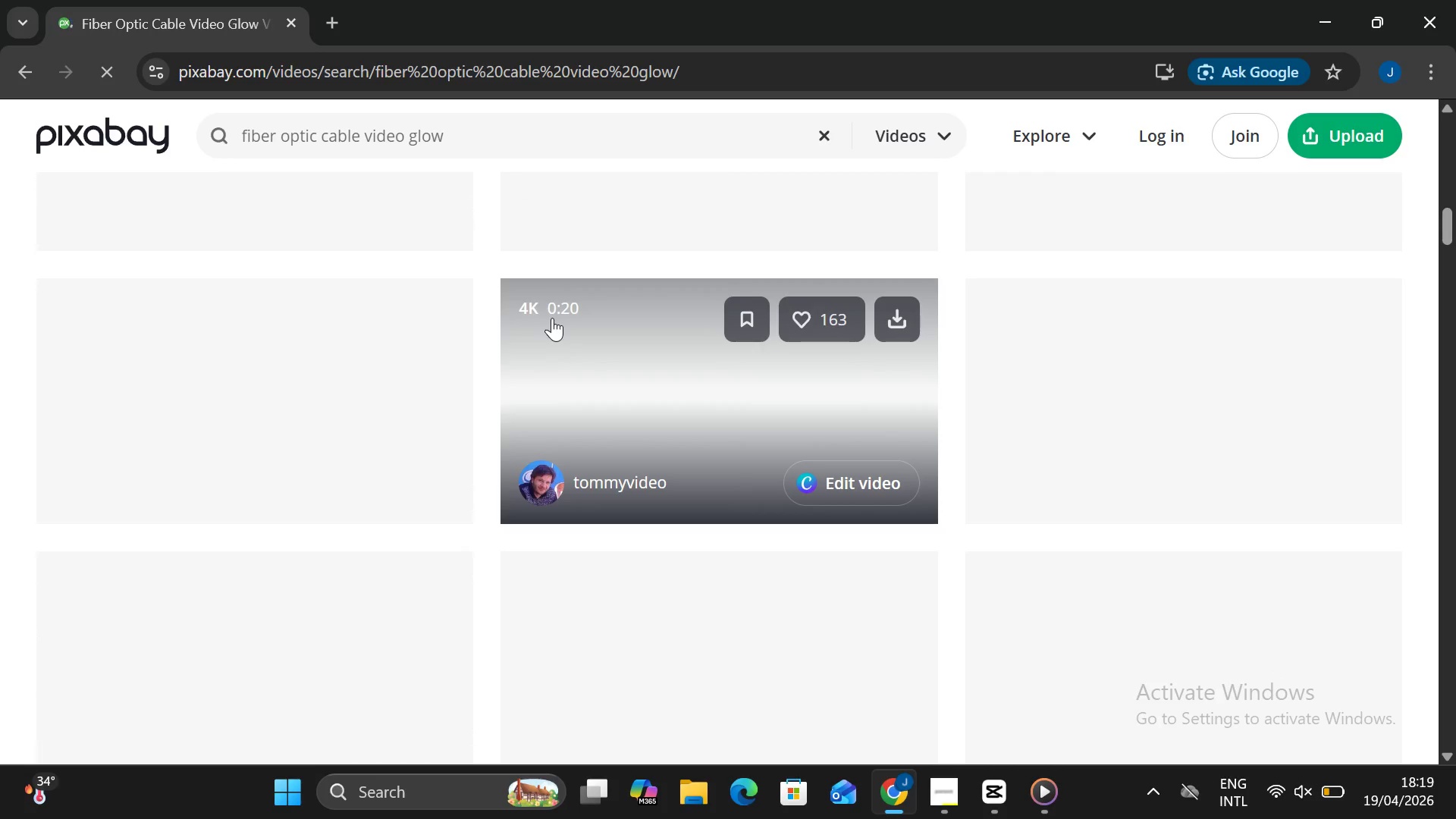 
scroll: coordinate [552, 318], scroll_direction: down, amount: 3.0
 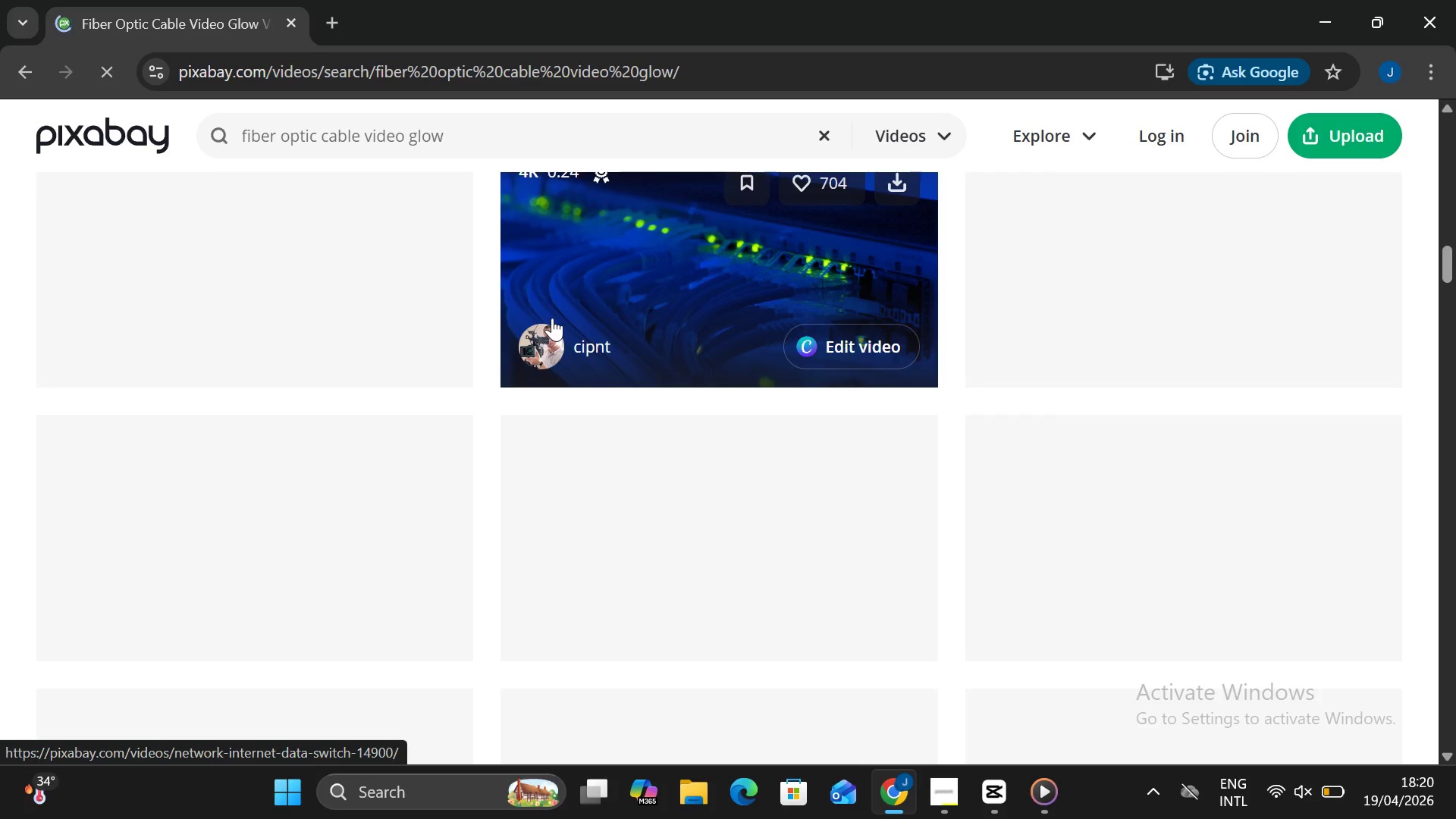 
wait(7.06)
 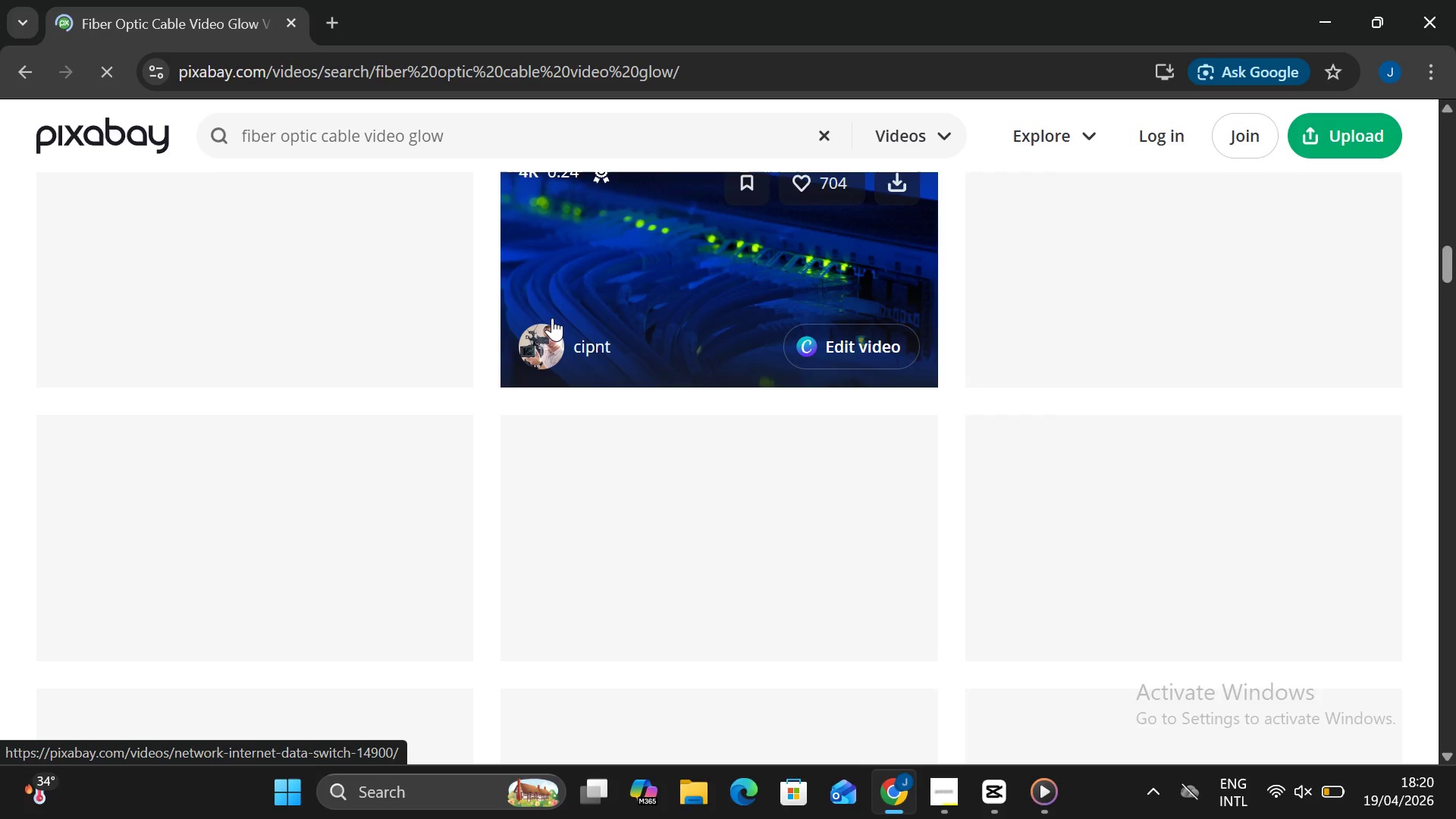 
scroll: coordinate [552, 318], scroll_direction: down, amount: 7.0
 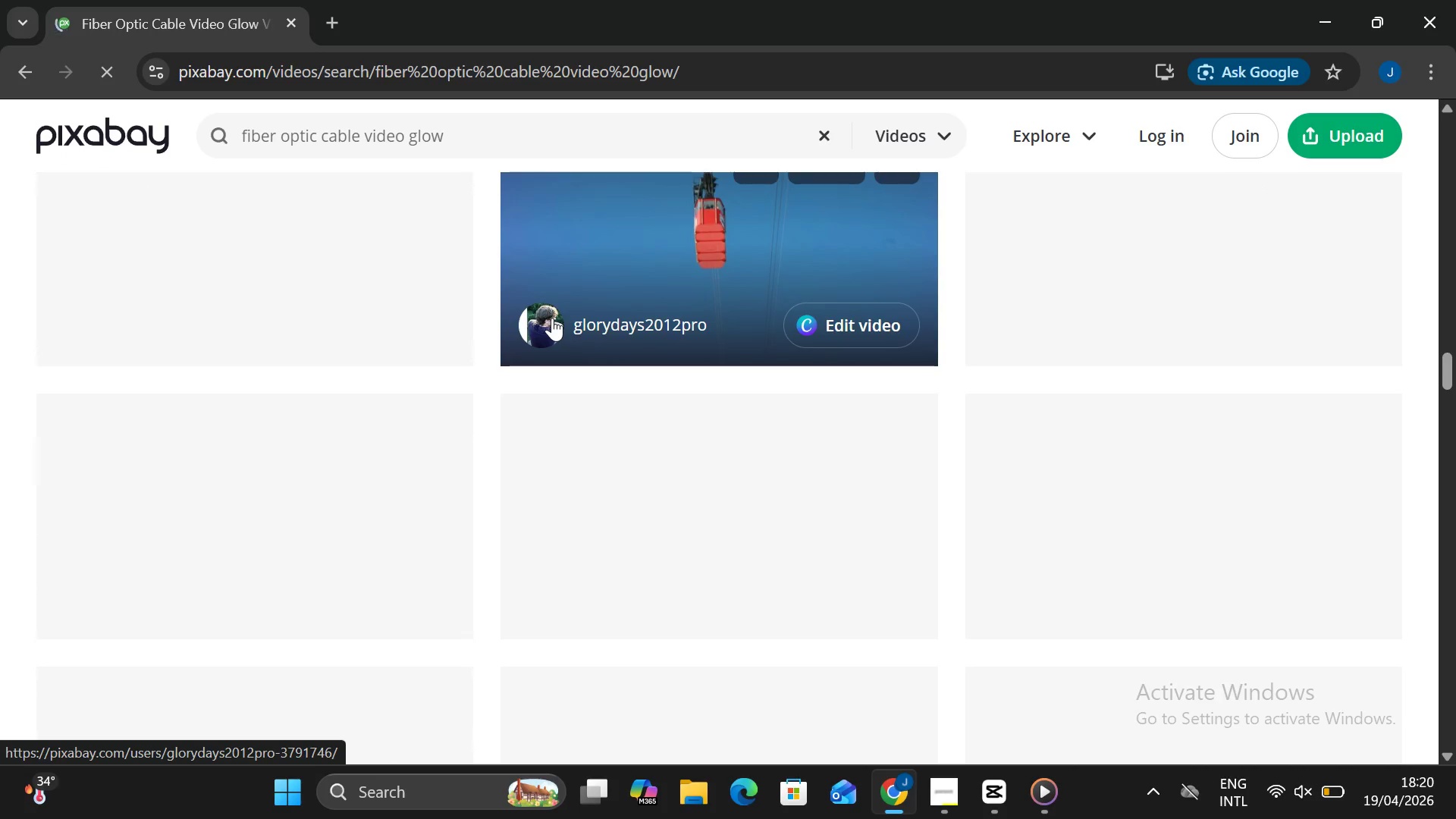 
scroll: coordinate [552, 318], scroll_direction: down, amount: 1.0
 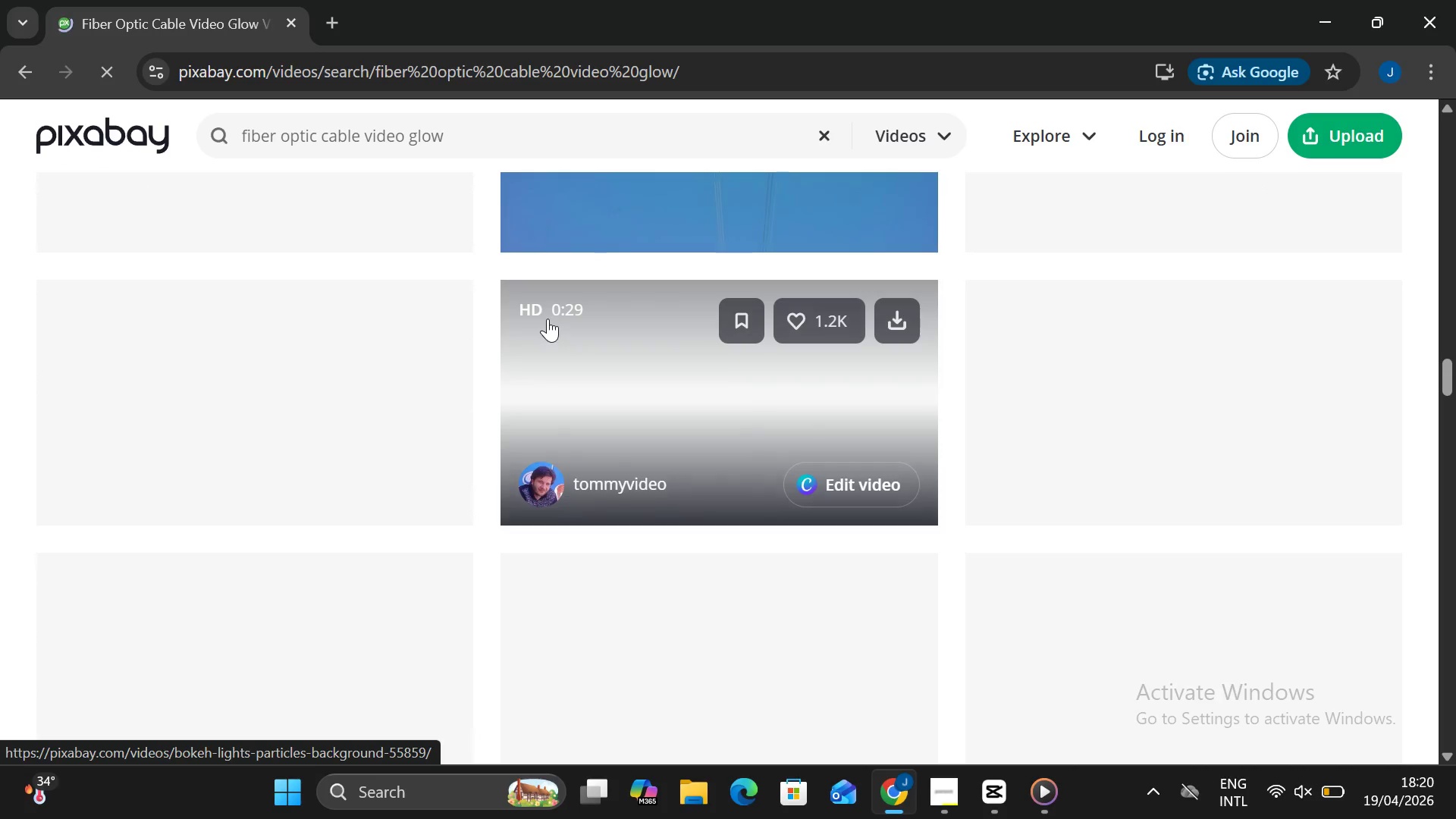 
scroll: coordinate [546, 318], scroll_direction: up, amount: 4.0
 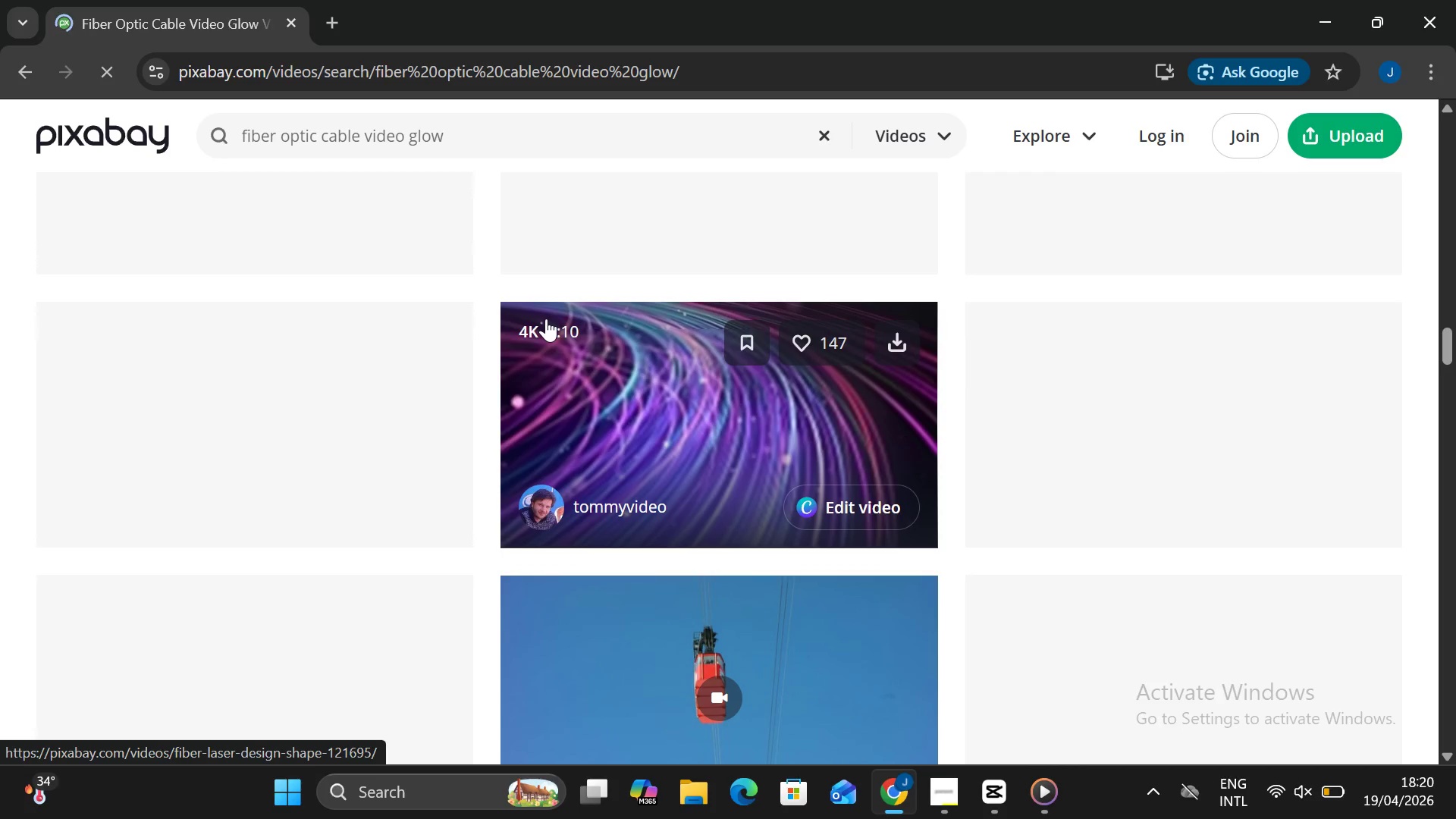 
scroll: coordinate [546, 318], scroll_direction: none, amount: 0.0
 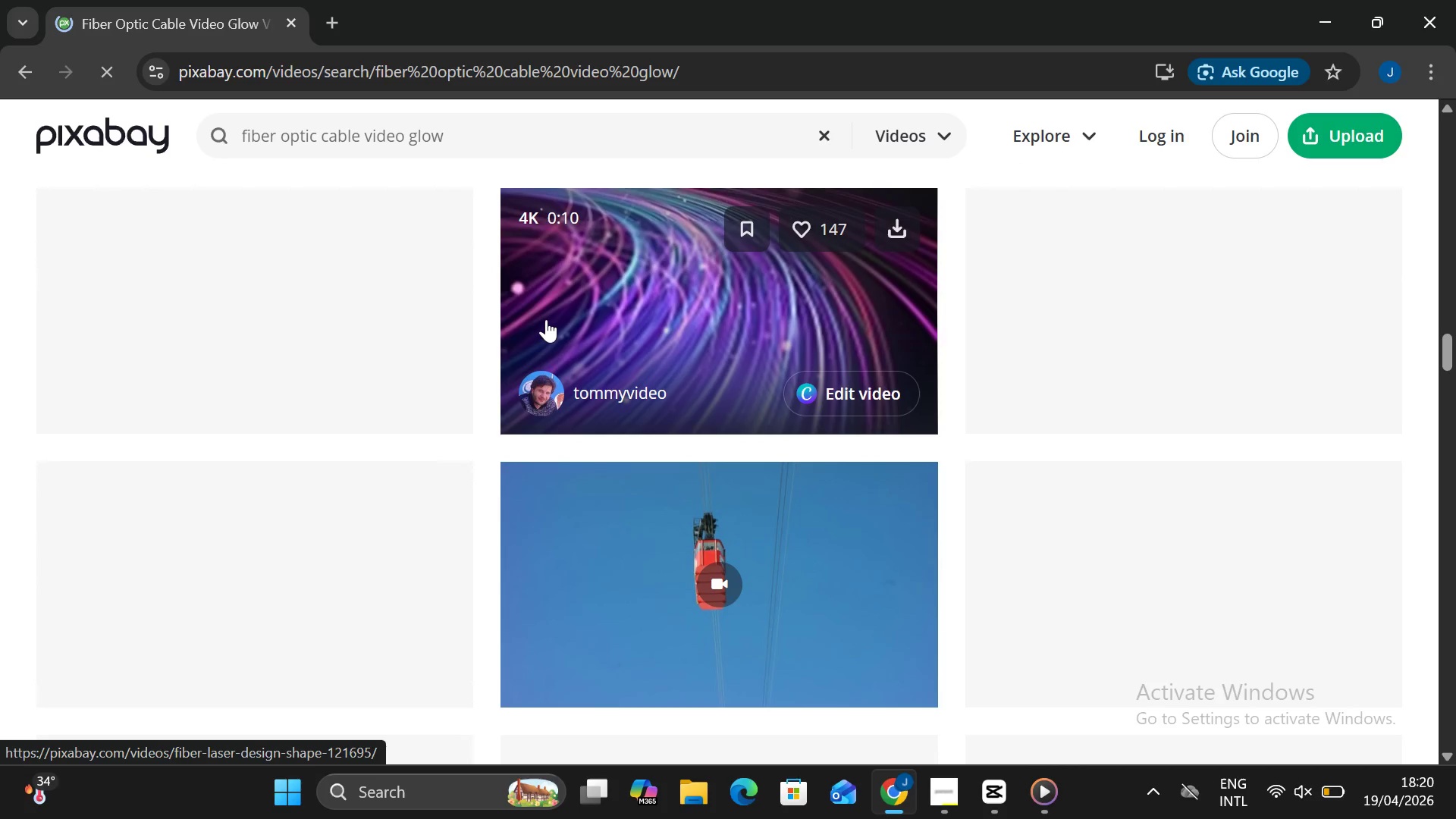 
scroll: coordinate [546, 319], scroll_direction: down, amount: 2.0
 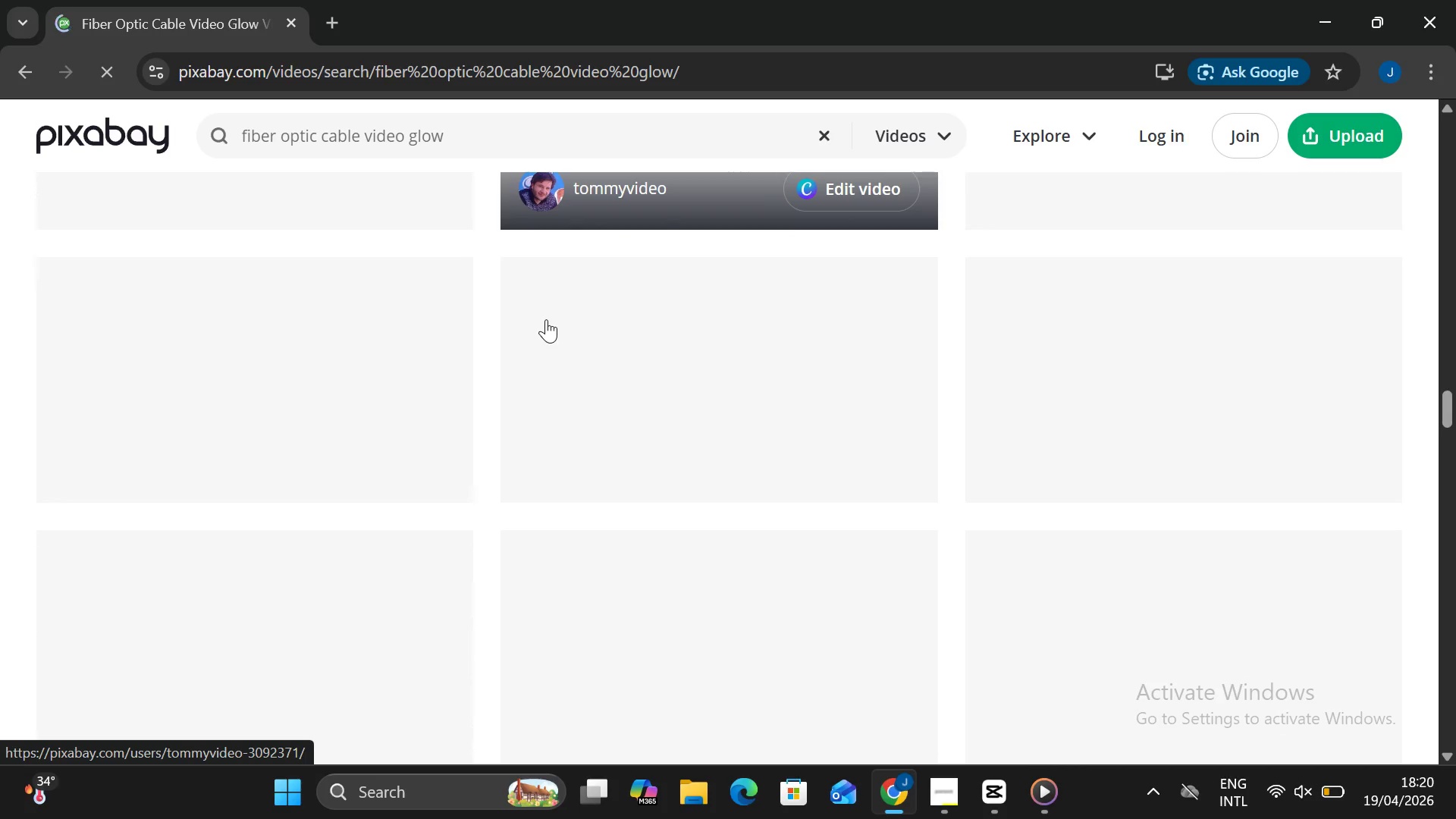 
scroll: coordinate [546, 319], scroll_direction: none, amount: 0.0
 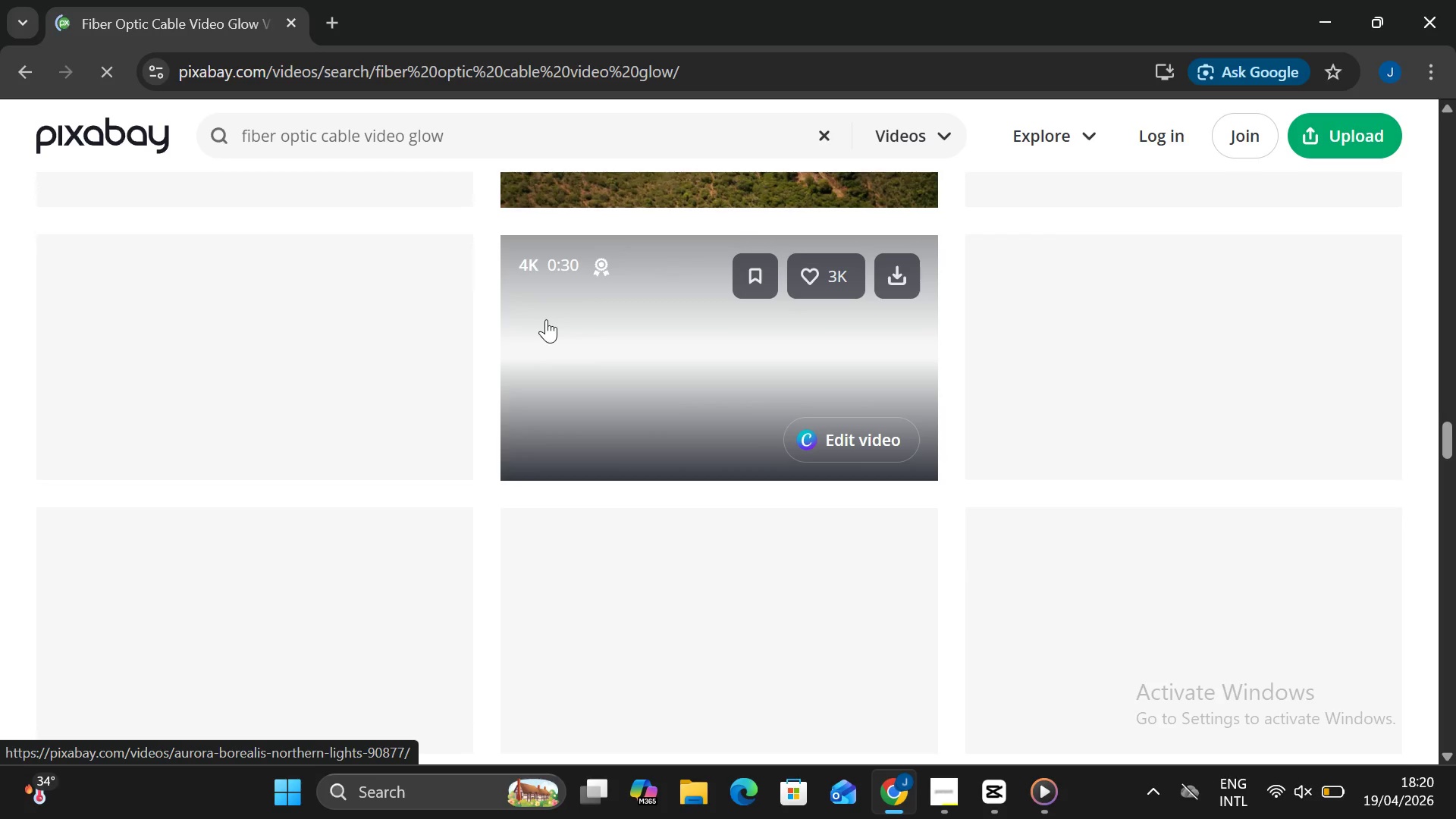 
scroll: coordinate [516, 341], scroll_direction: up, amount: 10.0
 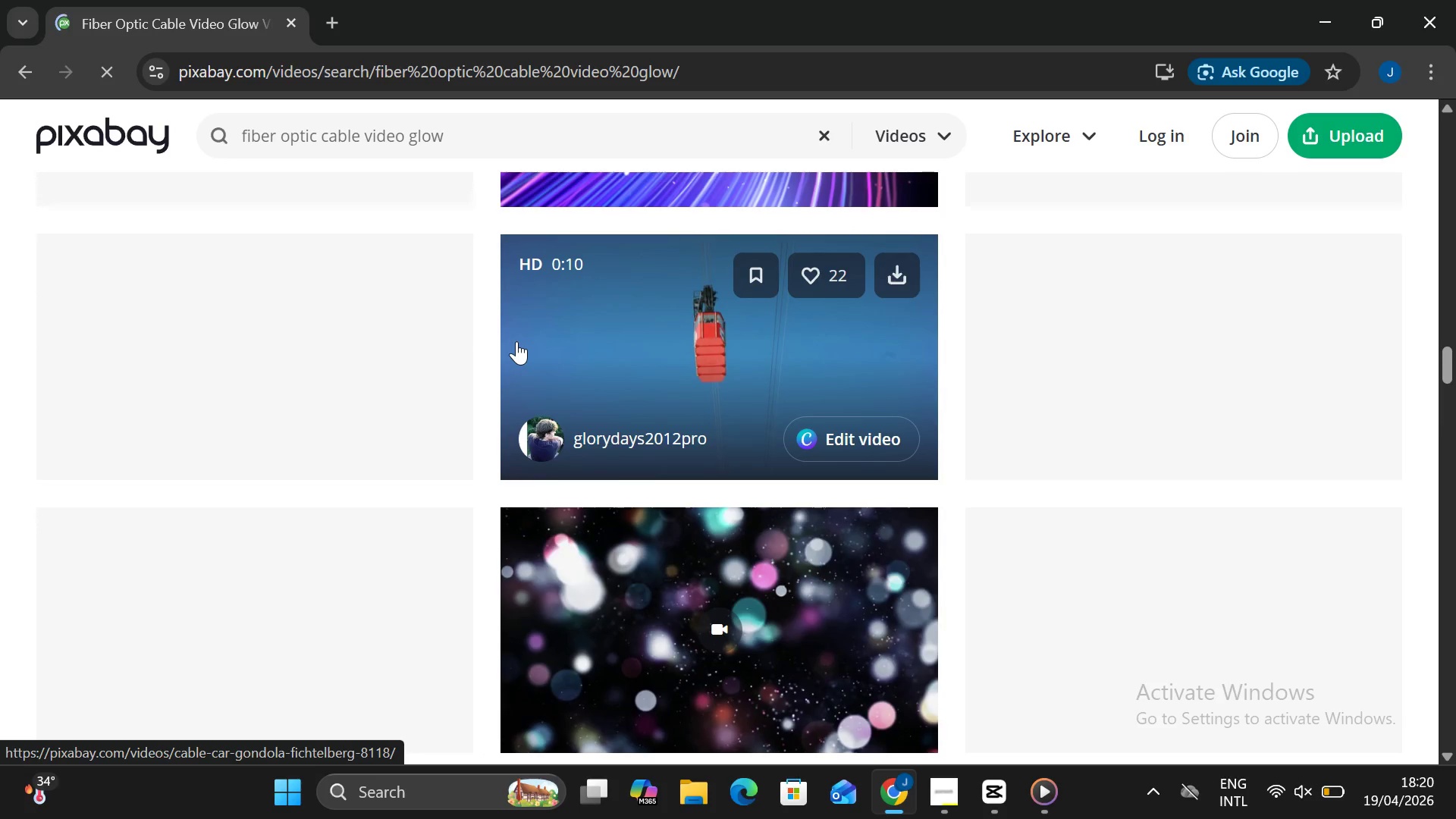 
scroll: coordinate [434, 507], scroll_direction: up, amount: 10.0
 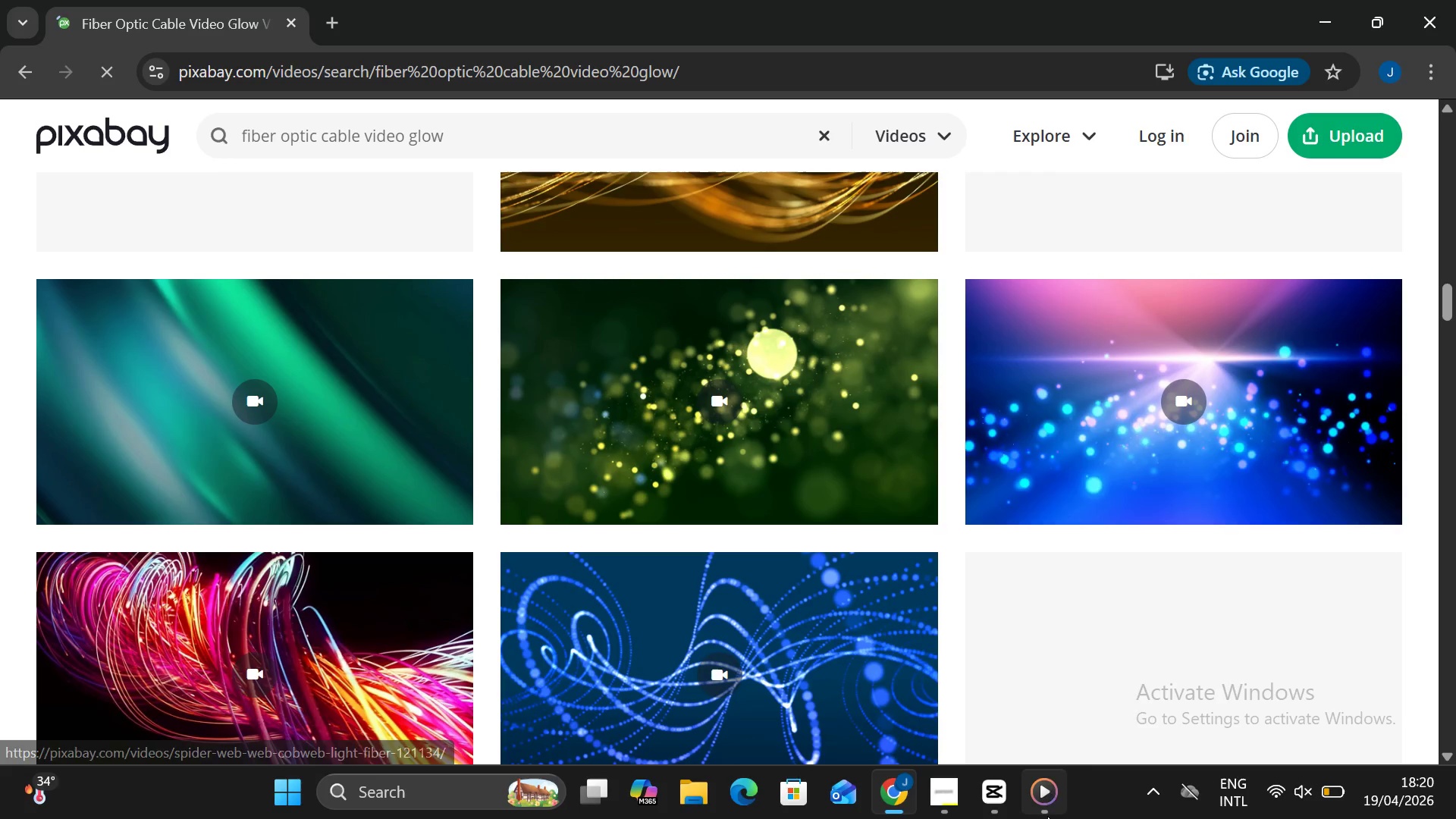 
left_click([943, 786])
 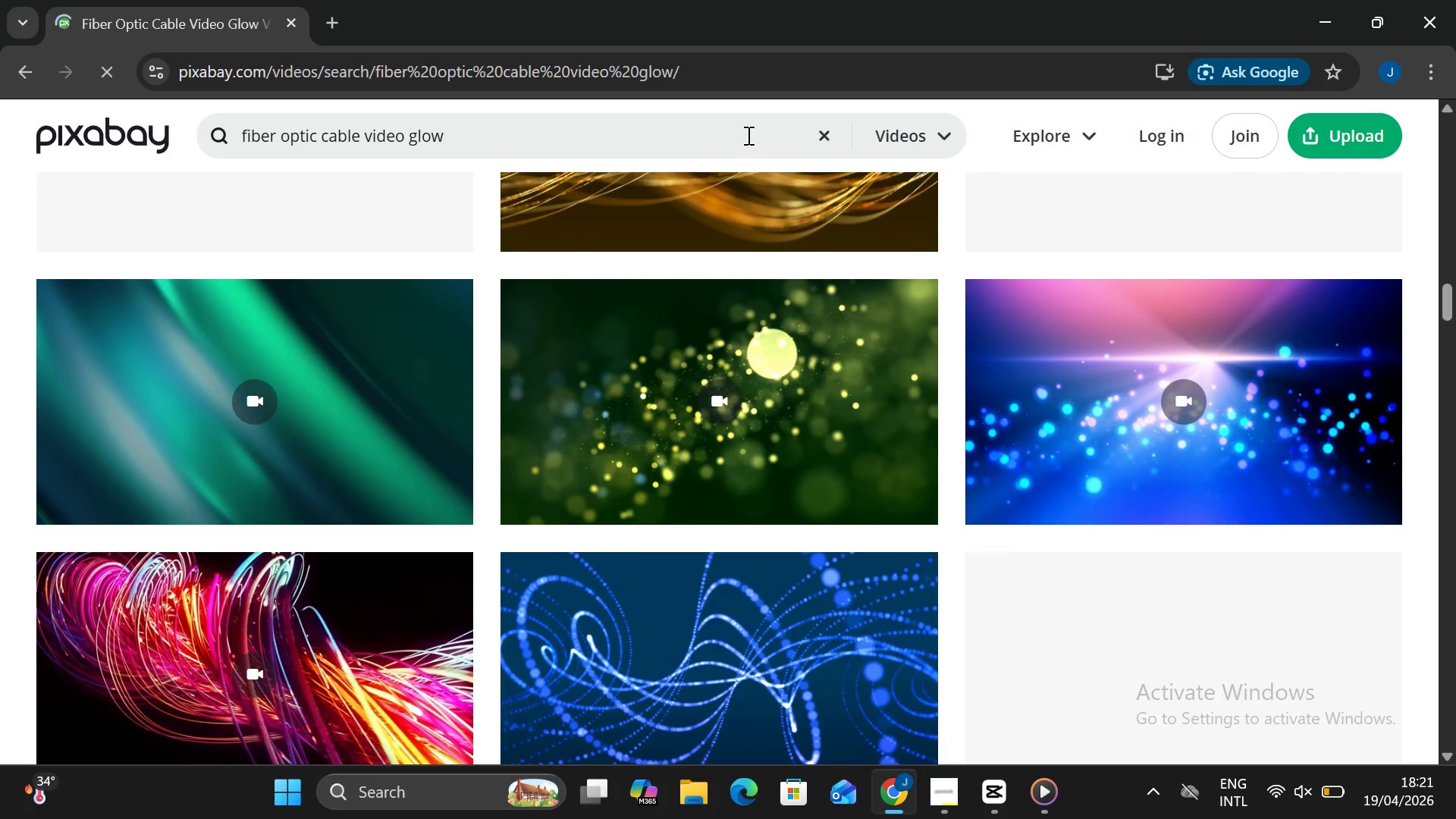 
wait(5.2)
 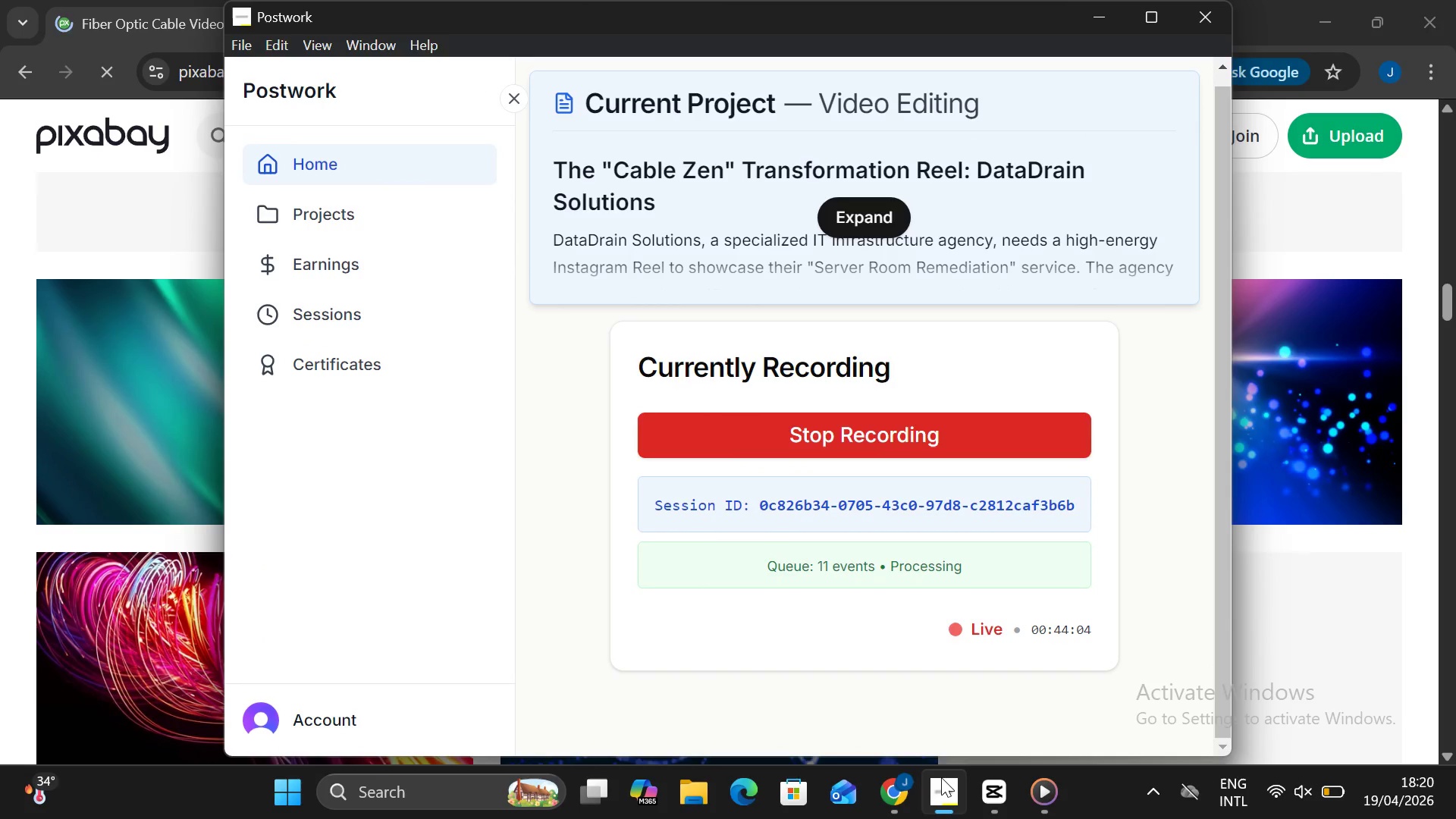 
scroll: coordinate [739, 398], scroll_direction: none, amount: 0.0
 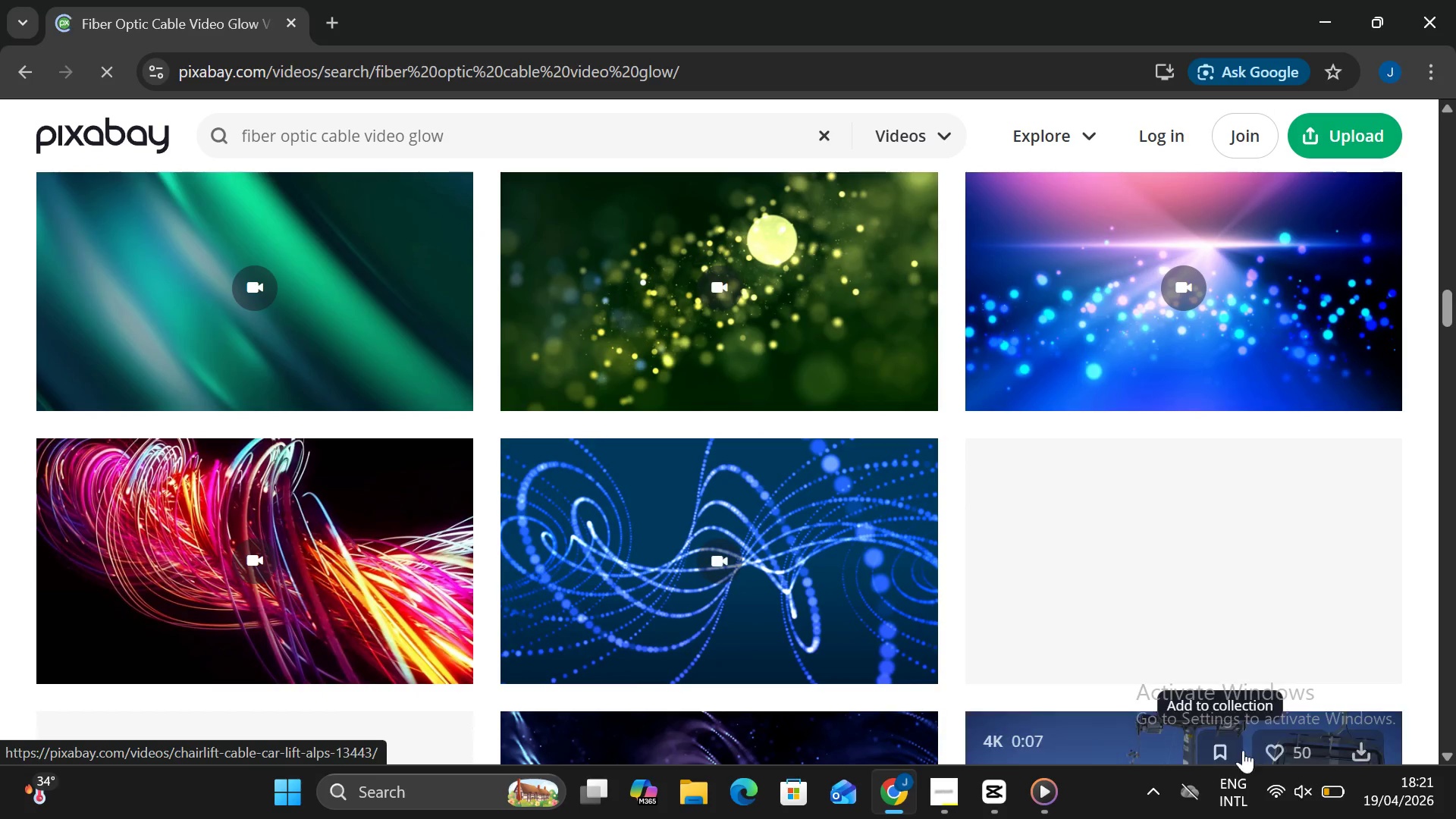 
mouse_move([1325, 774])
 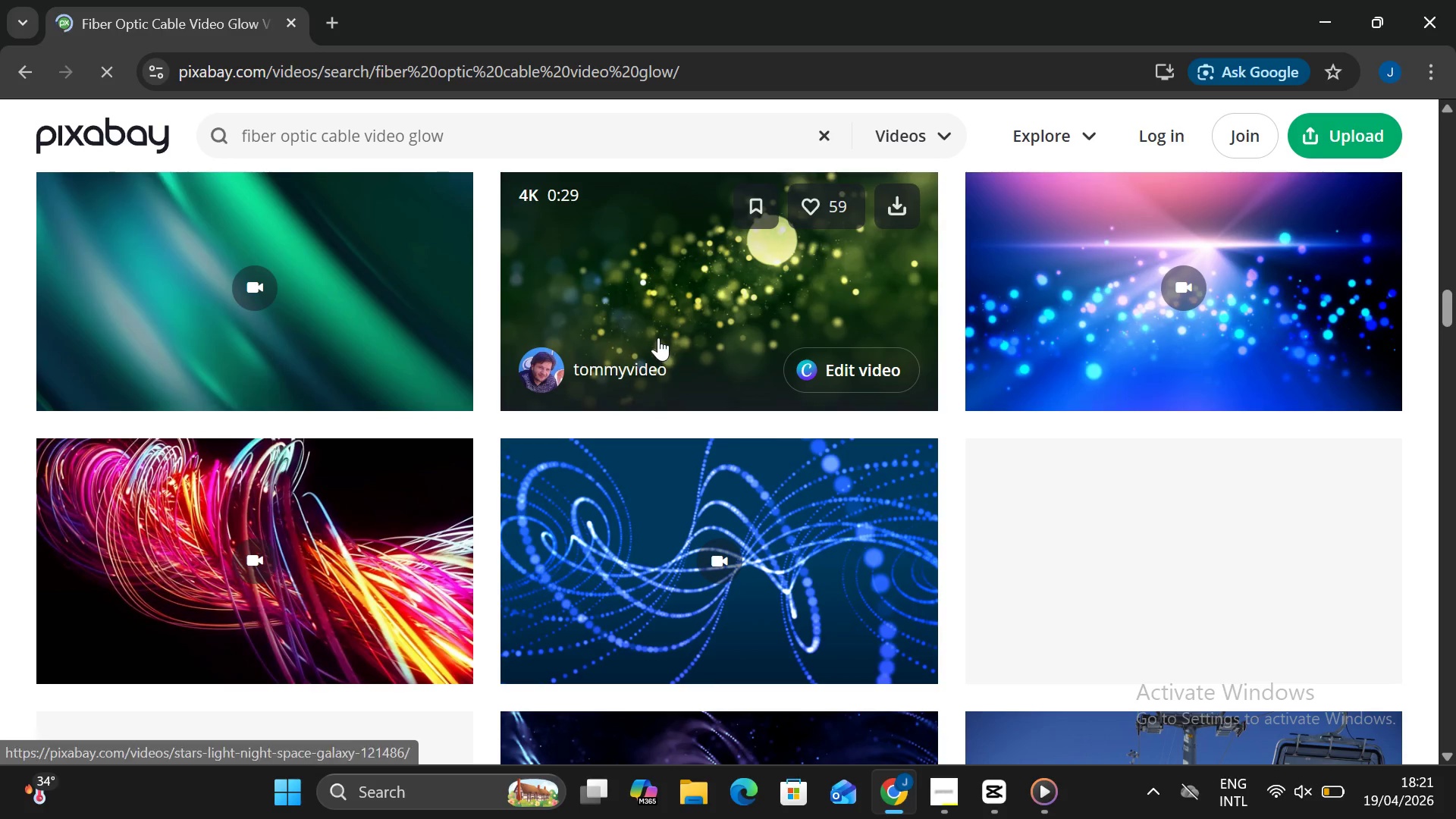 
scroll: coordinate [657, 338], scroll_direction: none, amount: 0.0
 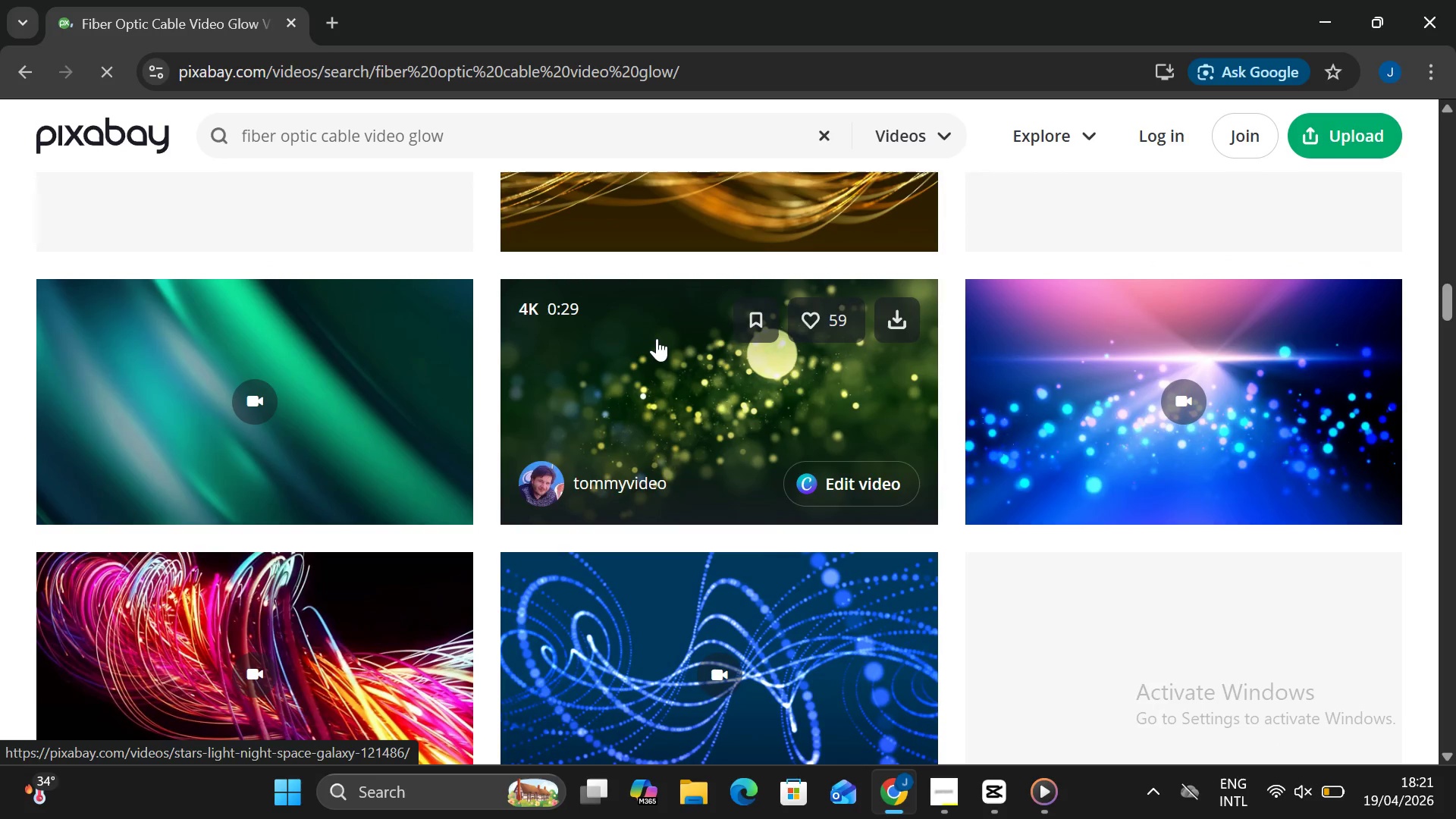 
scroll: coordinate [657, 340], scroll_direction: up, amount: 6.0
 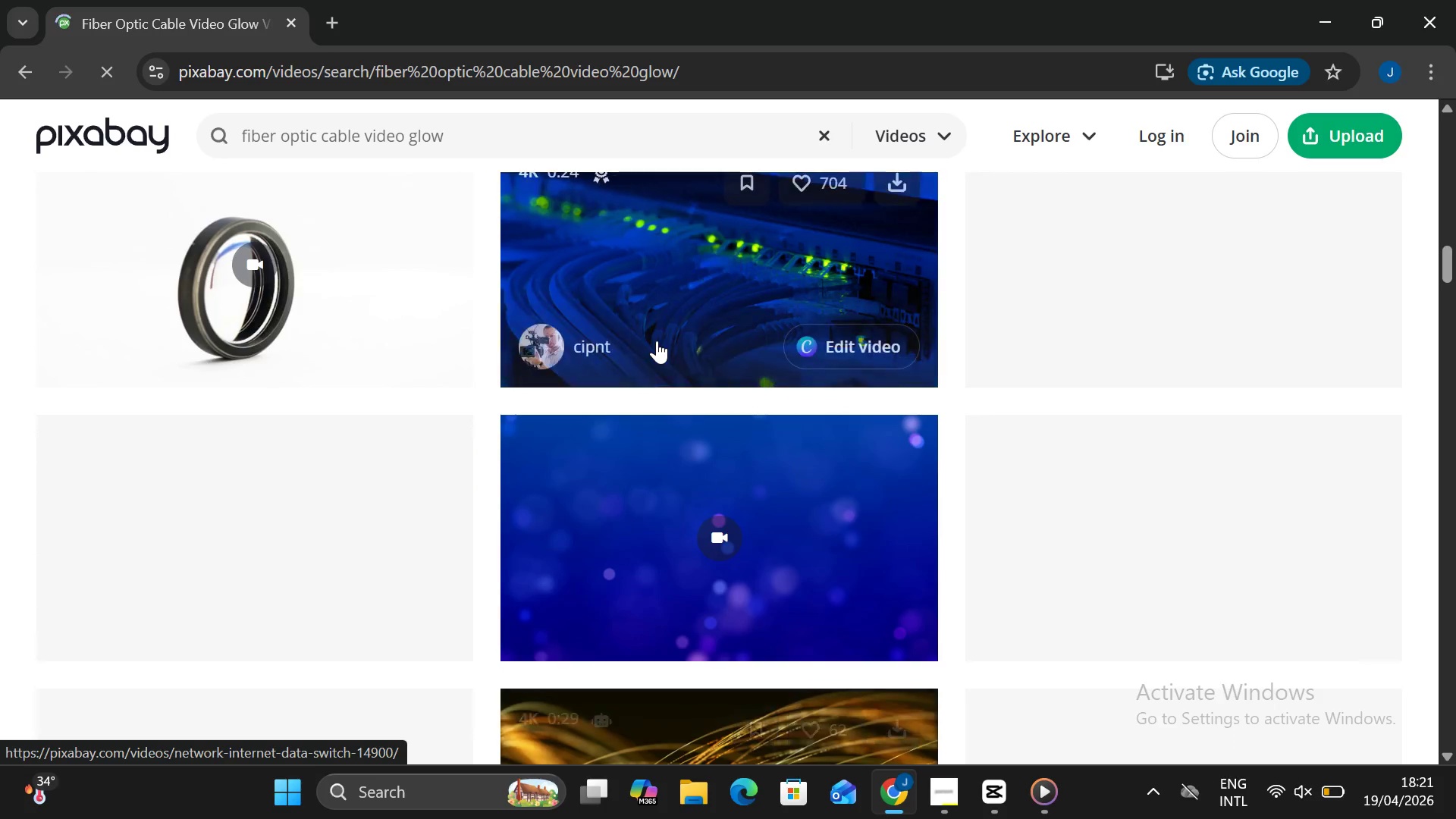 
scroll: coordinate [657, 340], scroll_direction: none, amount: 0.0
 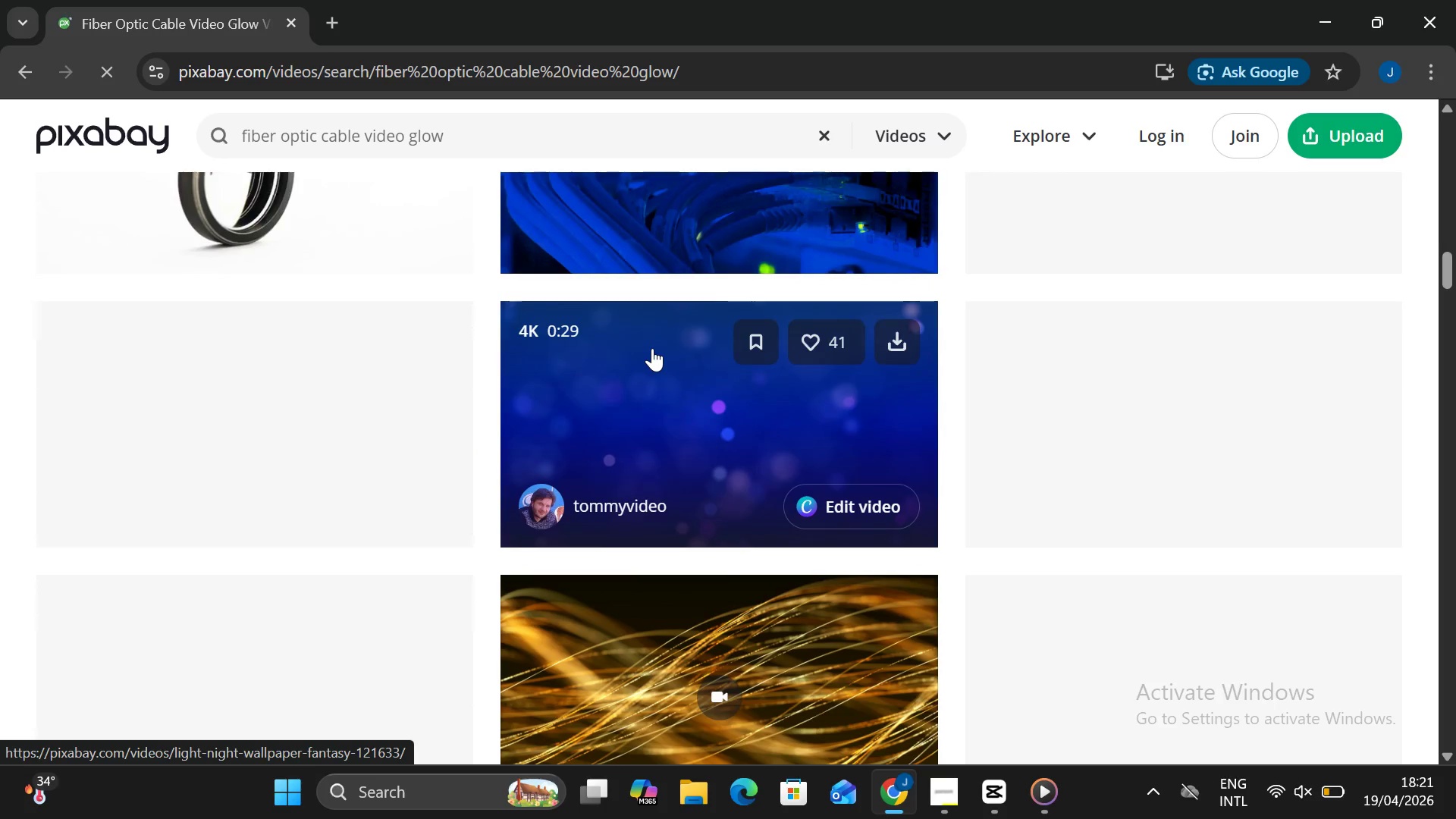 
right_click([652, 348])
 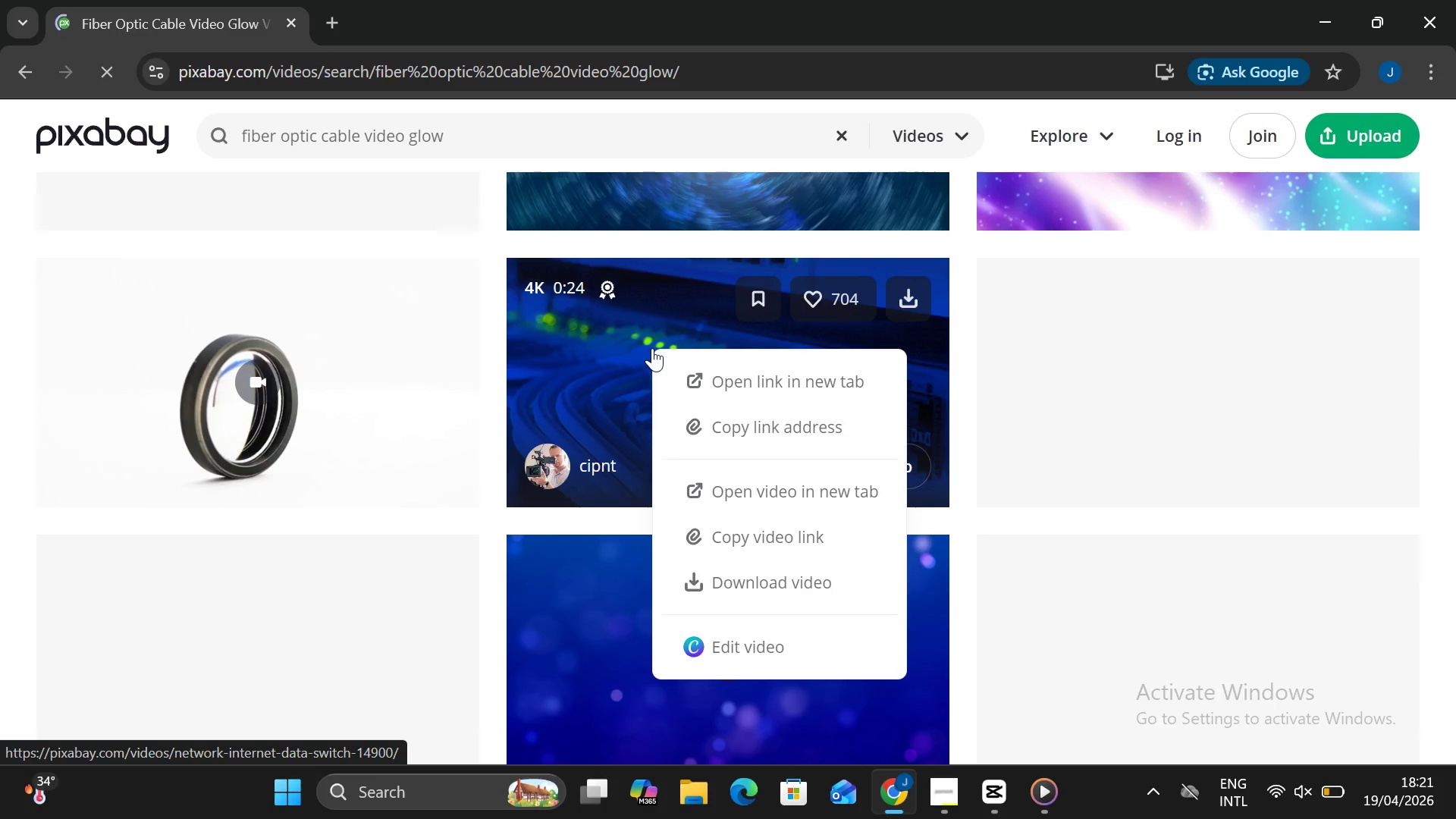 
scroll: coordinate [456, 359], scroll_direction: up, amount: 5.0
 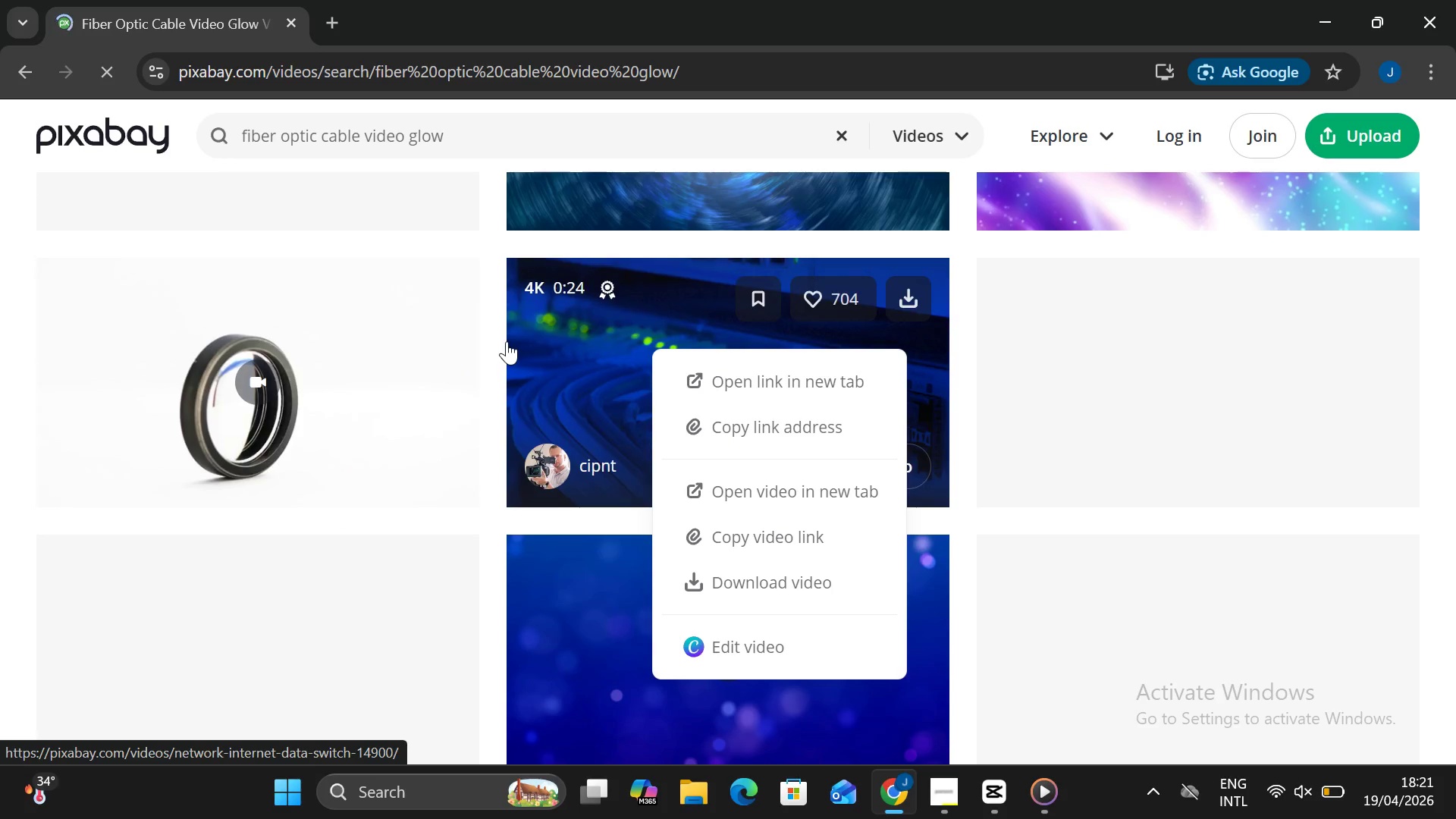 
scroll: coordinate [507, 343], scroll_direction: down, amount: 2.0
 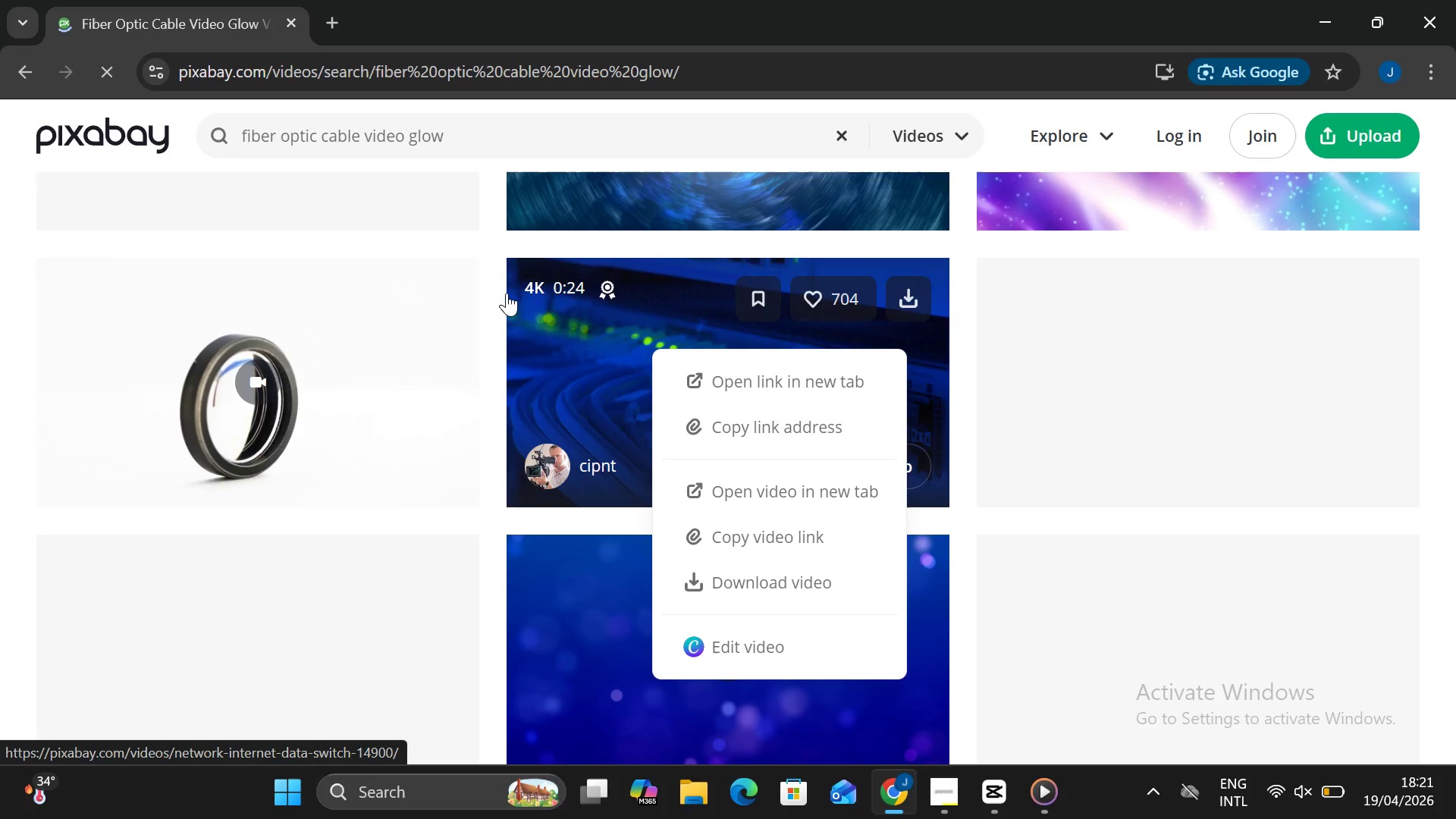 
scroll: coordinate [507, 295], scroll_direction: up, amount: 3.0
 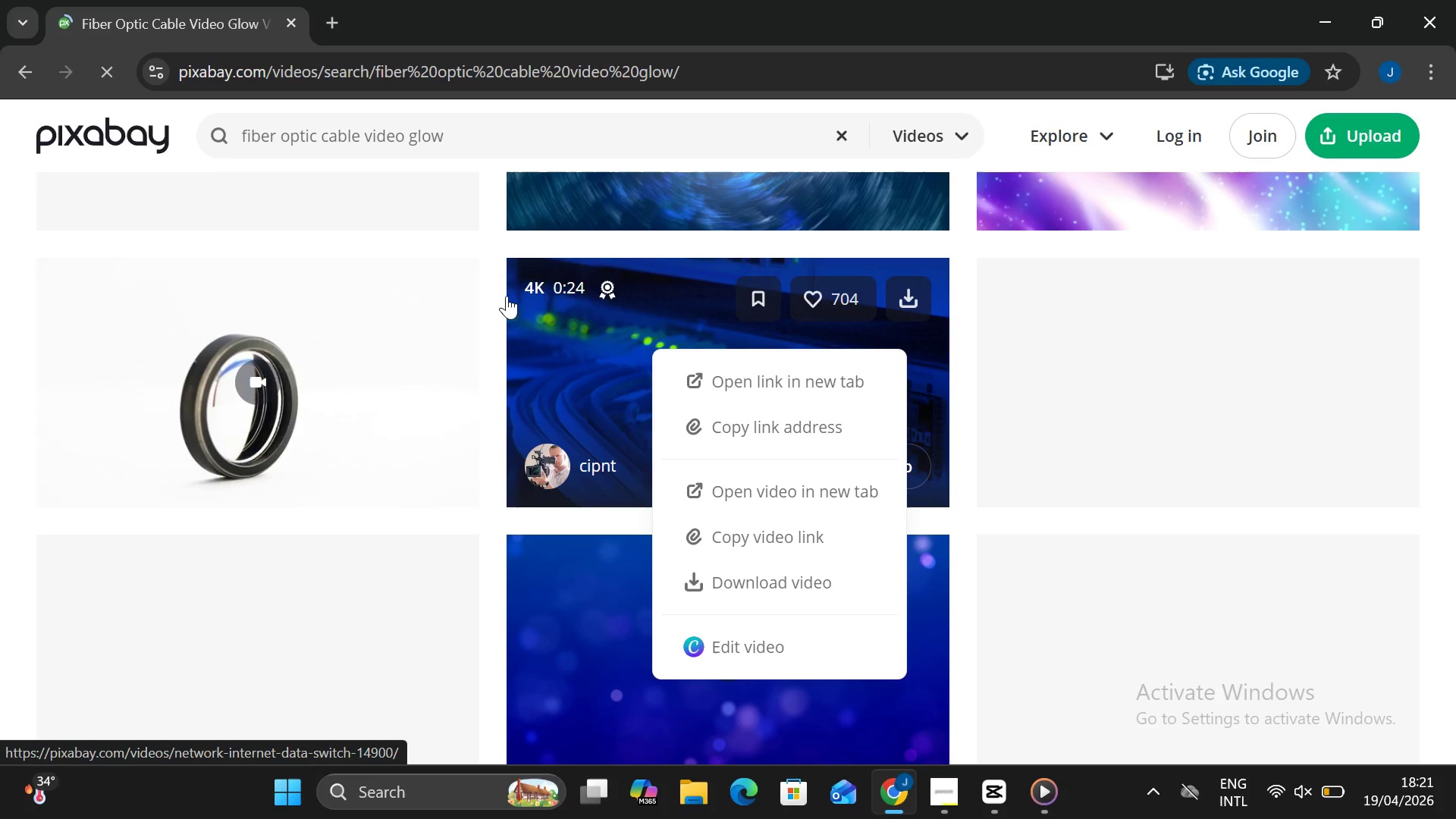 
scroll: coordinate [495, 239], scroll_direction: none, amount: 0.0
 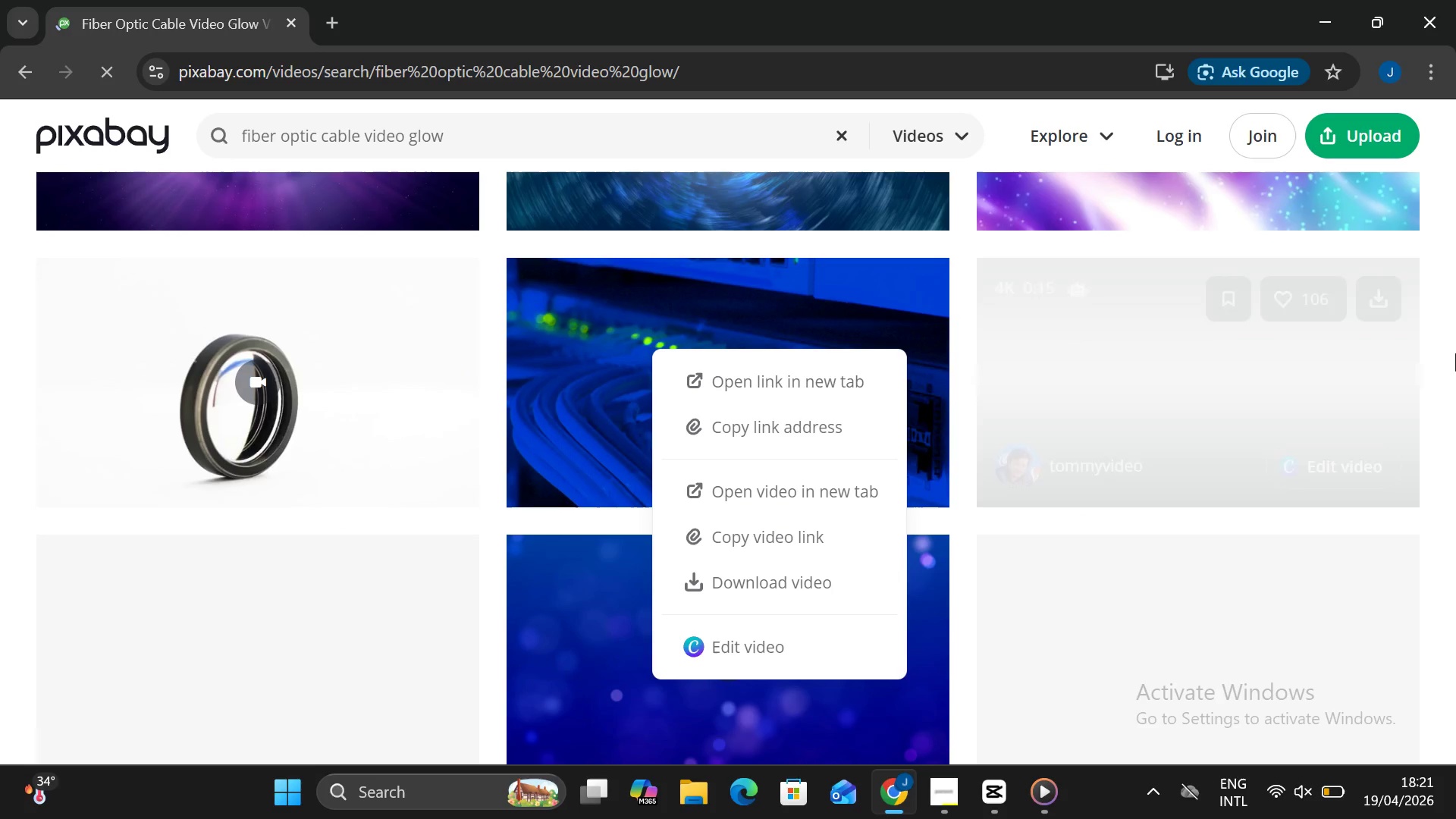 
left_click([1455, 333])
 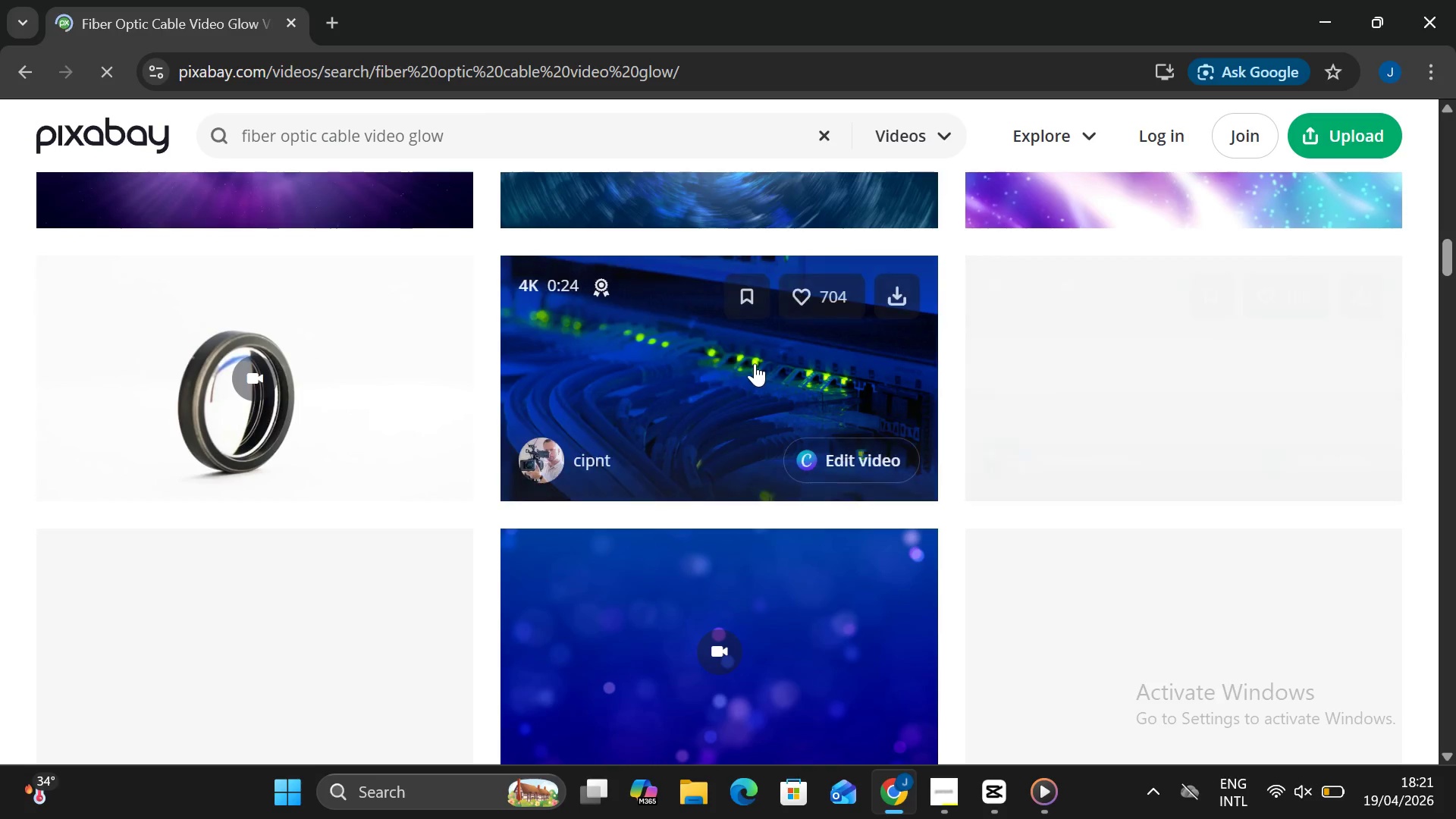 
scroll: coordinate [638, 356], scroll_direction: up, amount: 7.0
 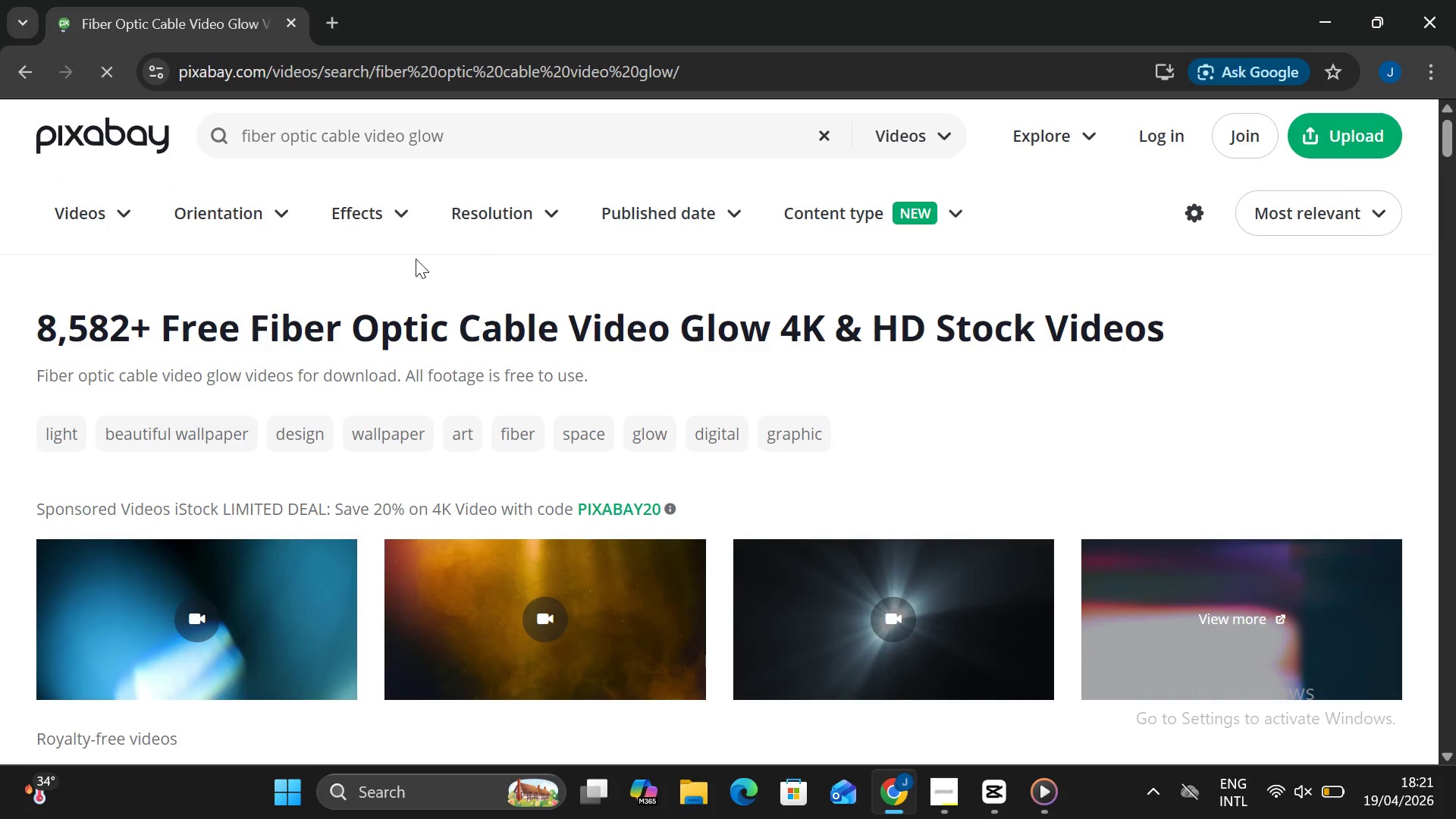 
mouse_move([588, 146])
 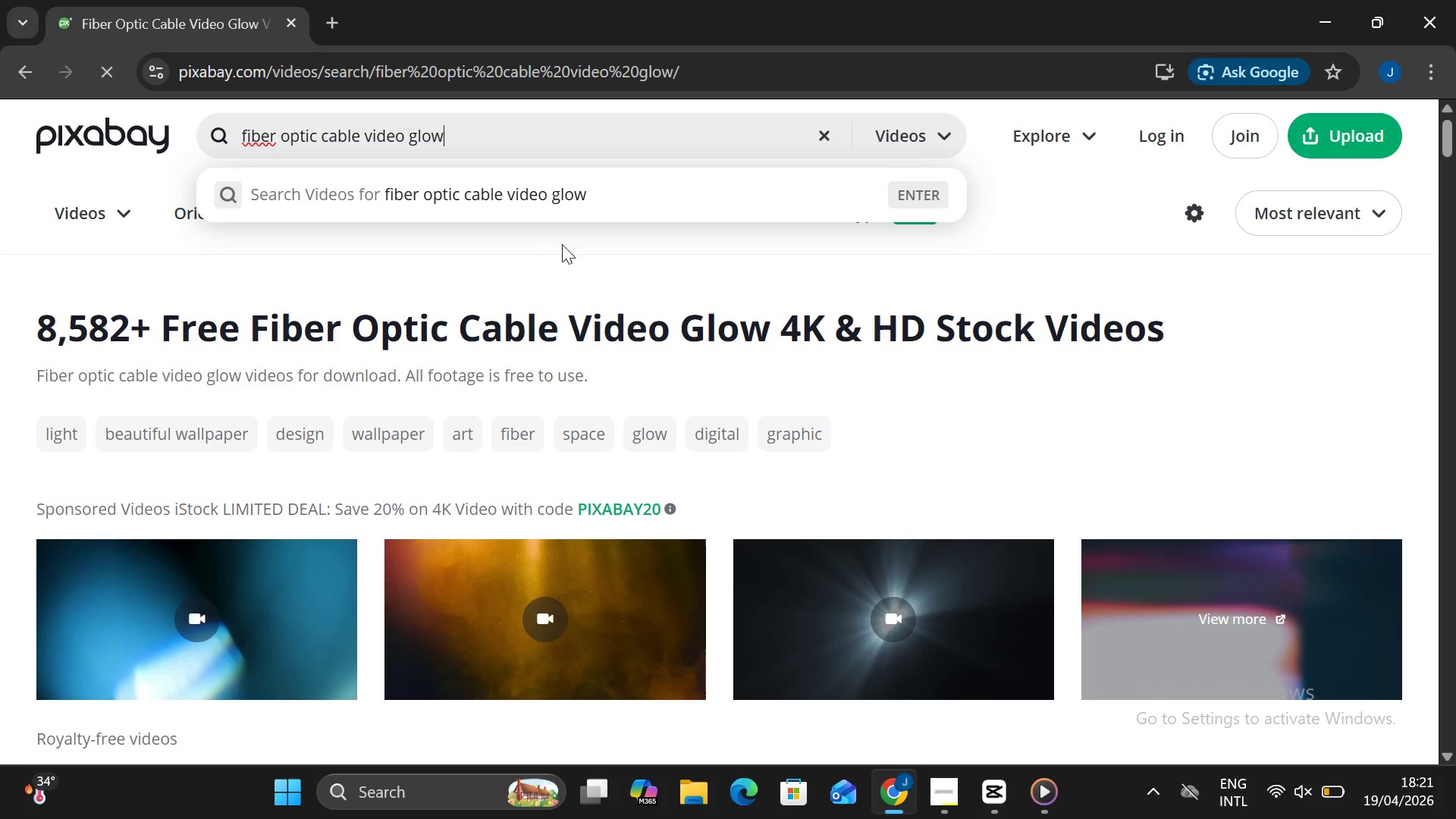 
wait(12.52)
 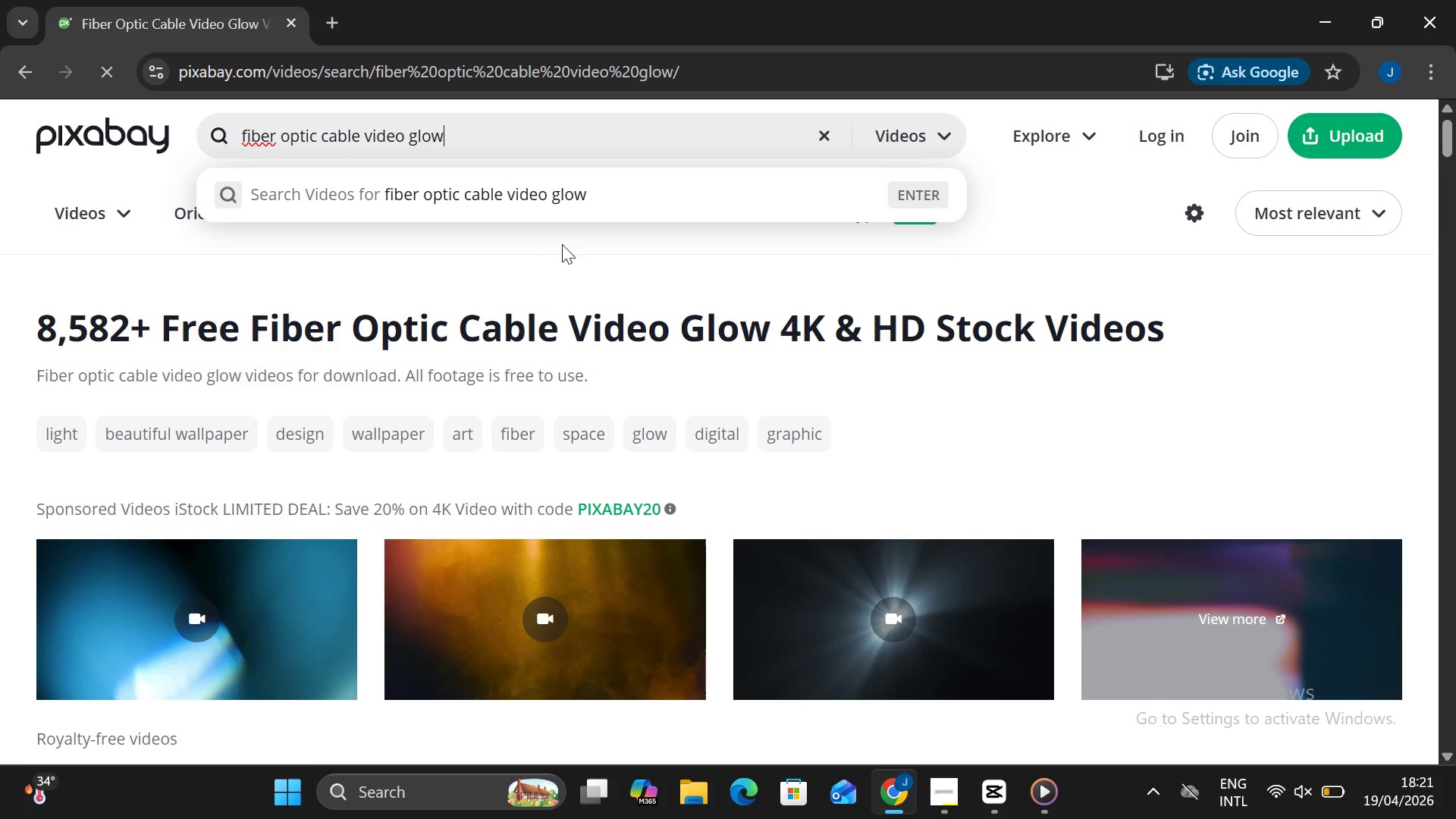 
scroll: coordinate [557, 282], scroll_direction: down, amount: 6.0
 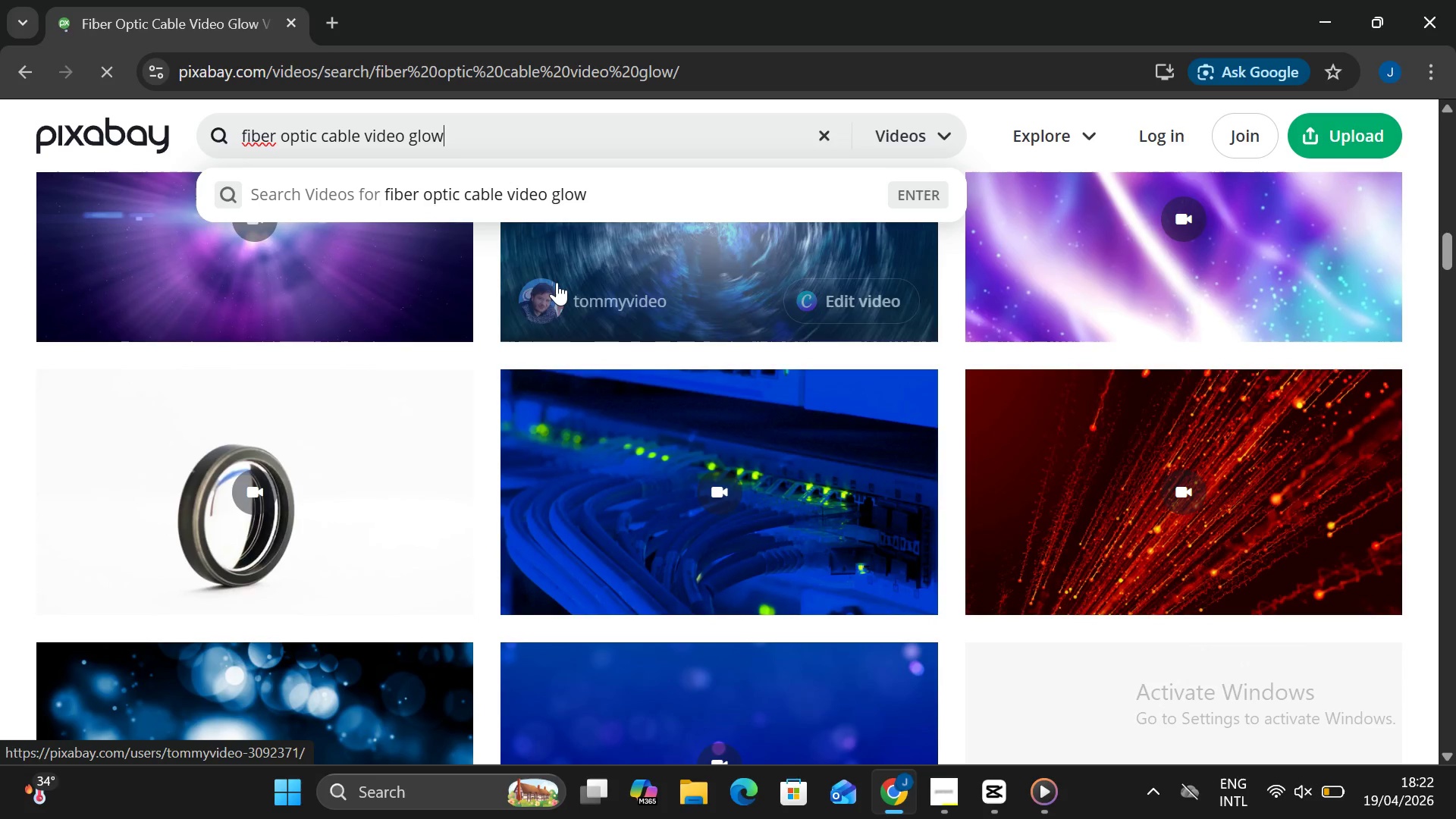 
scroll: coordinate [556, 284], scroll_direction: down, amount: 6.0
 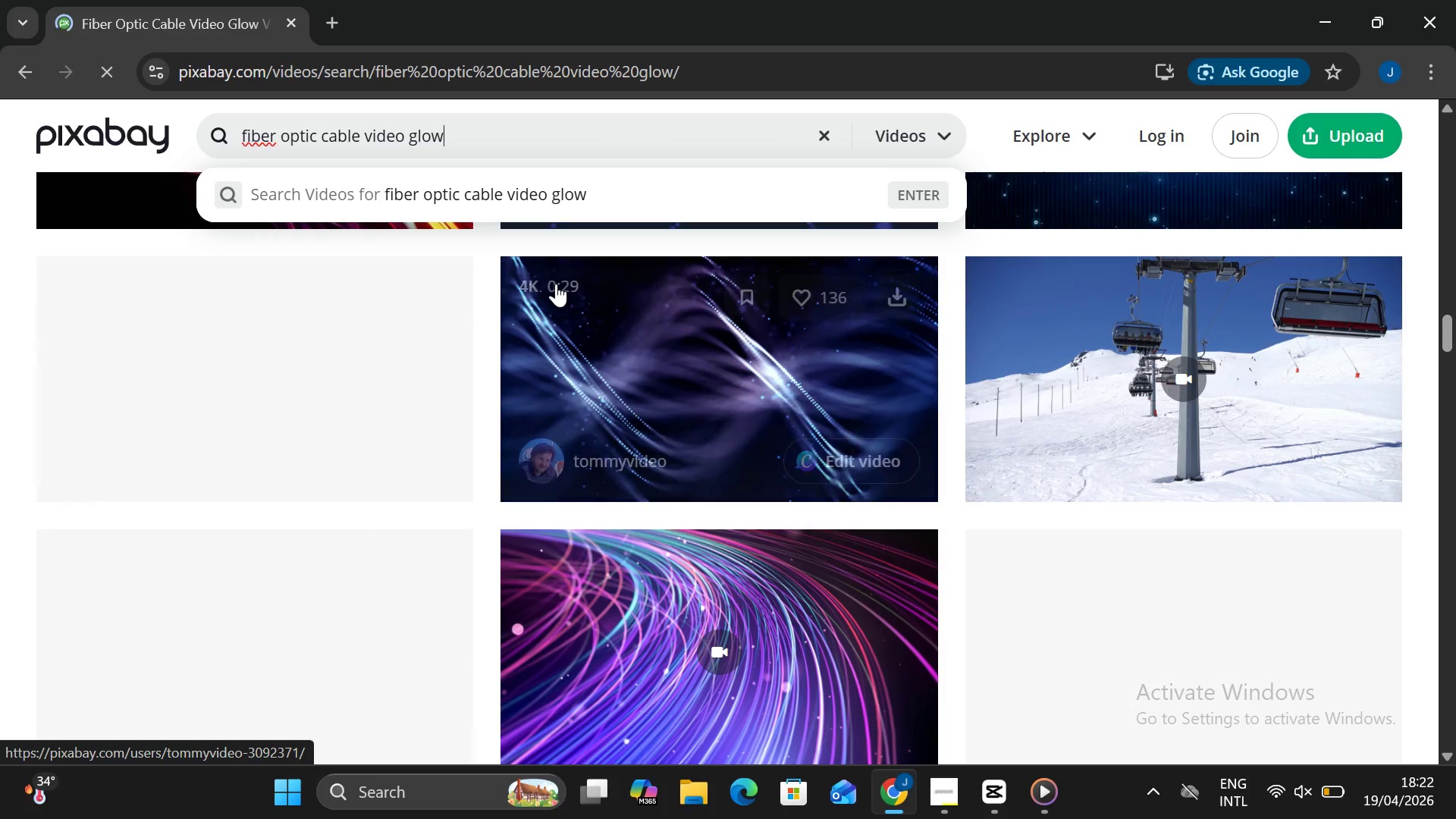 
scroll: coordinate [556, 284], scroll_direction: down, amount: 3.0
 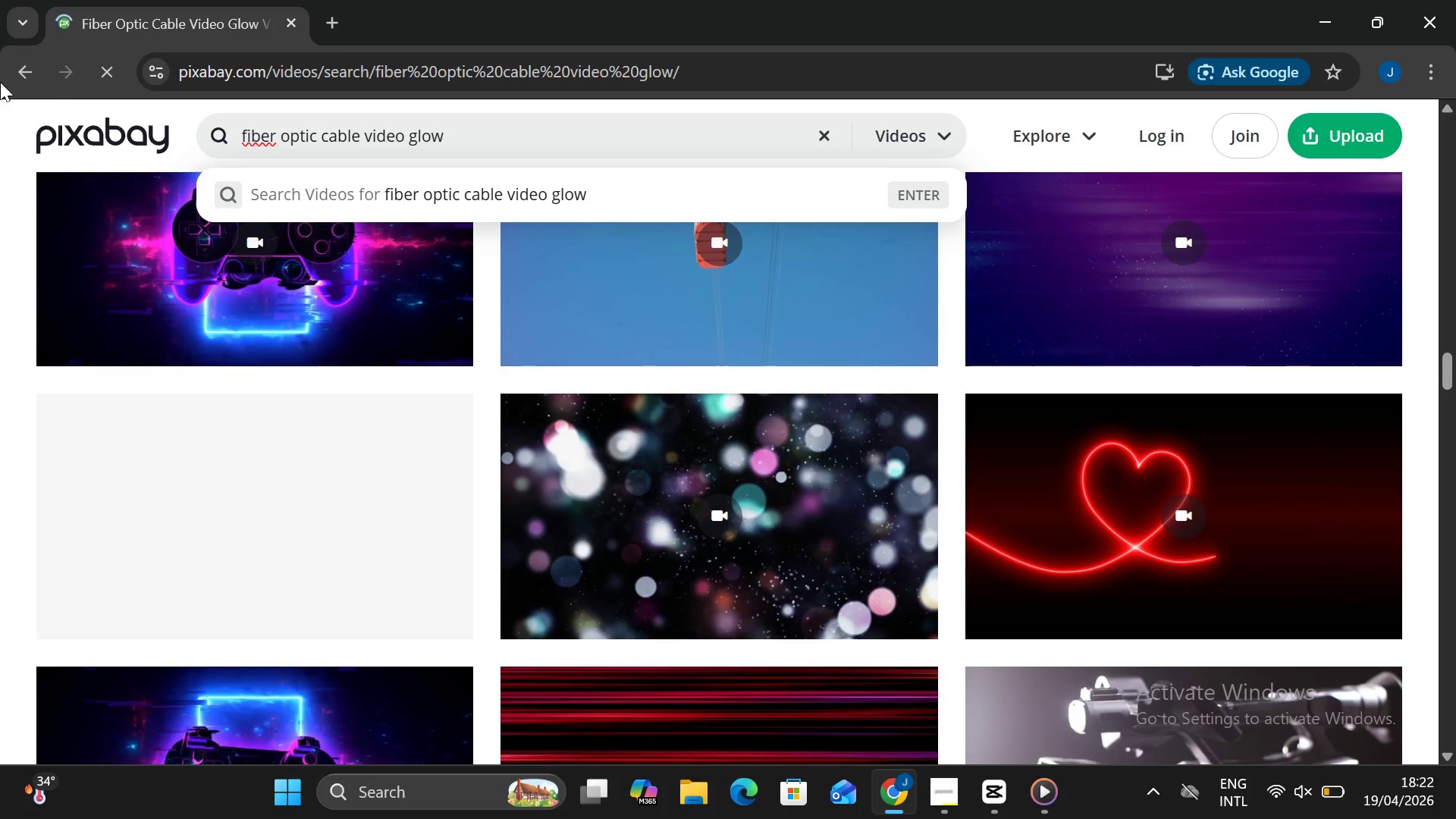 
wait(7.56)
 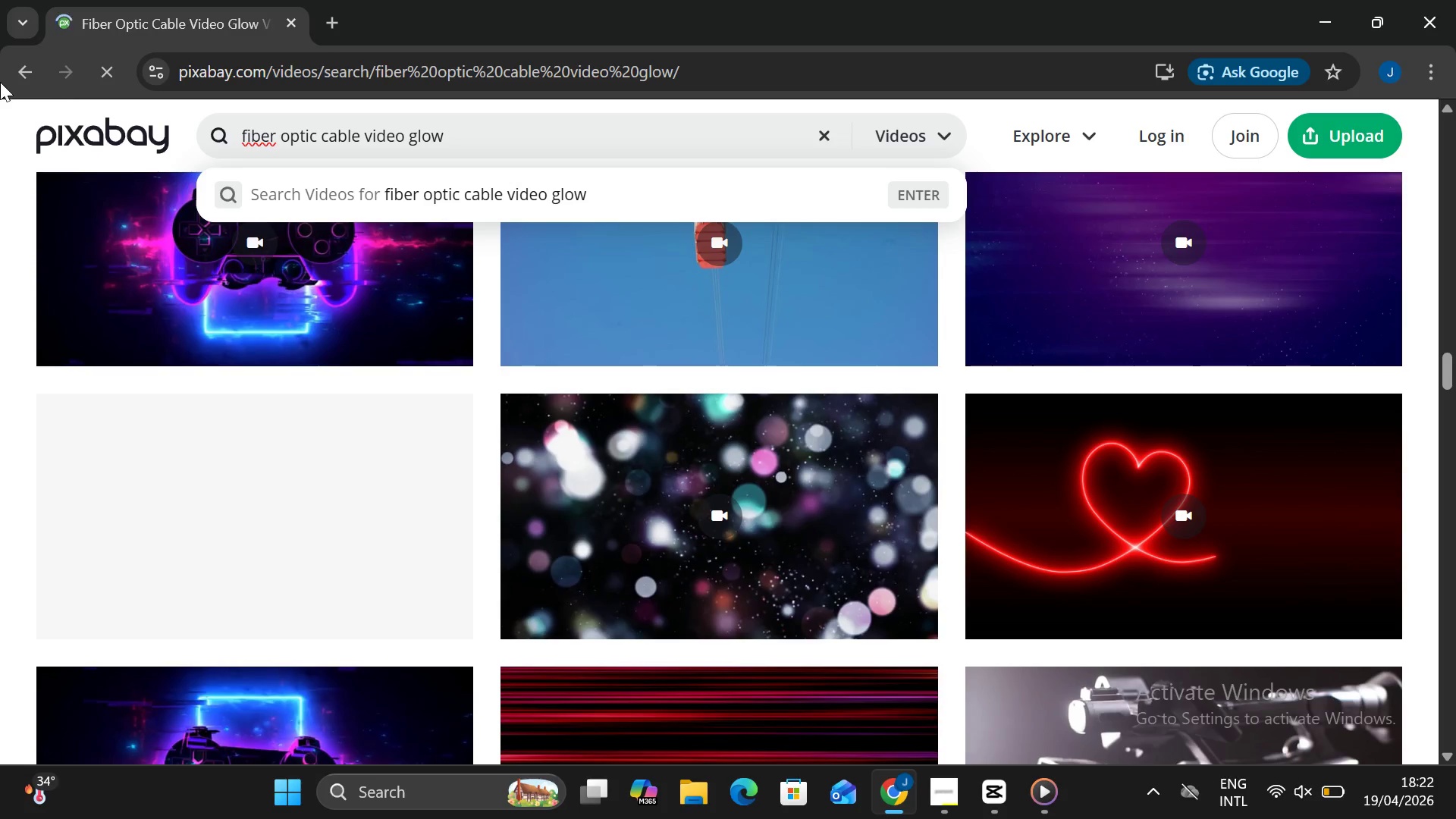 
left_click_drag(start_coordinate=[384, 533], to_coordinate=[290, 541])
 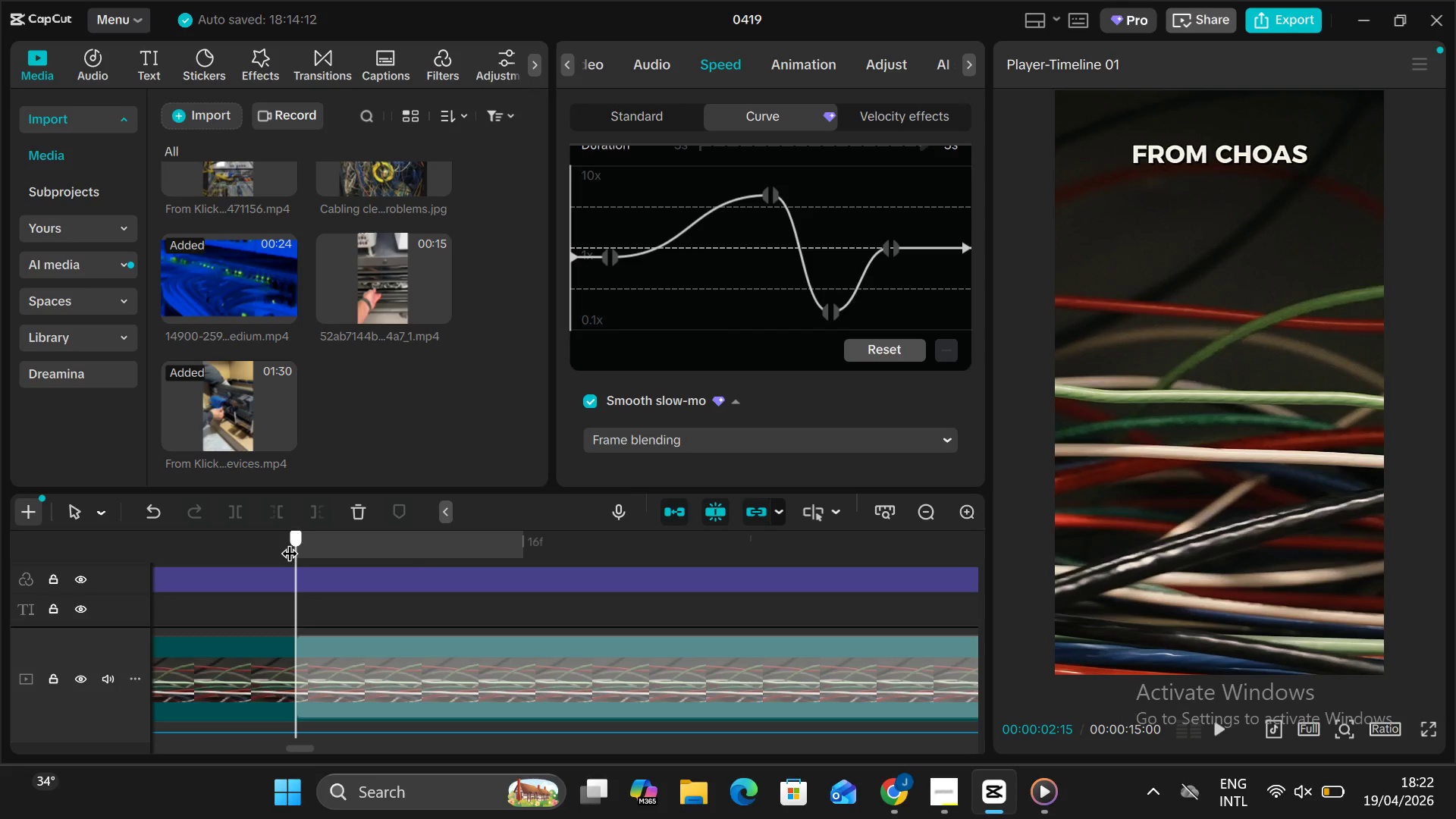 
left_click_drag(start_coordinate=[289, 541], to_coordinate=[63, 540])
 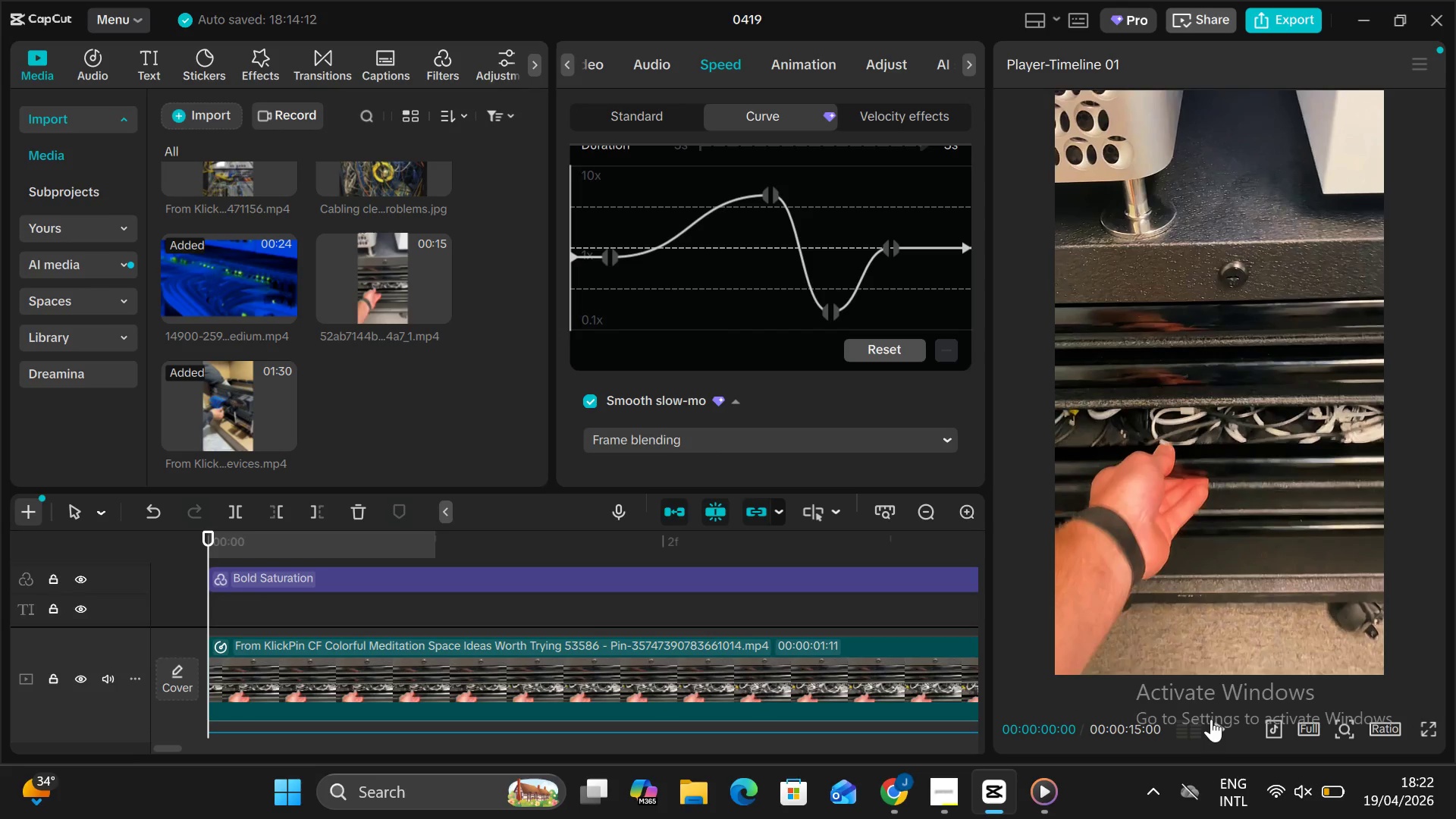 
left_click([1221, 720])
 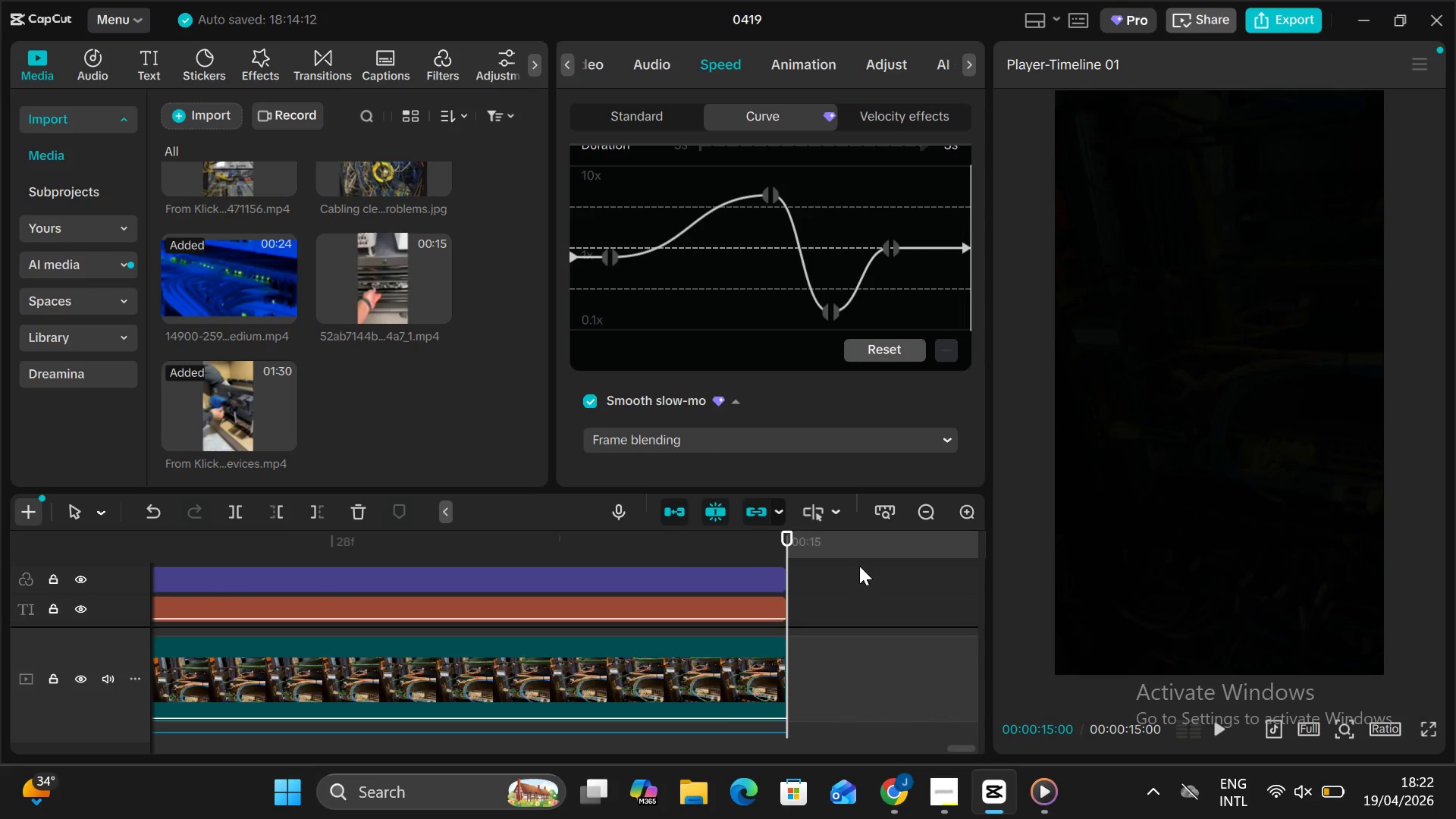 
wait(20.81)
 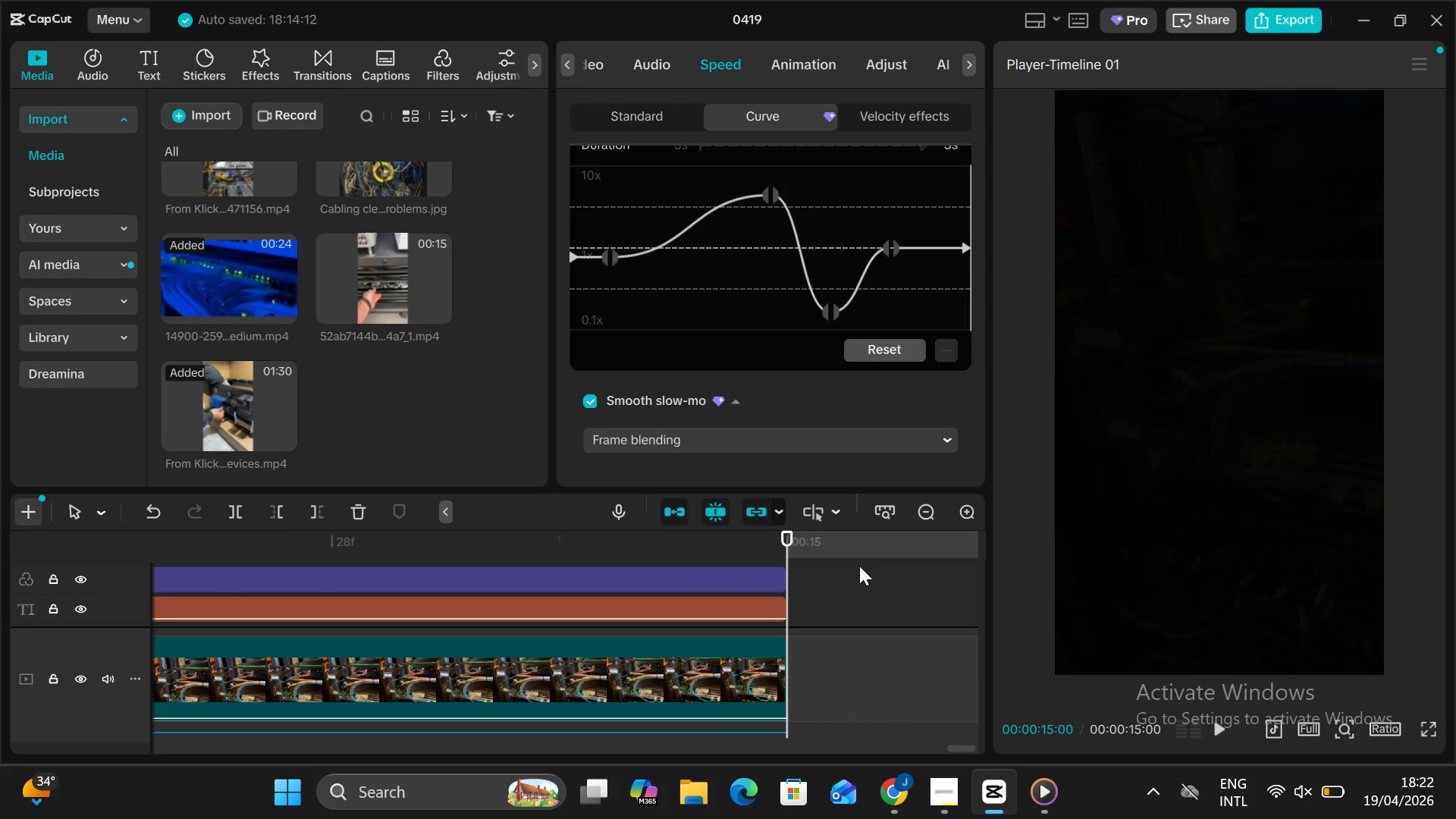 
left_click_drag(start_coordinate=[554, 549], to_coordinate=[538, 550])
 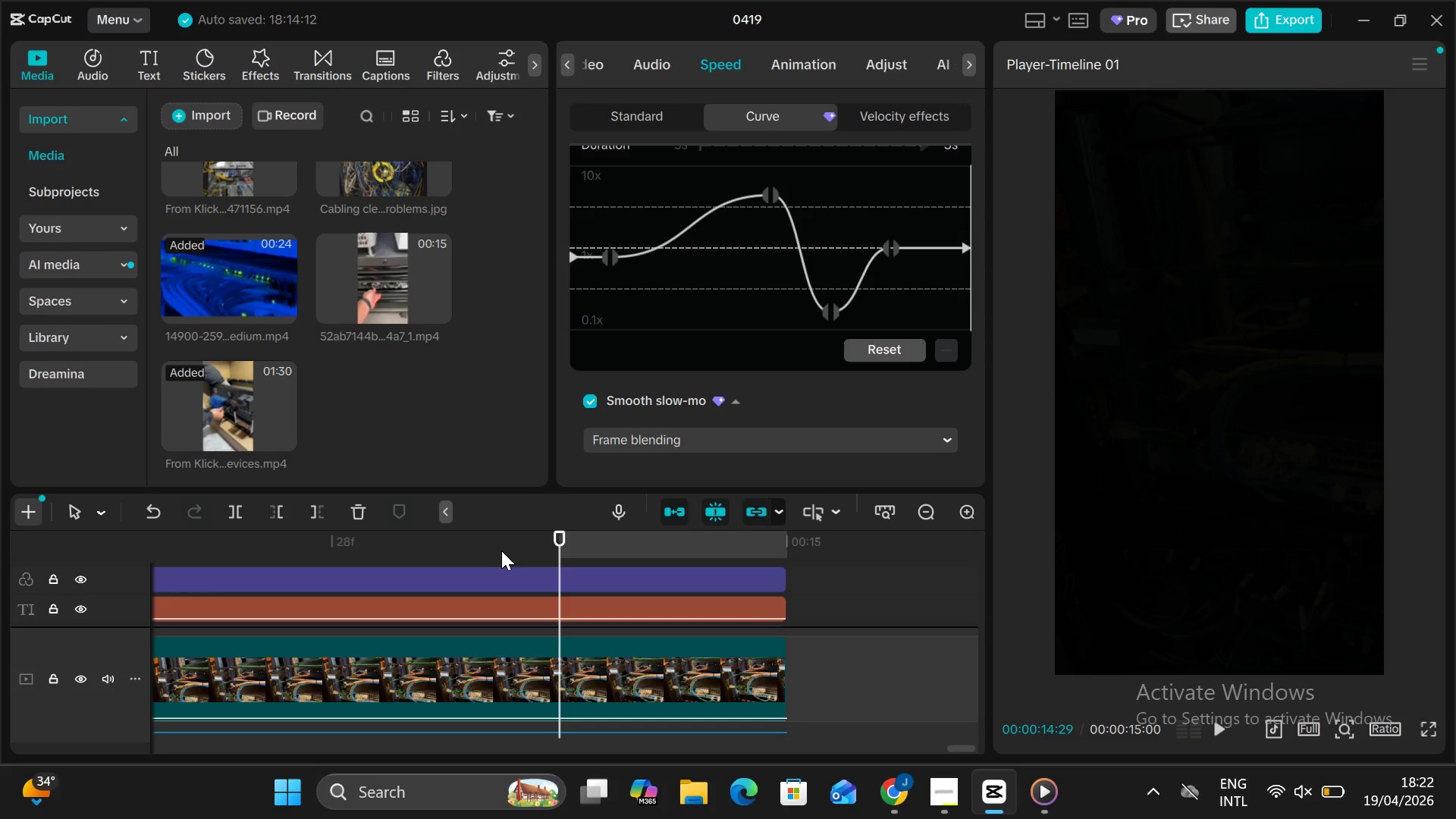 
left_click_drag(start_coordinate=[500, 551], to_coordinate=[481, 557])
 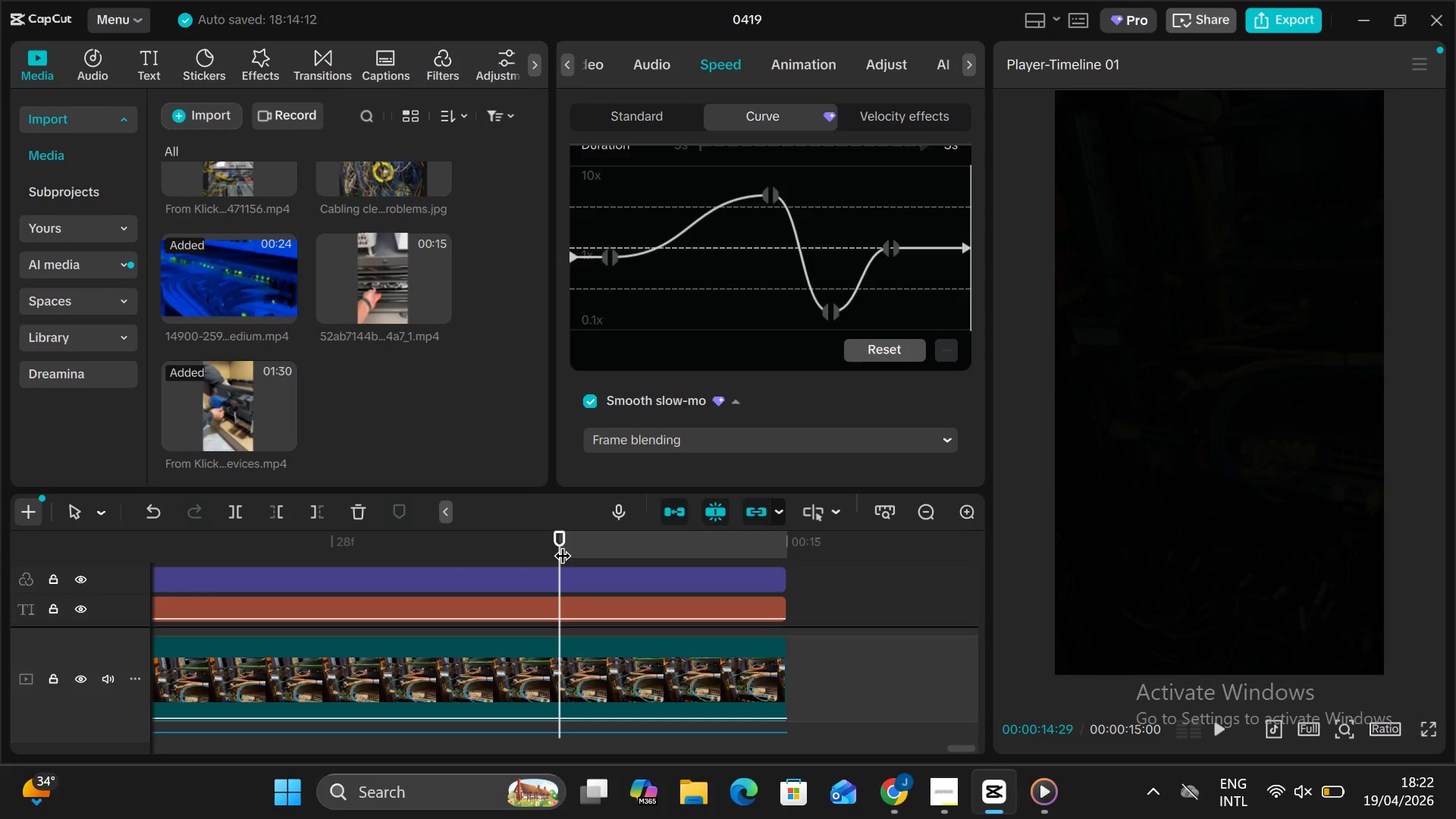 
left_click_drag(start_coordinate=[562, 543], to_coordinate=[202, 540])
 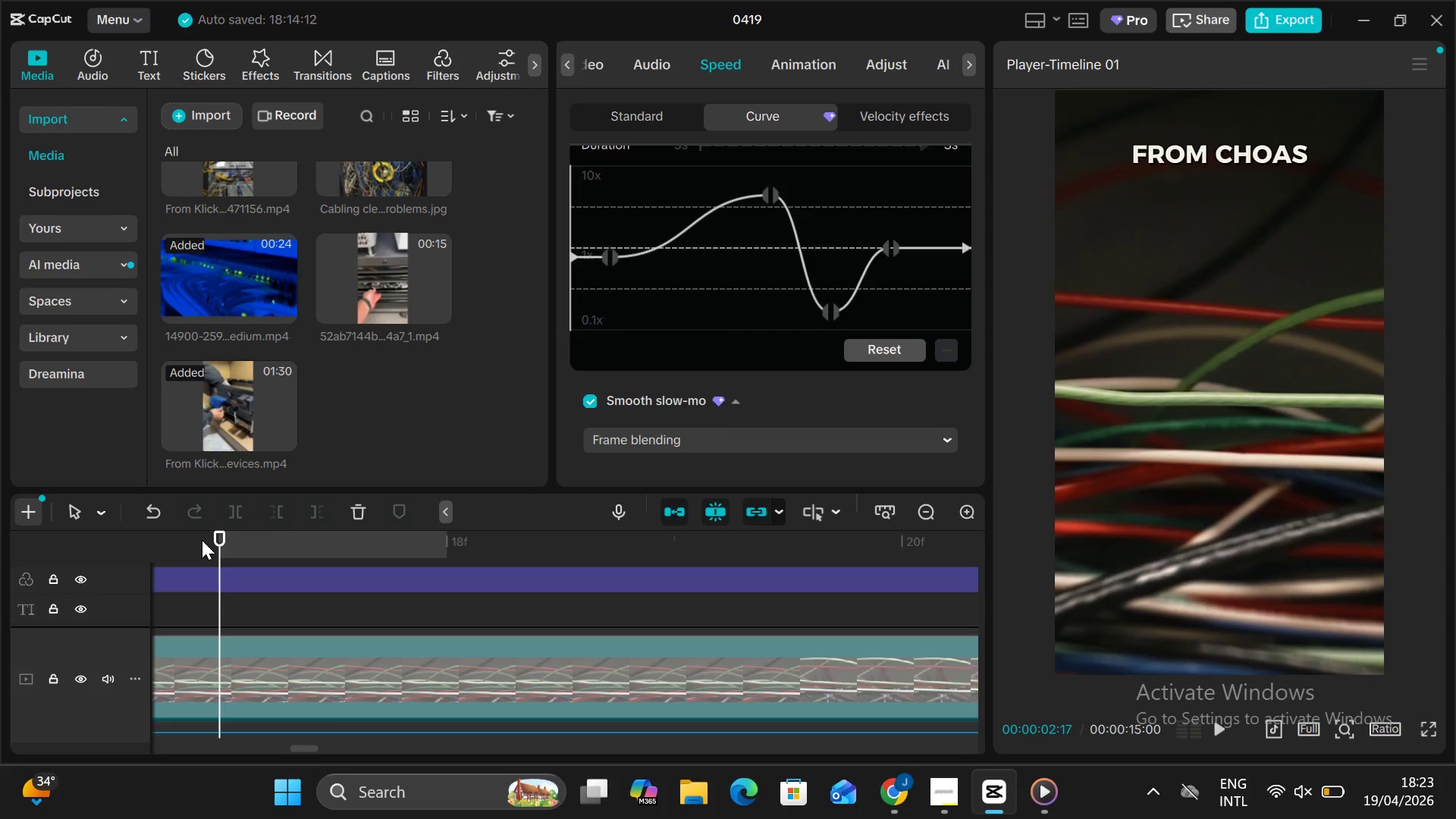 
left_click_drag(start_coordinate=[202, 540], to_coordinate=[196, 541])
 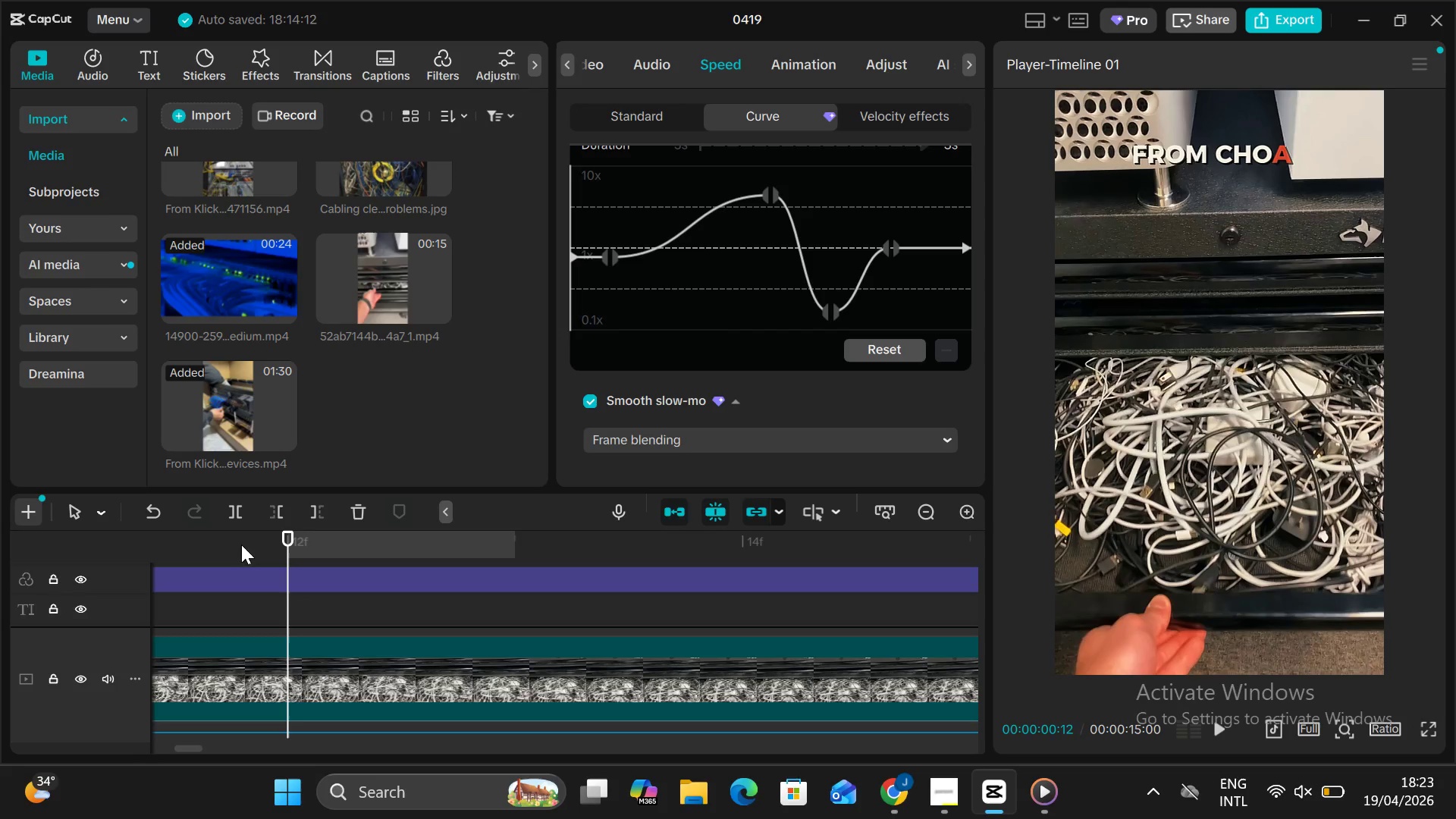 
left_click_drag(start_coordinate=[286, 536], to_coordinate=[81, 556])
 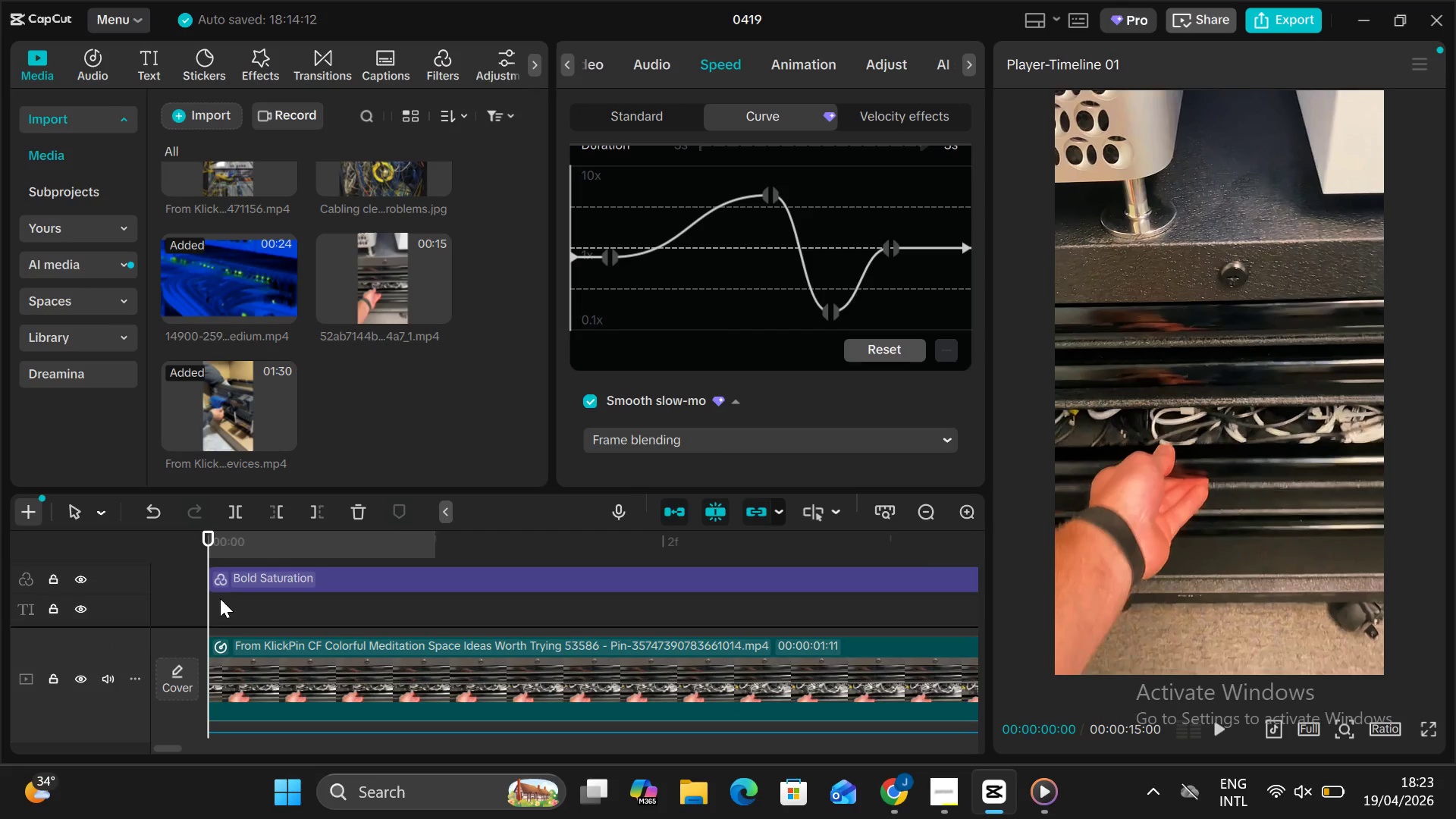 
wait(7.22)
 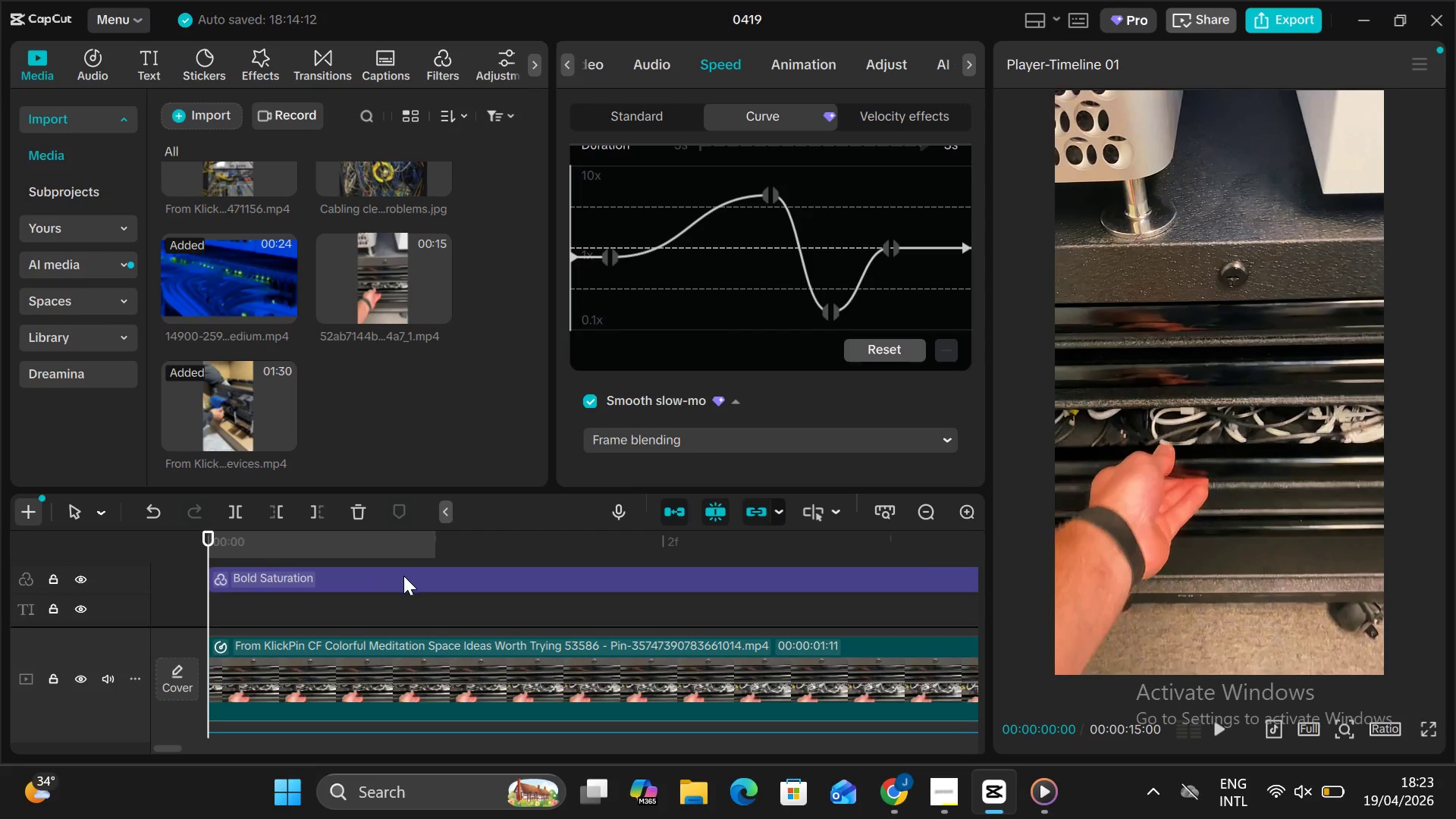 
left_click_drag(start_coordinate=[210, 552], to_coordinate=[872, 663])
 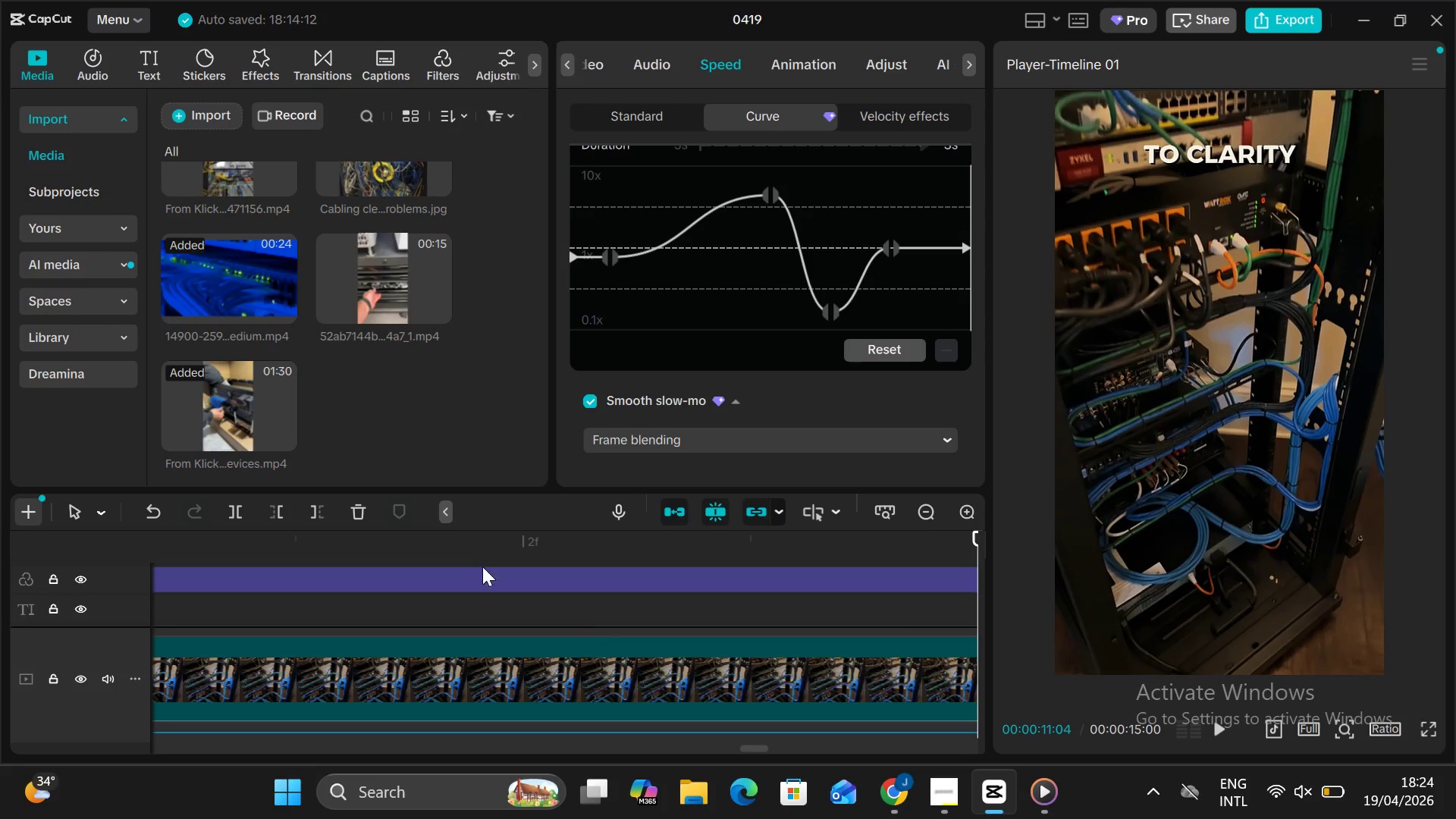 
mouse_move([431, 534])
 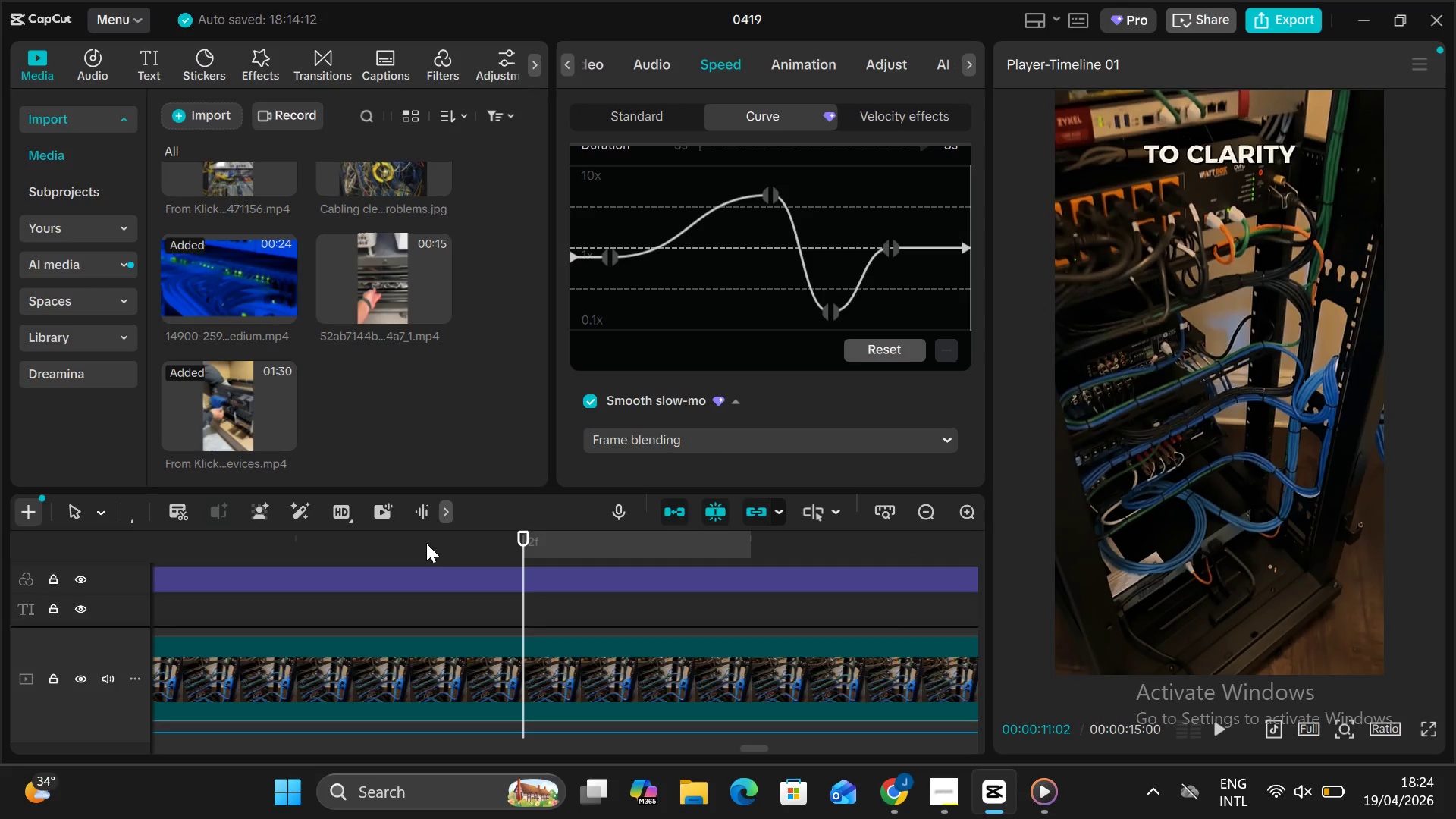 
left_click_drag(start_coordinate=[427, 544], to_coordinate=[308, 548])
 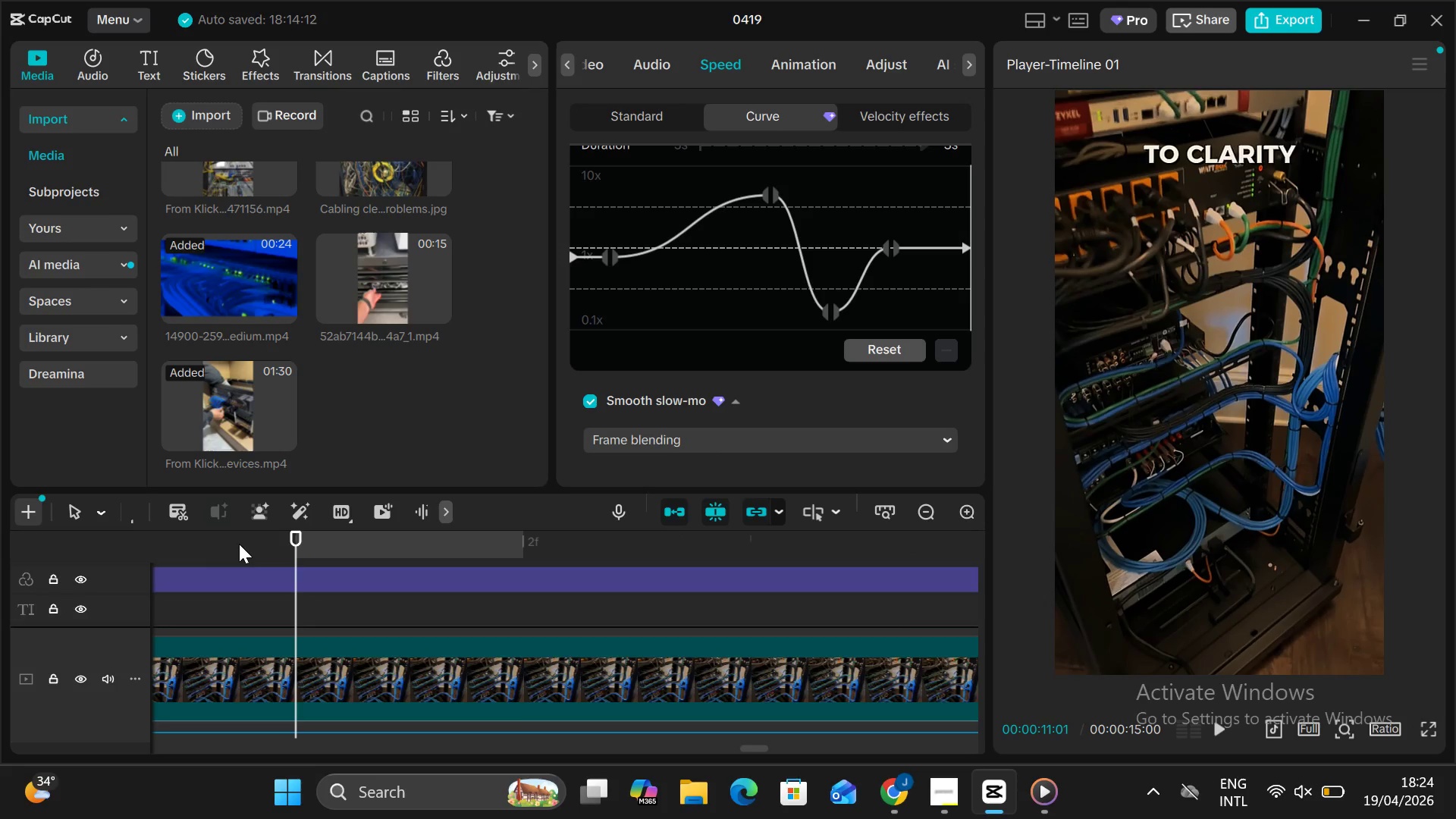 
scroll: coordinate [244, 577], scroll_direction: down, amount: 7.0
 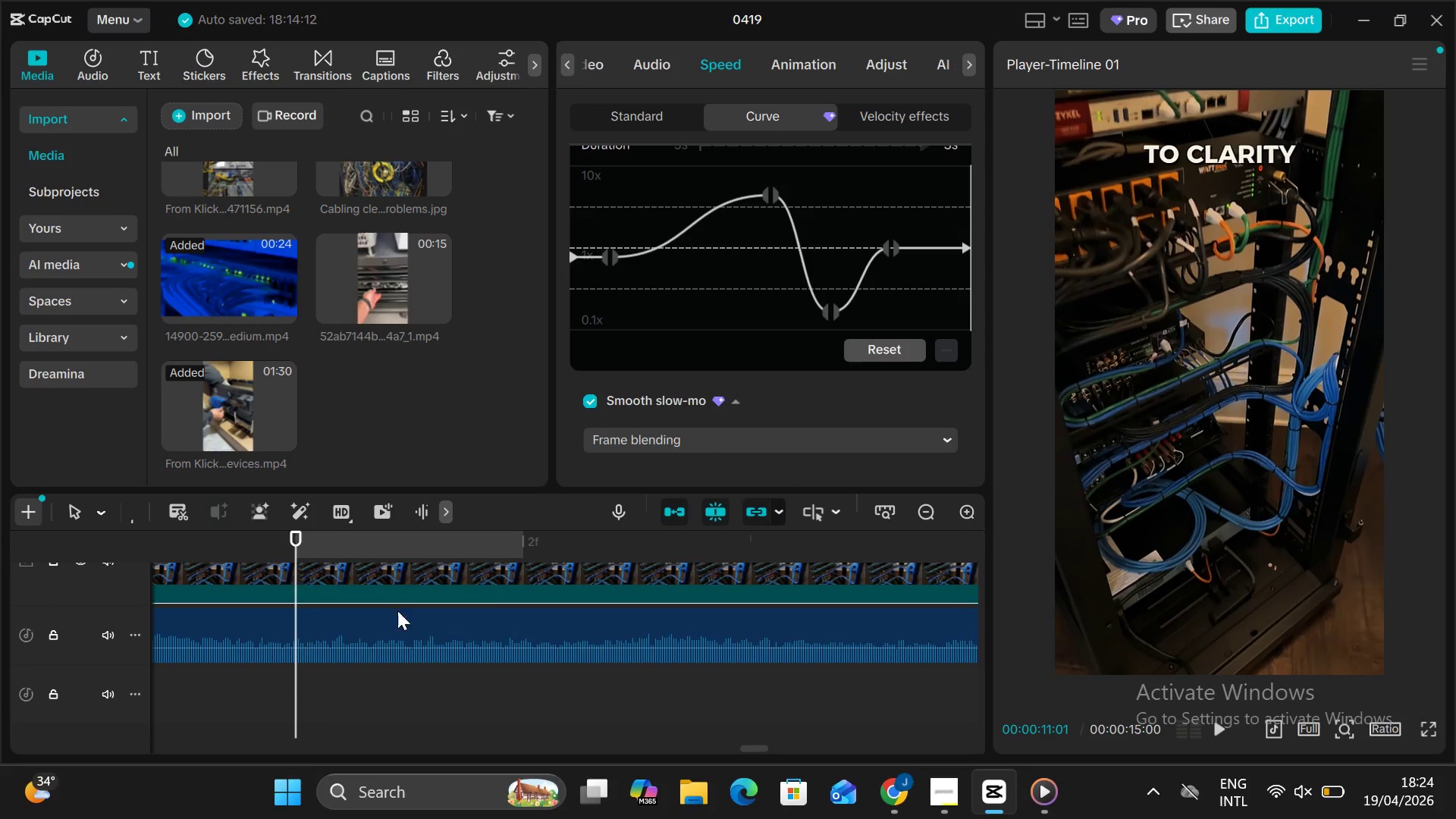 
scroll: coordinate [485, 625], scroll_direction: up, amount: 8.0
 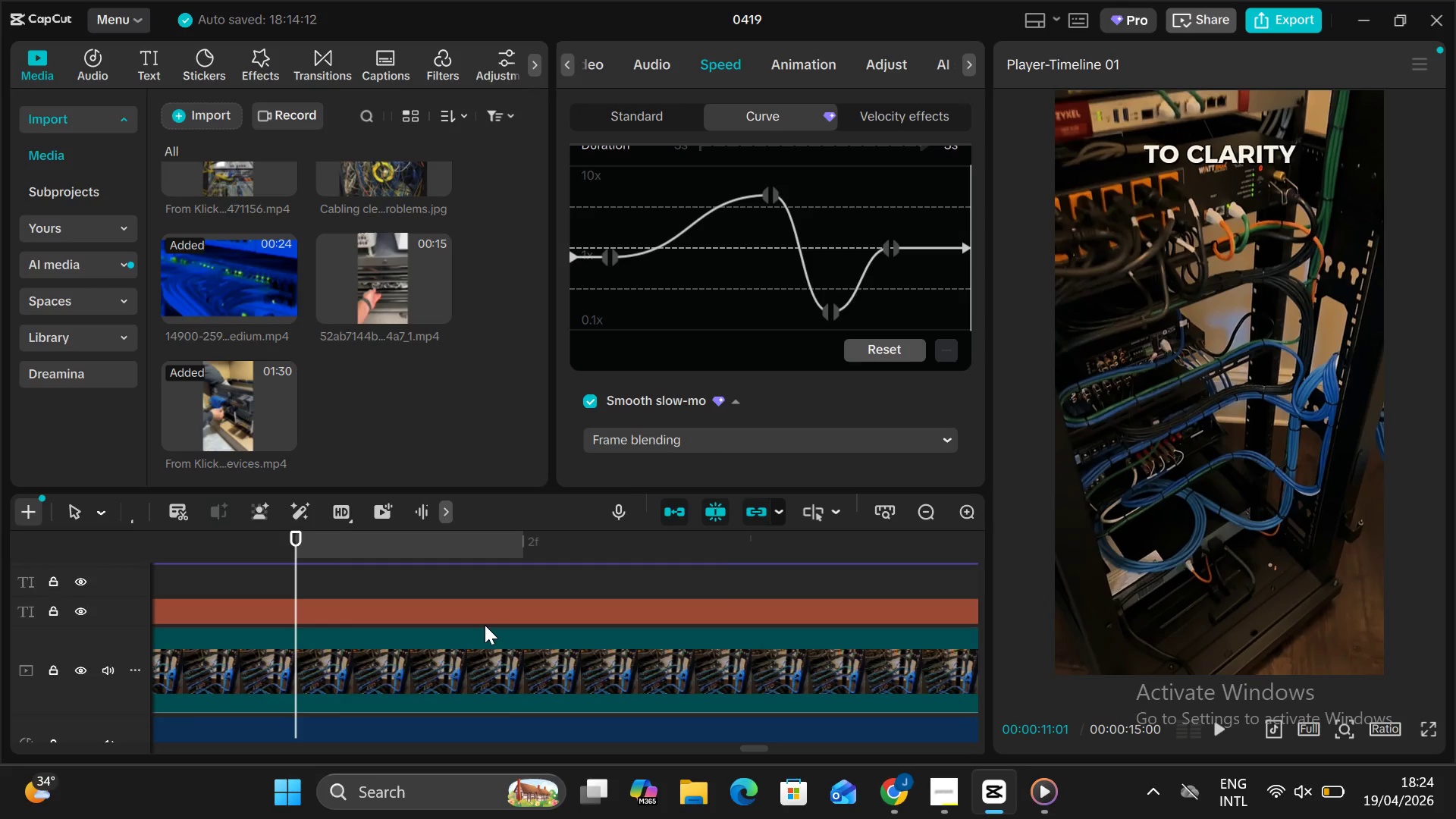 
scroll: coordinate [485, 625], scroll_direction: down, amount: 1.0
 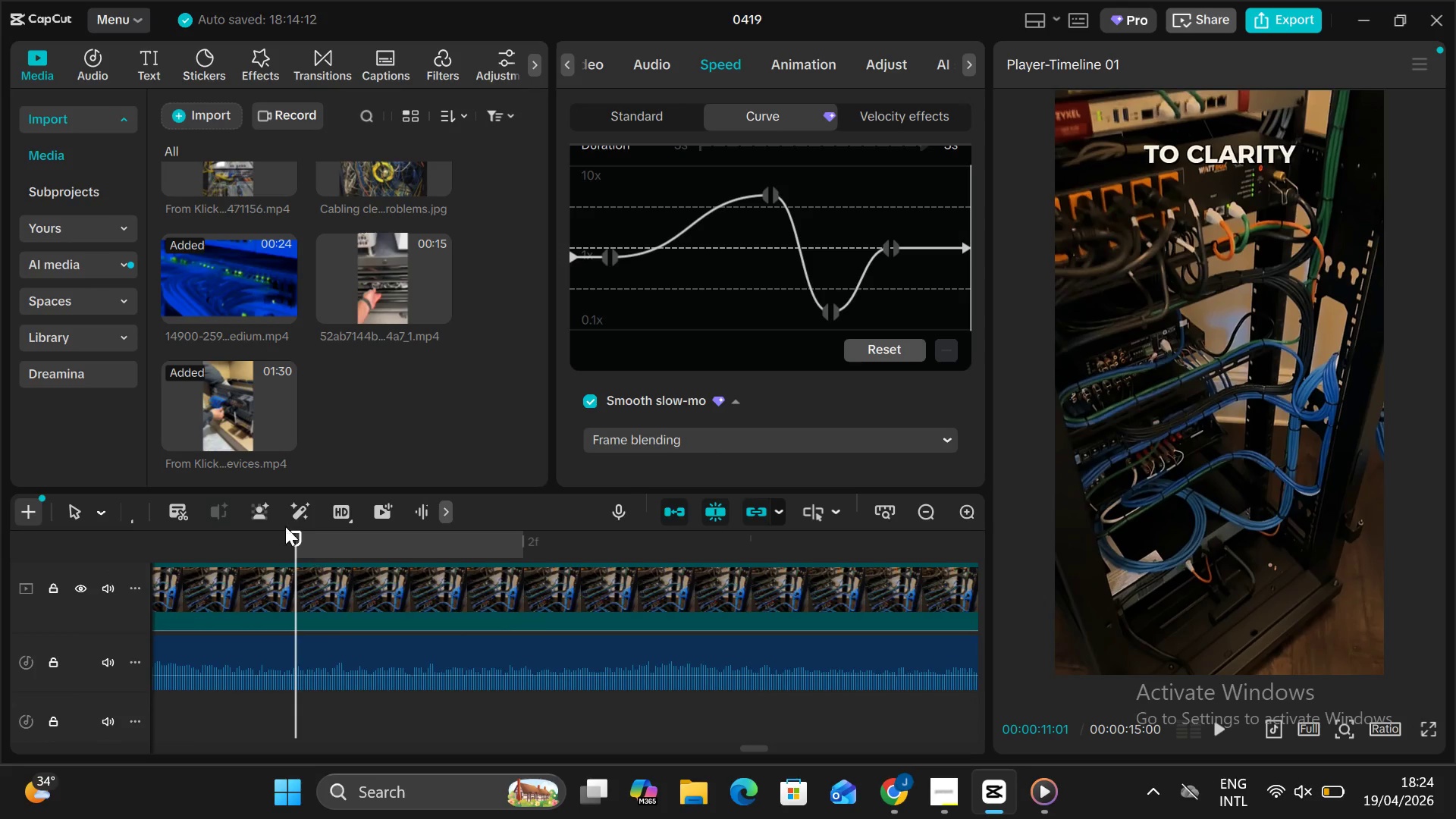 
left_click_drag(start_coordinate=[299, 533], to_coordinate=[197, 556])
 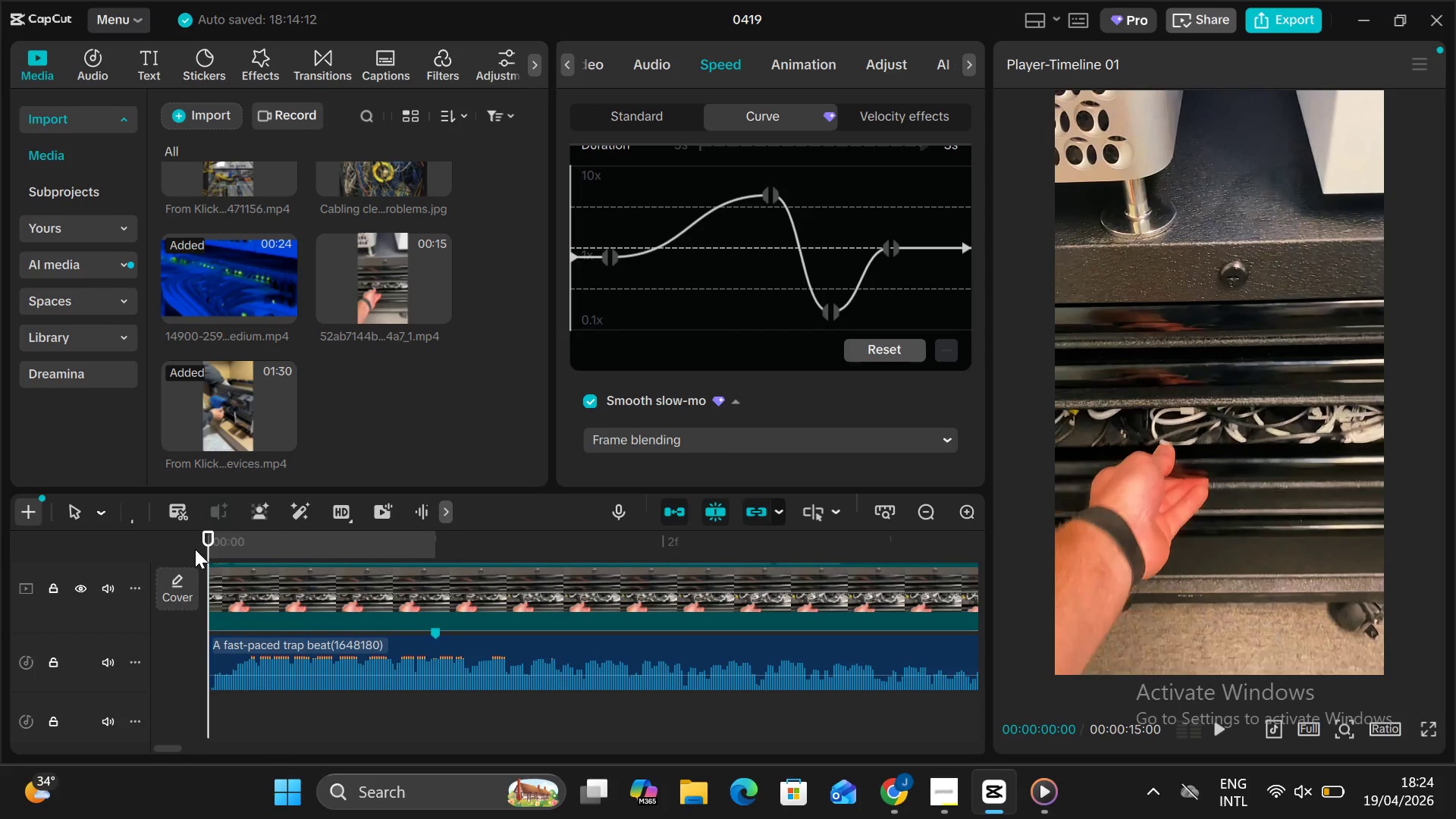 
scroll: coordinate [193, 551], scroll_direction: down, amount: 2.0
 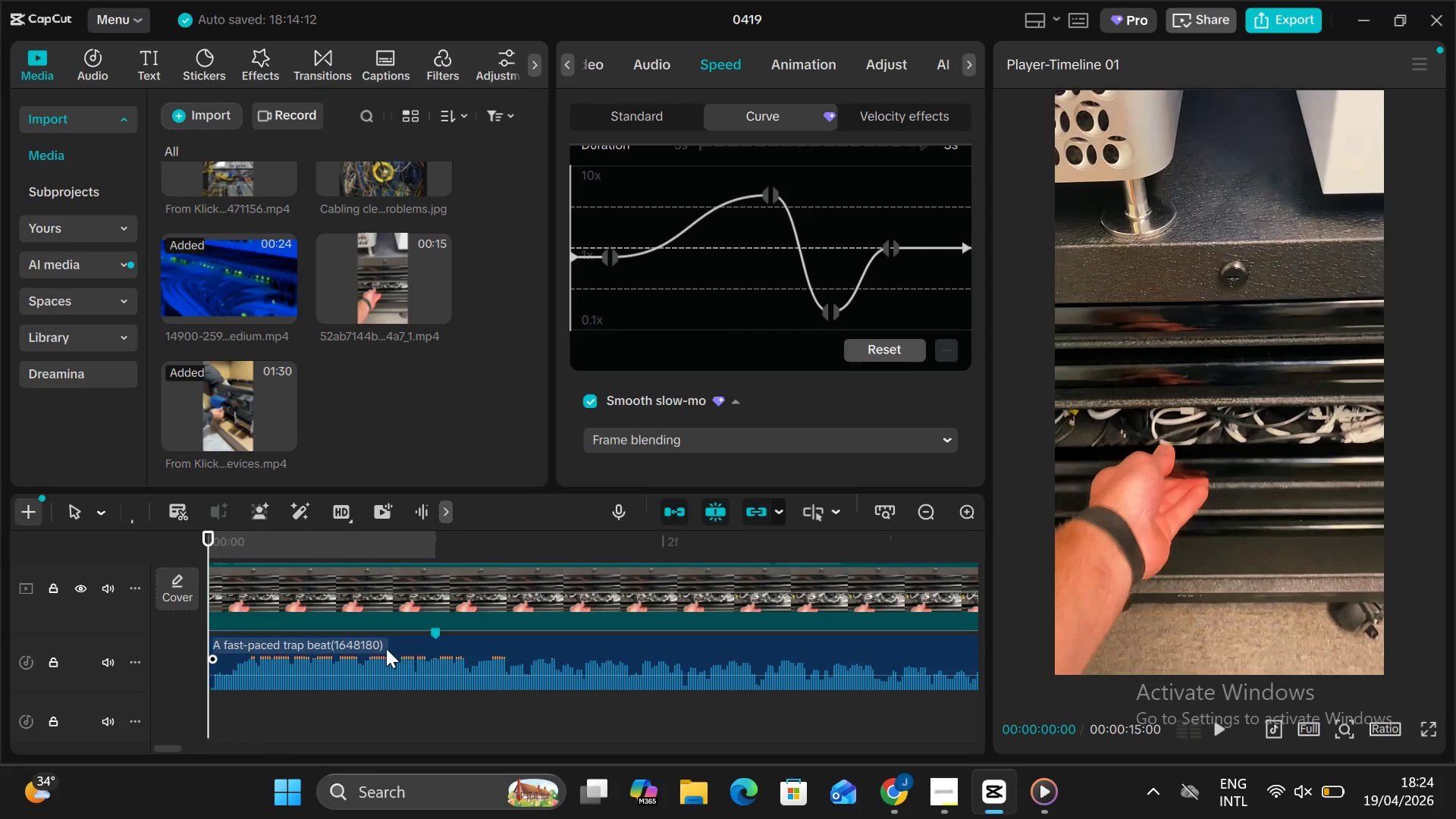 
scroll: coordinate [378, 635], scroll_direction: up, amount: 8.0
 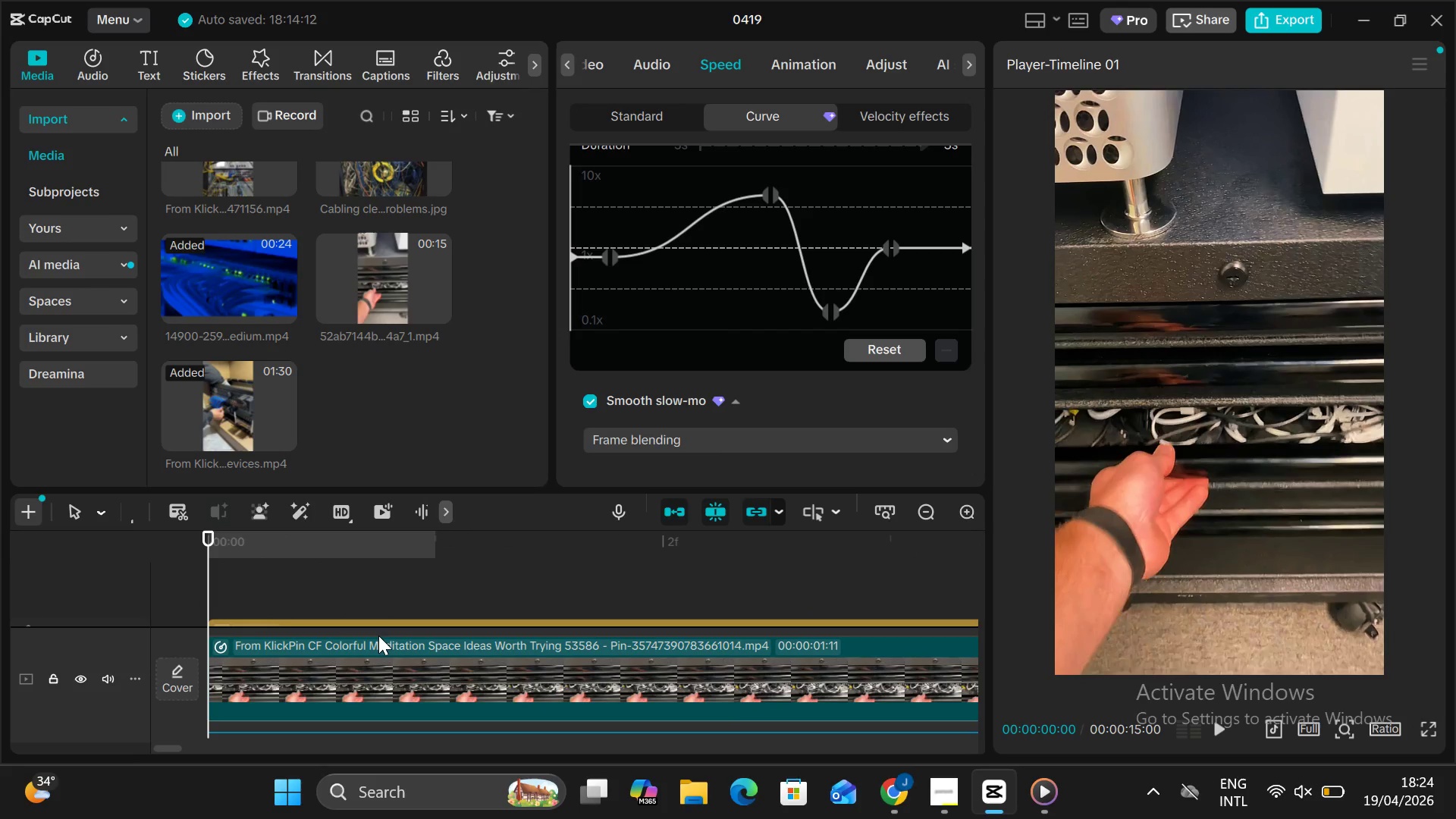 
scroll: coordinate [378, 635], scroll_direction: none, amount: 0.0
 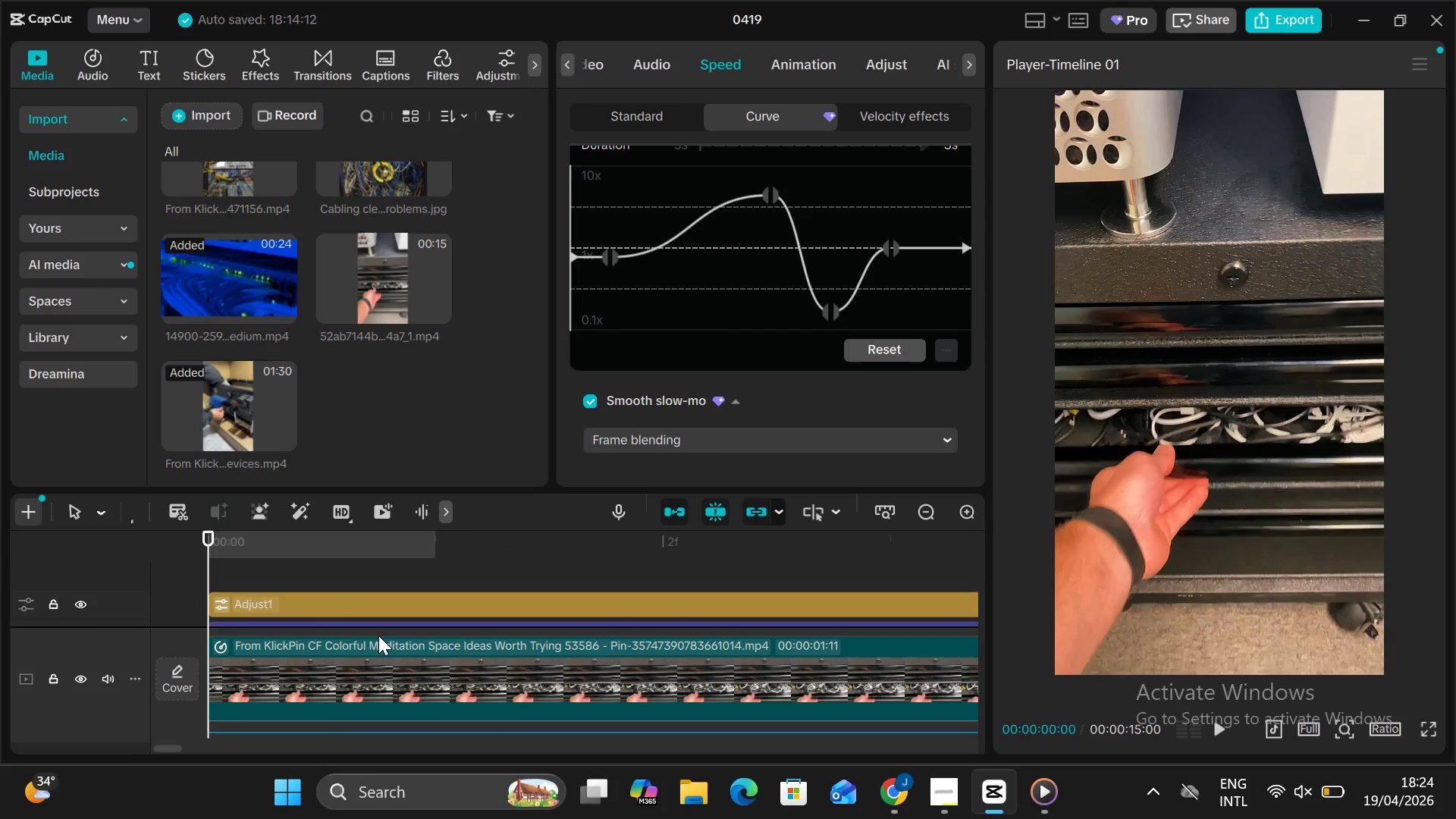 
scroll: coordinate [378, 638], scroll_direction: down, amount: 4.0
 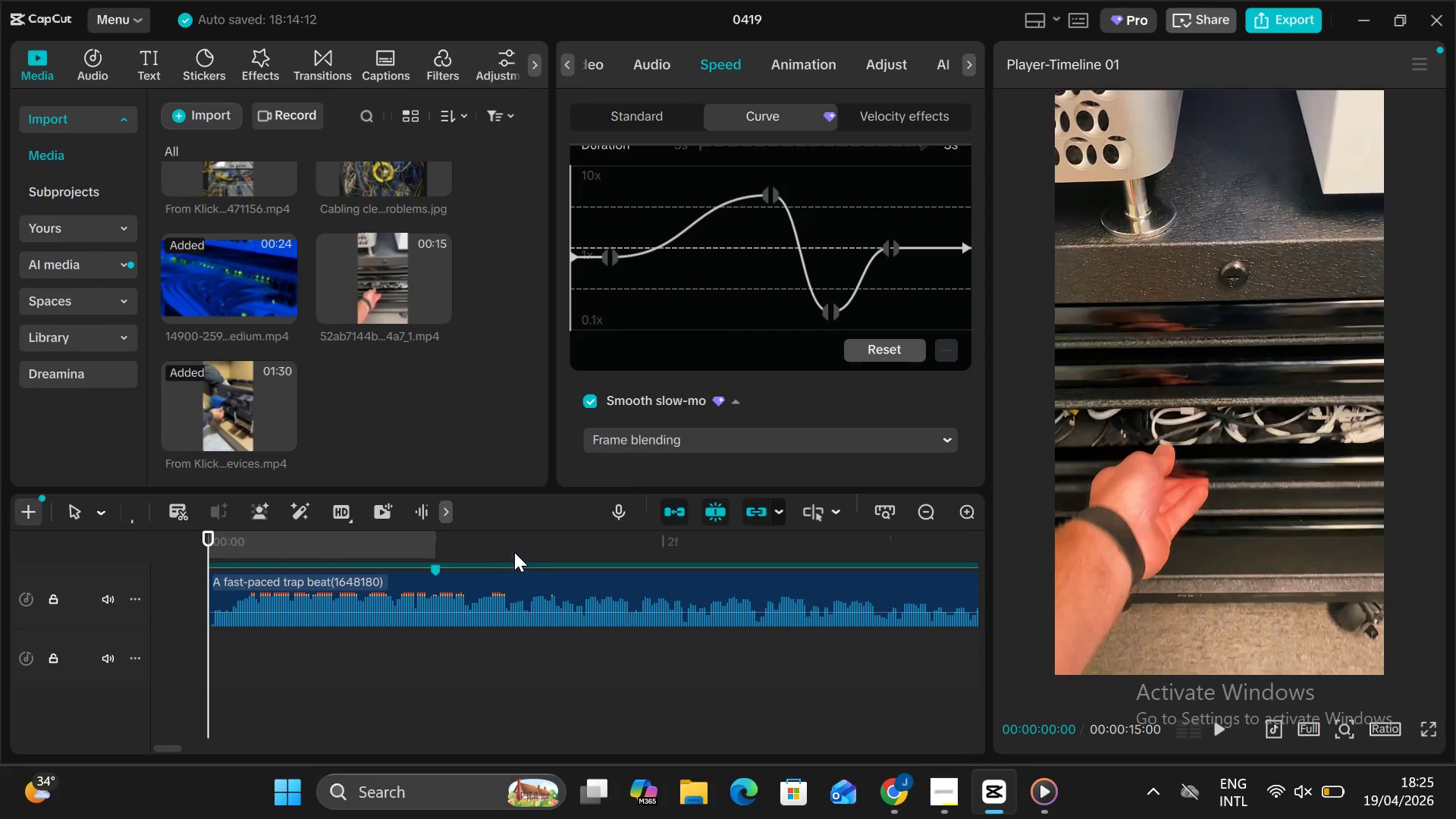 
scroll: coordinate [800, 655], scroll_direction: up, amount: 11.0
 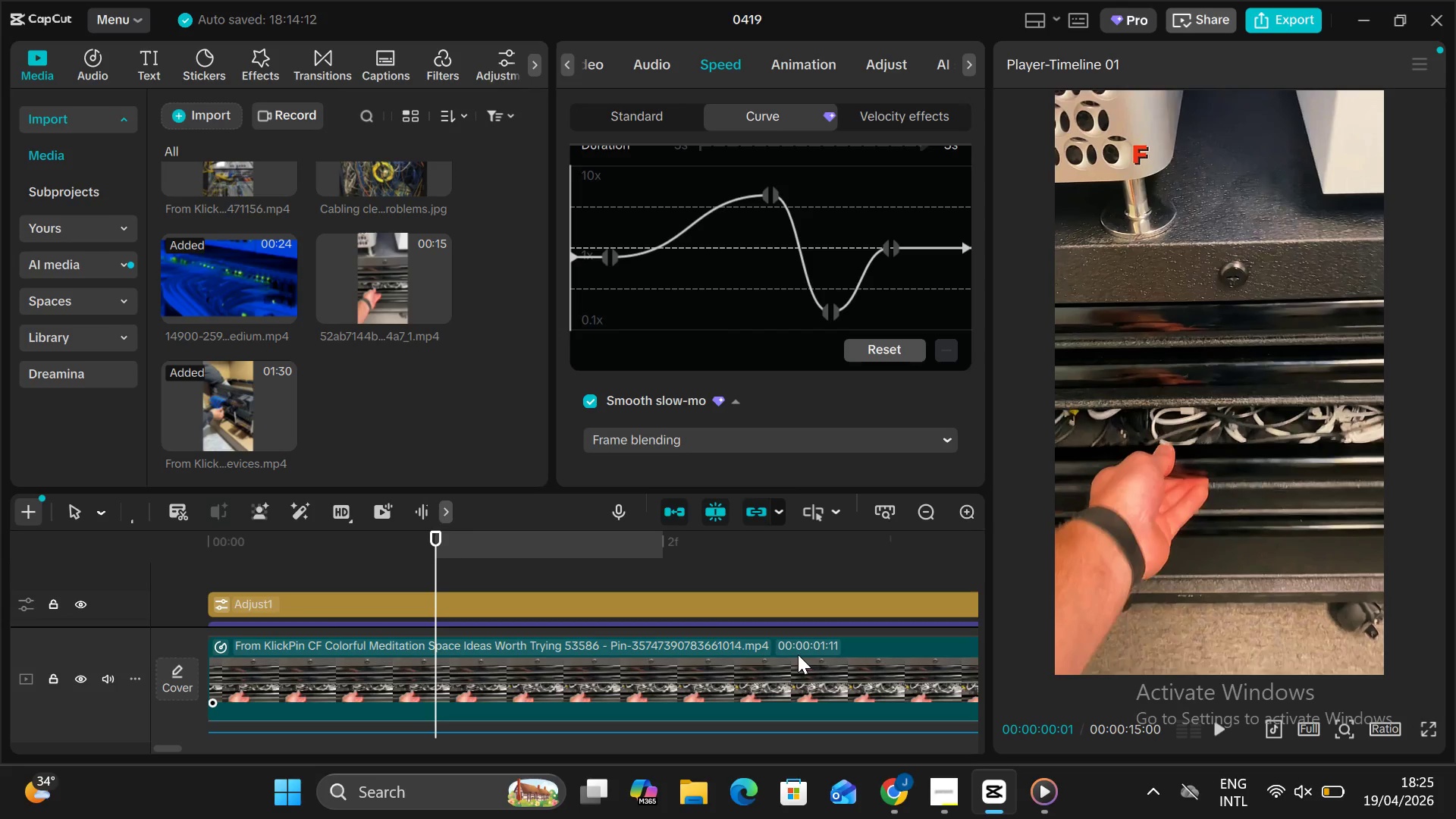 
scroll: coordinate [797, 654], scroll_direction: down, amount: 2.0
 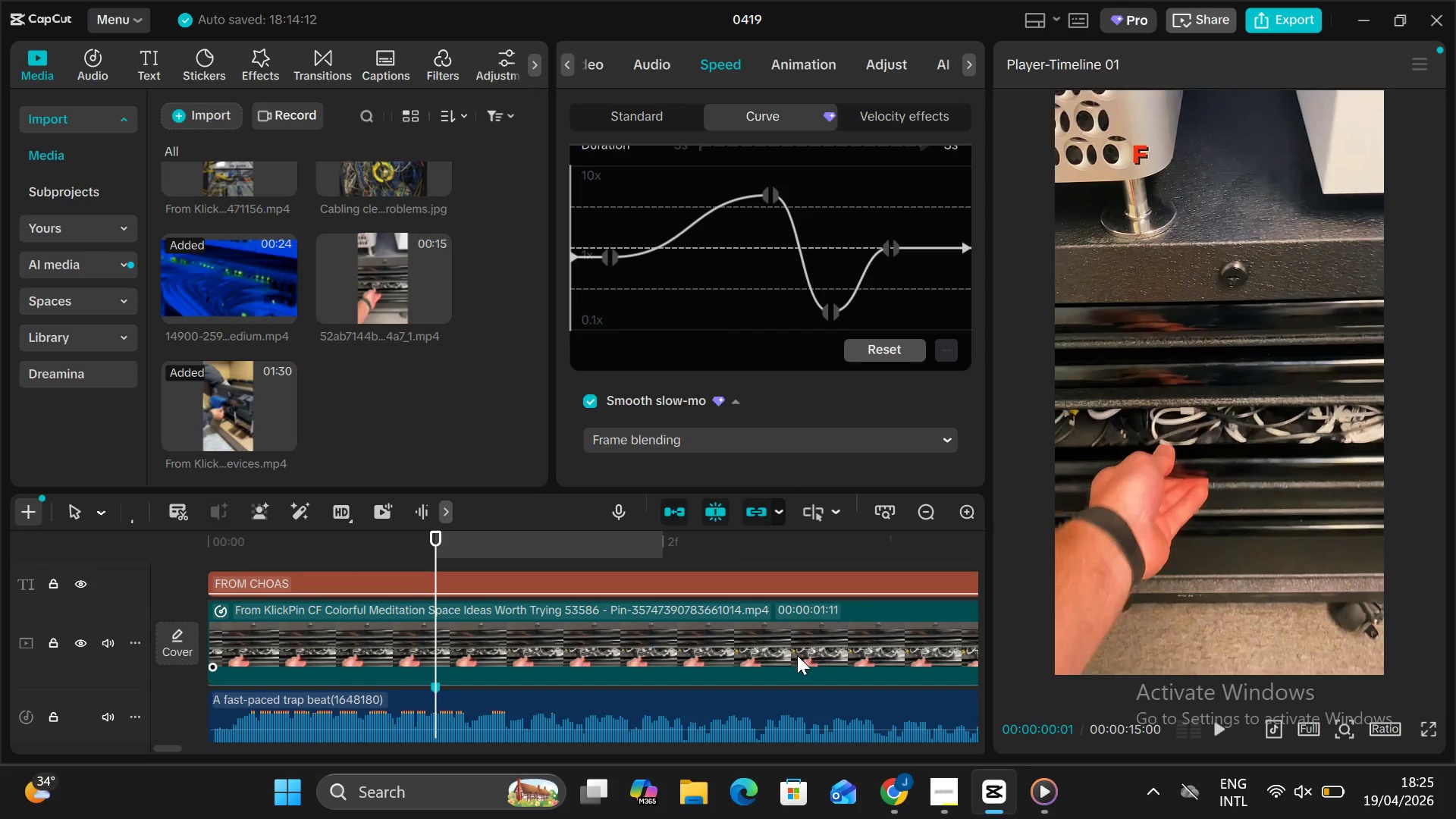 
scroll: coordinate [797, 656], scroll_direction: none, amount: 0.0
 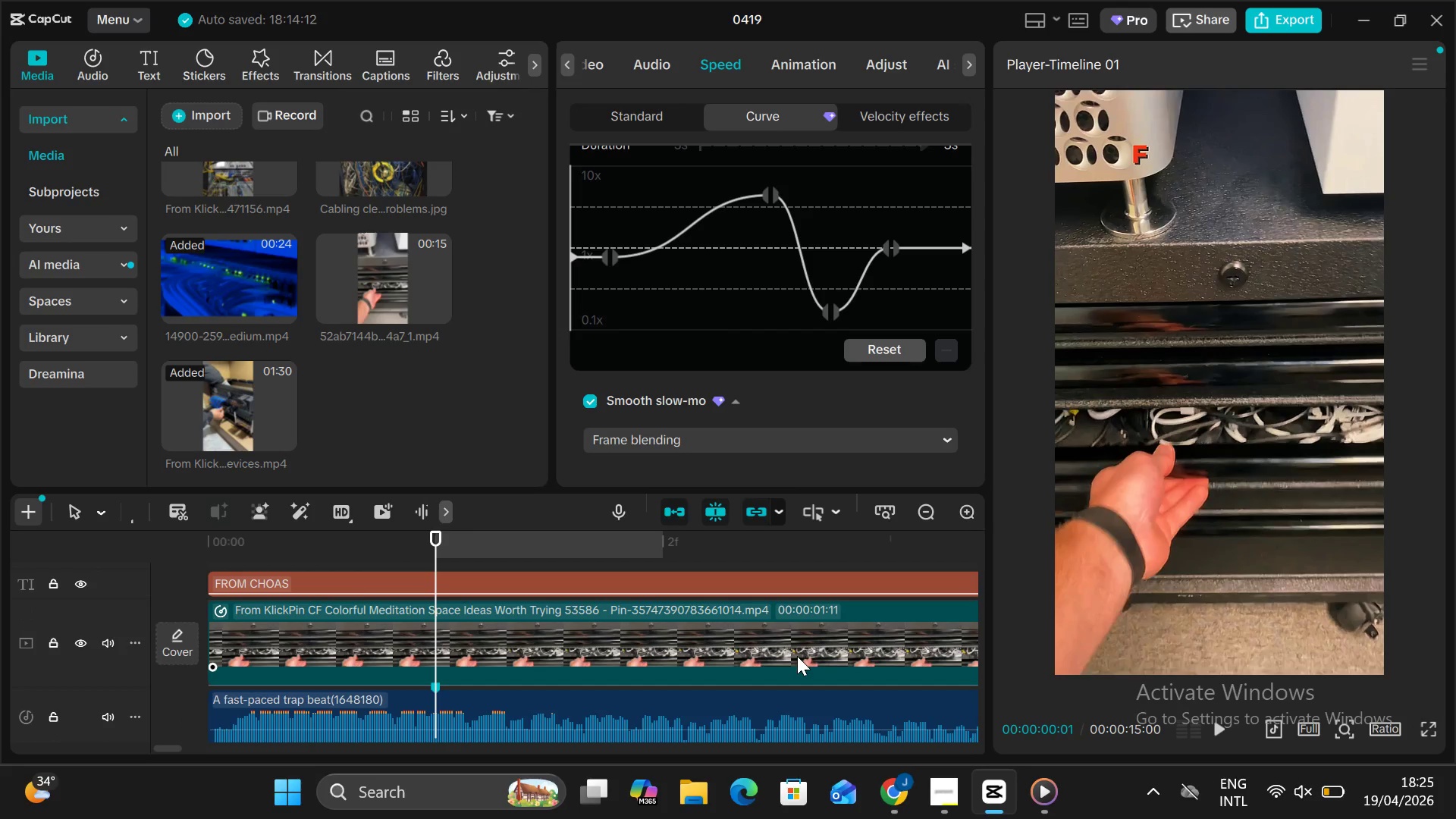 
scroll: coordinate [796, 657], scroll_direction: down, amount: 1.0
 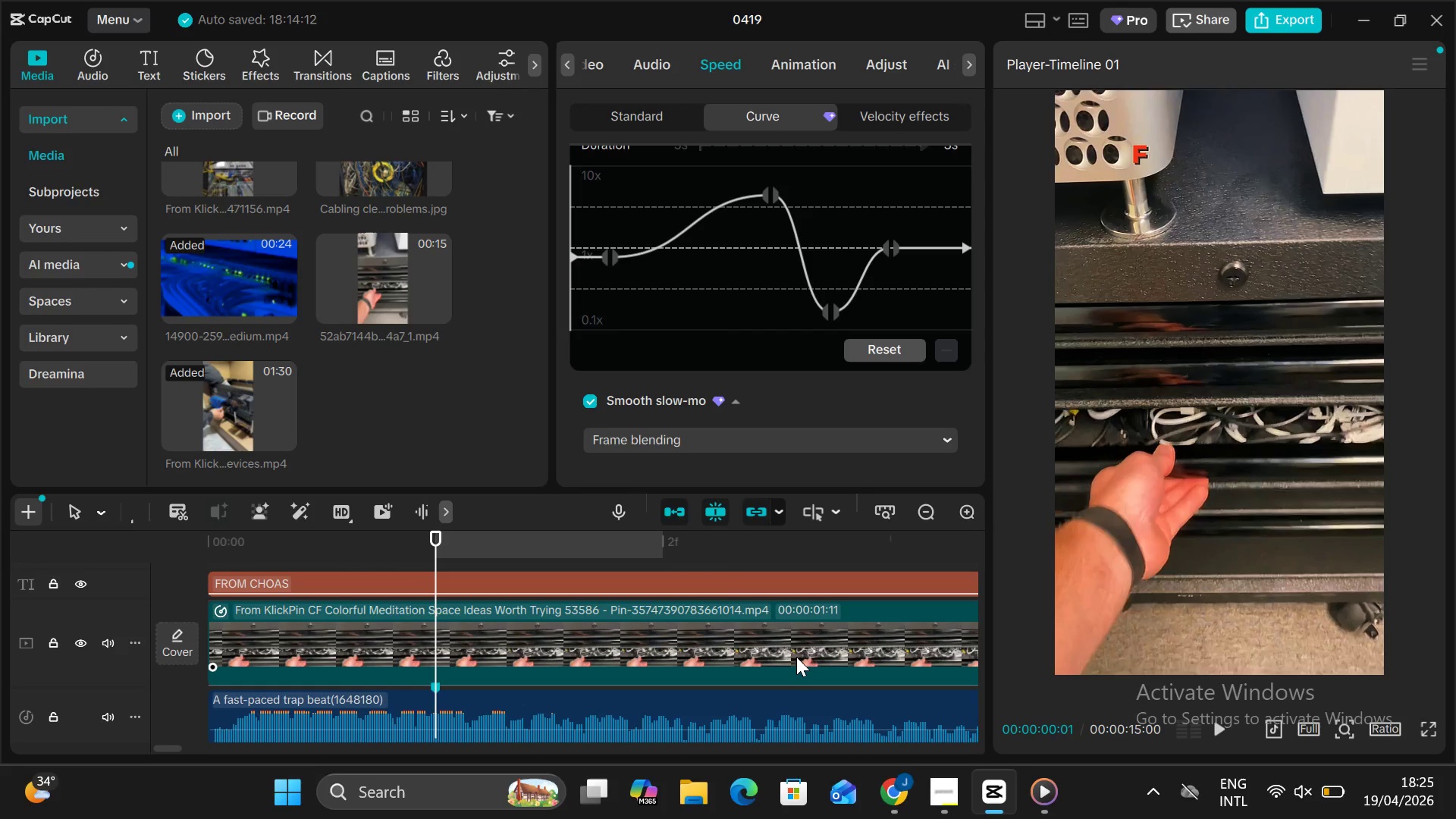 
scroll: coordinate [796, 657], scroll_direction: up, amount: 1.0
 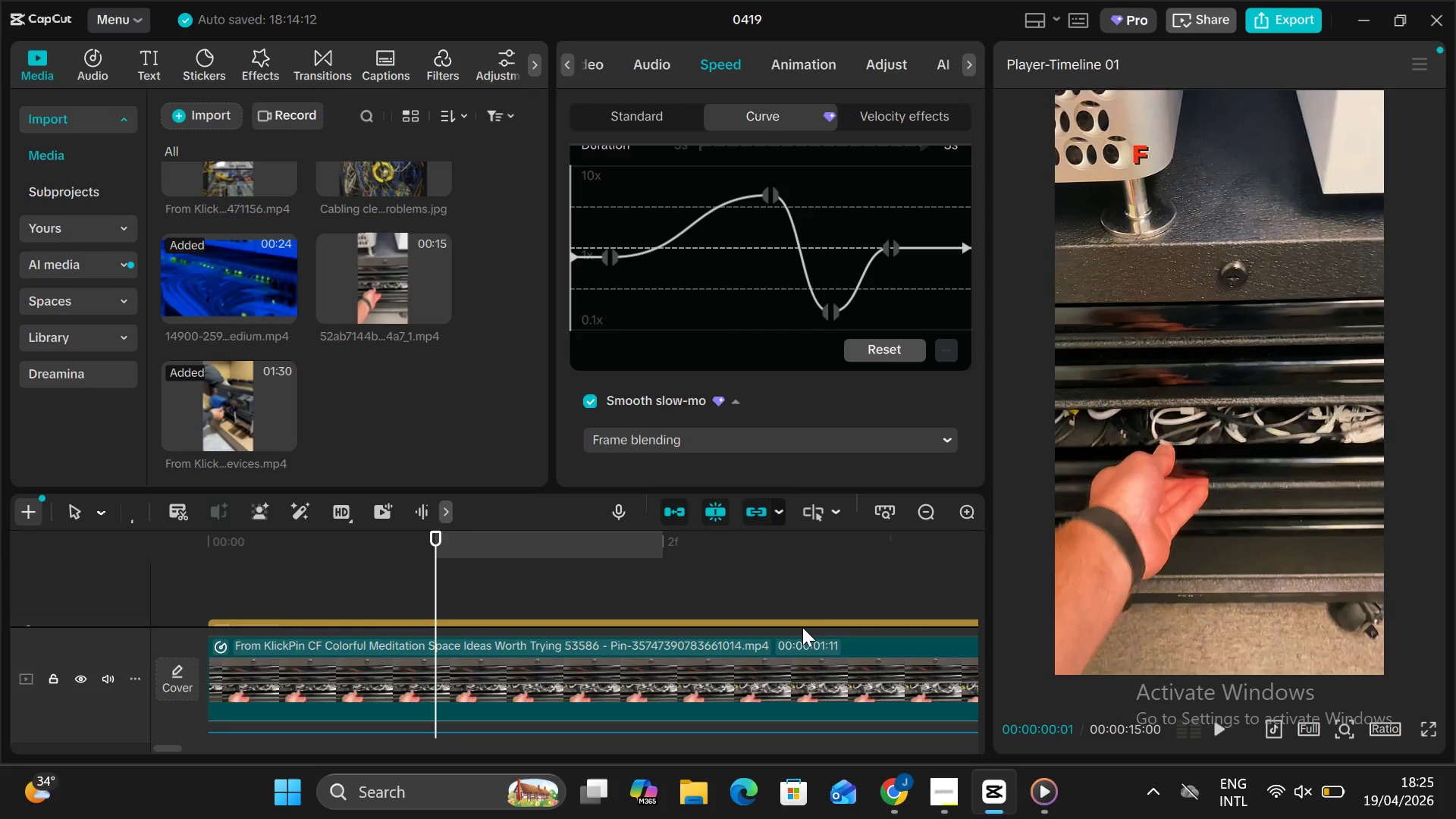 
left_click_drag(start_coordinate=[774, 569], to_coordinate=[606, 618])
 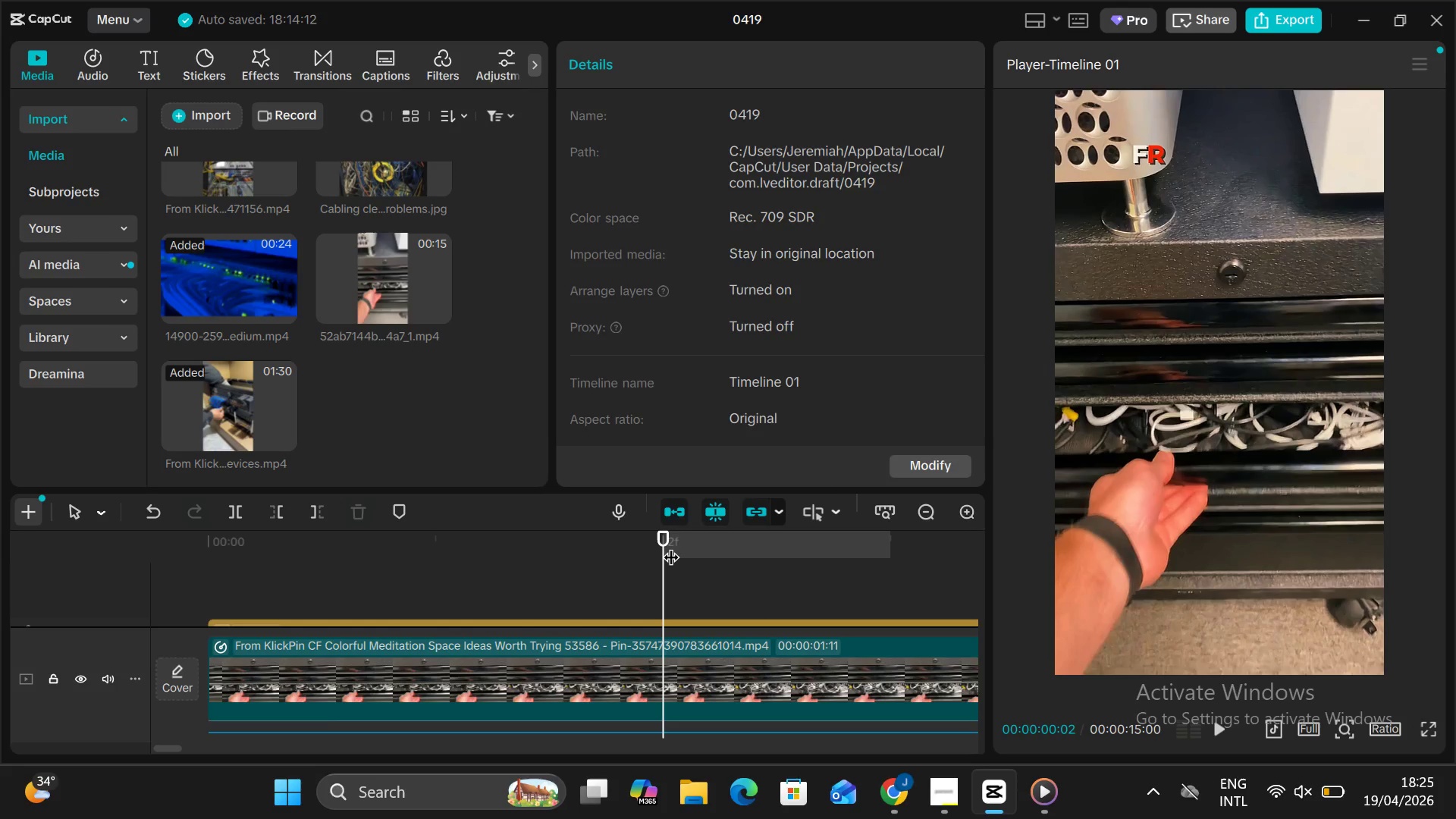 
left_click_drag(start_coordinate=[670, 544], to_coordinate=[1035, 626])
 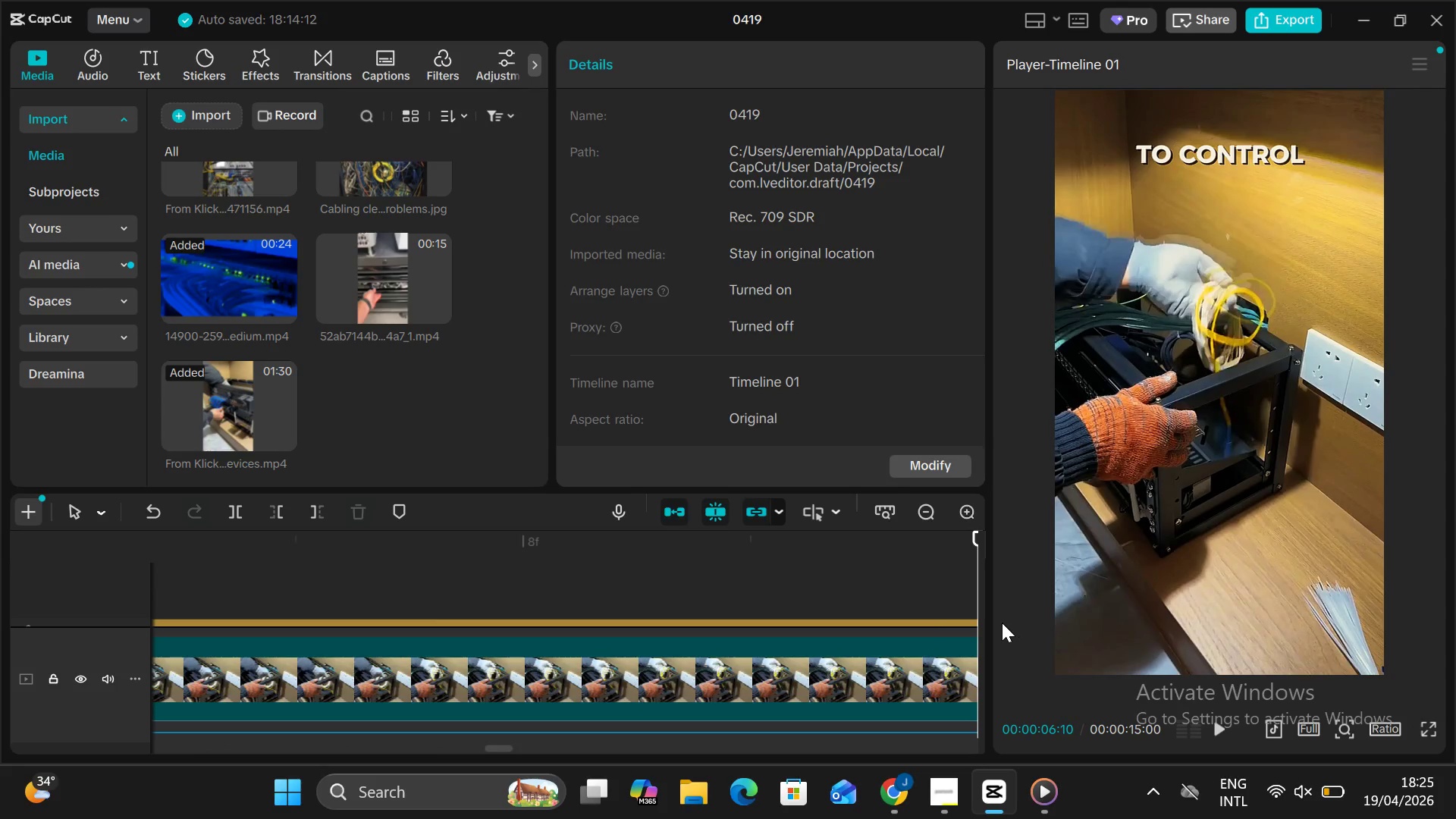 
scroll: coordinate [1001, 623], scroll_direction: up, amount: 4.0
 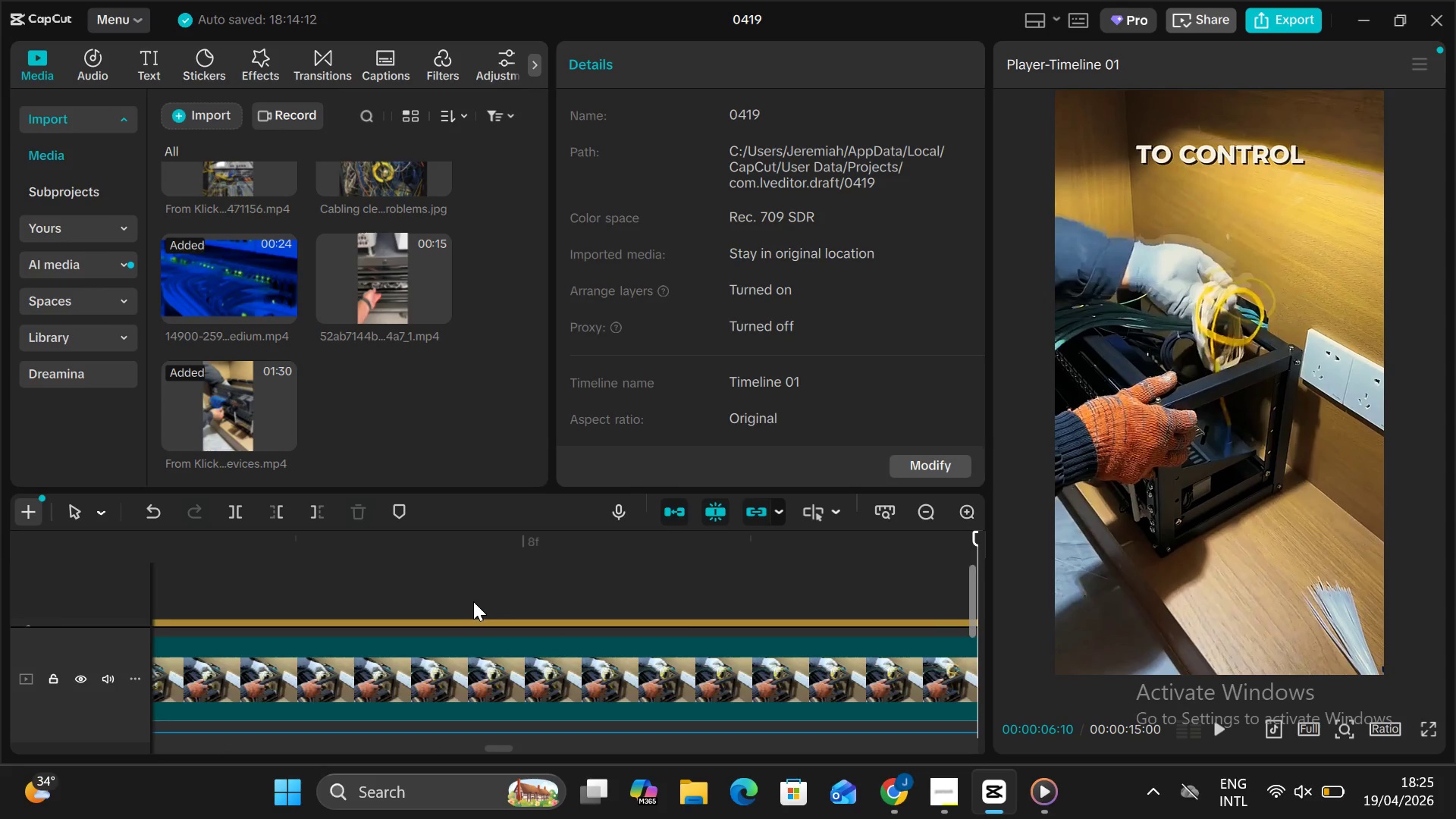 
scroll: coordinate [485, 602], scroll_direction: down, amount: 6.0
 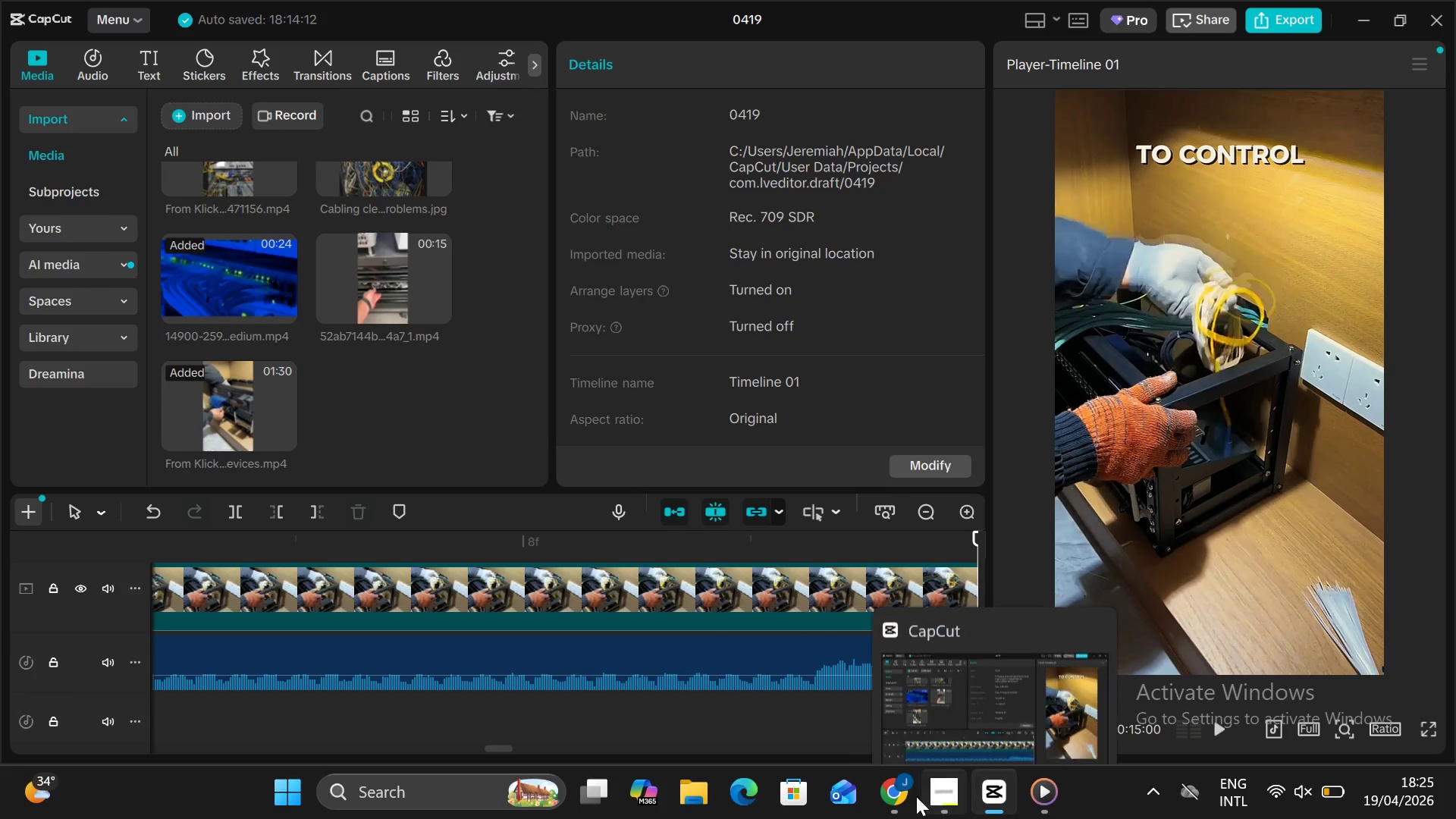 
left_click([890, 796])
 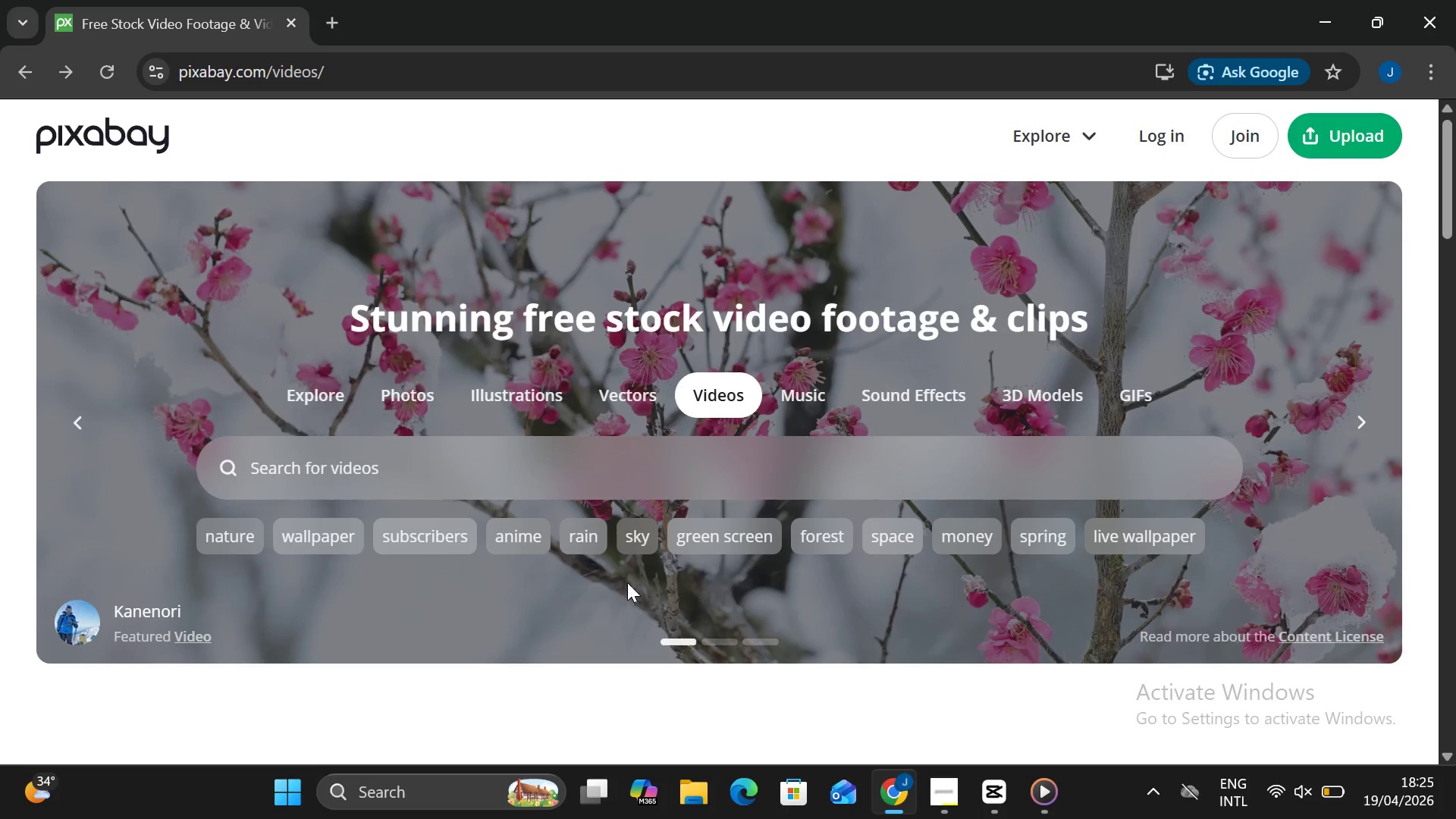 
scroll: coordinate [629, 566], scroll_direction: down, amount: 5.0
 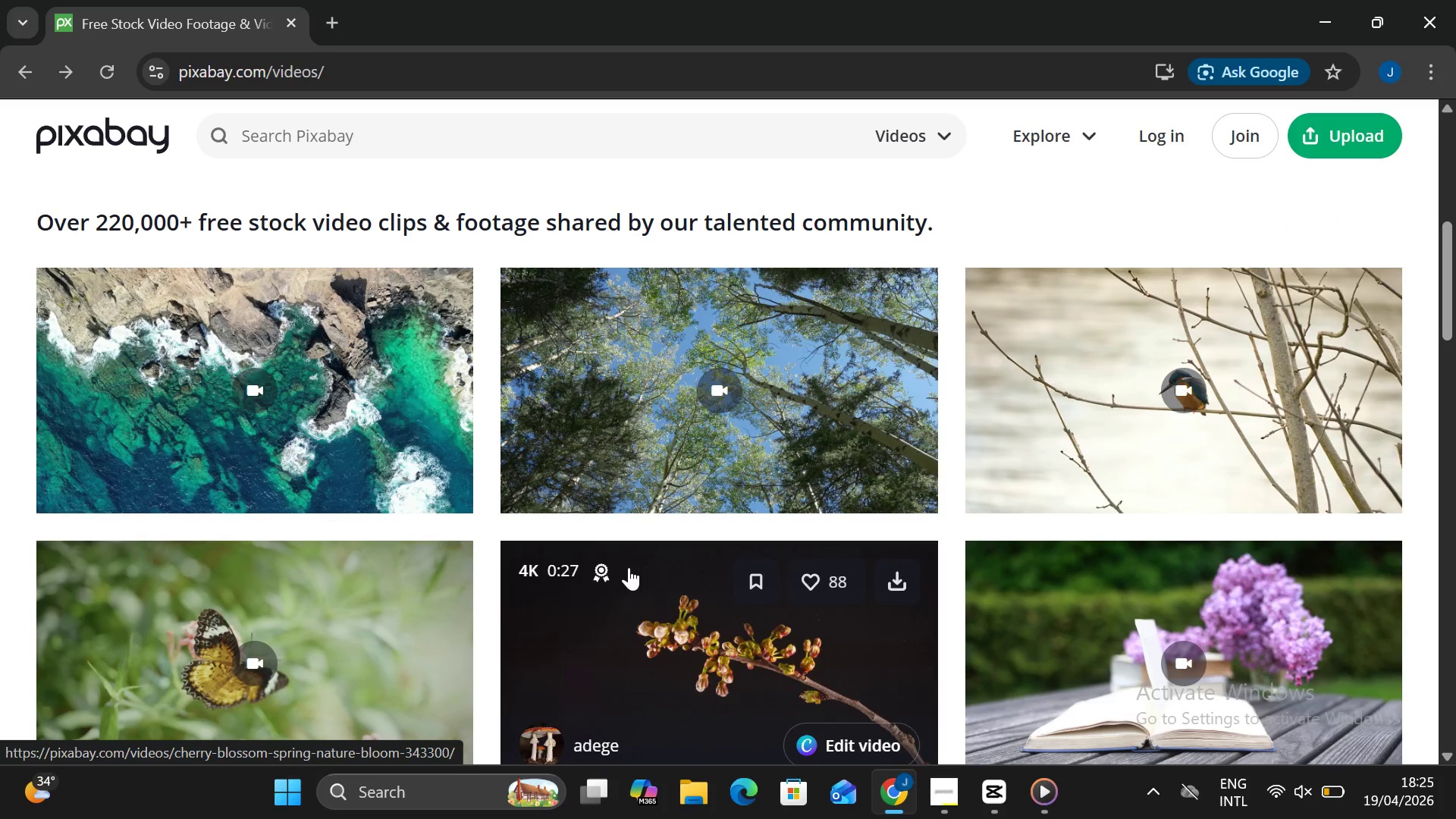 
scroll: coordinate [629, 570], scroll_direction: up, amount: 3.0
 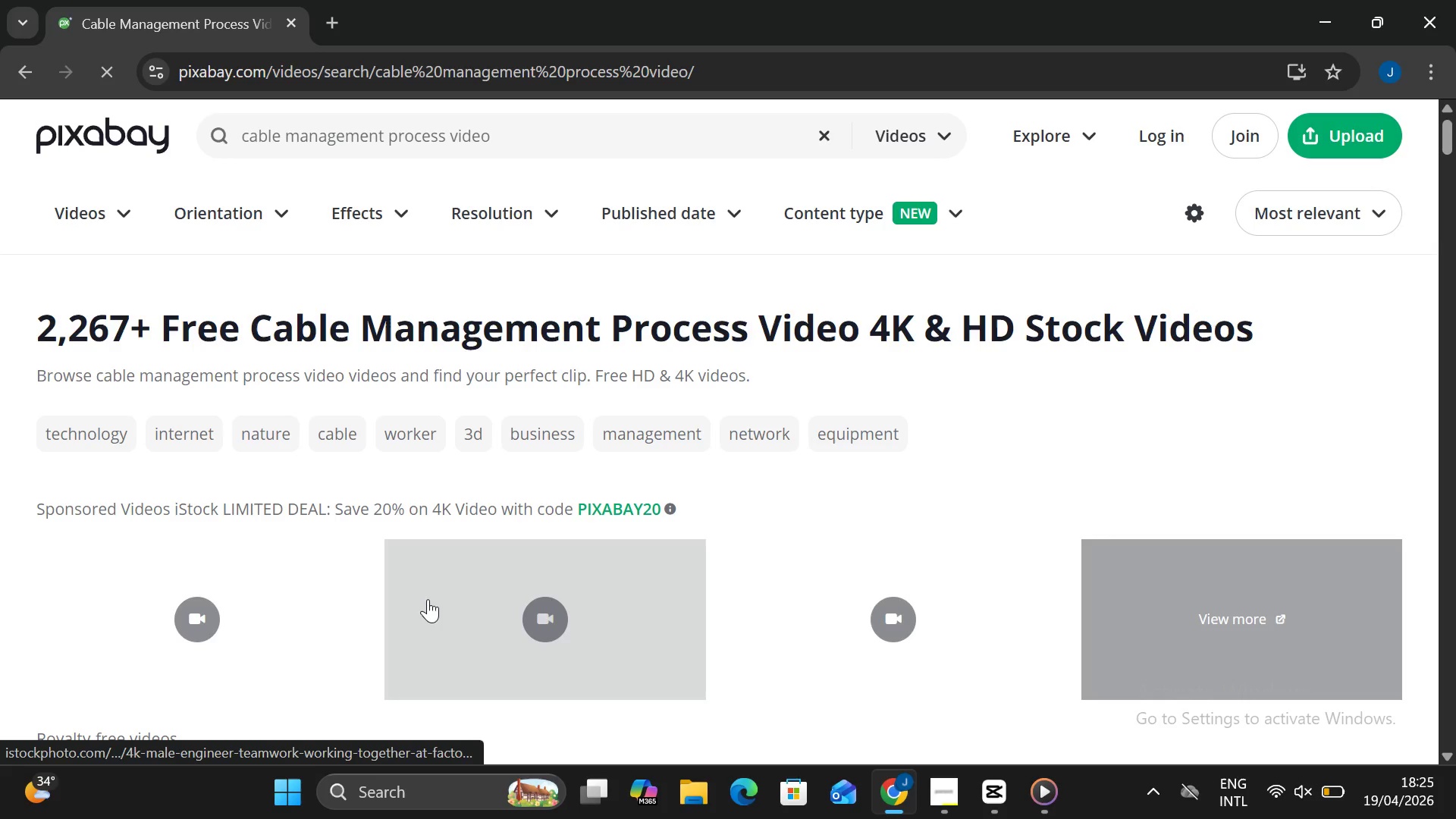 
wait(7.08)
 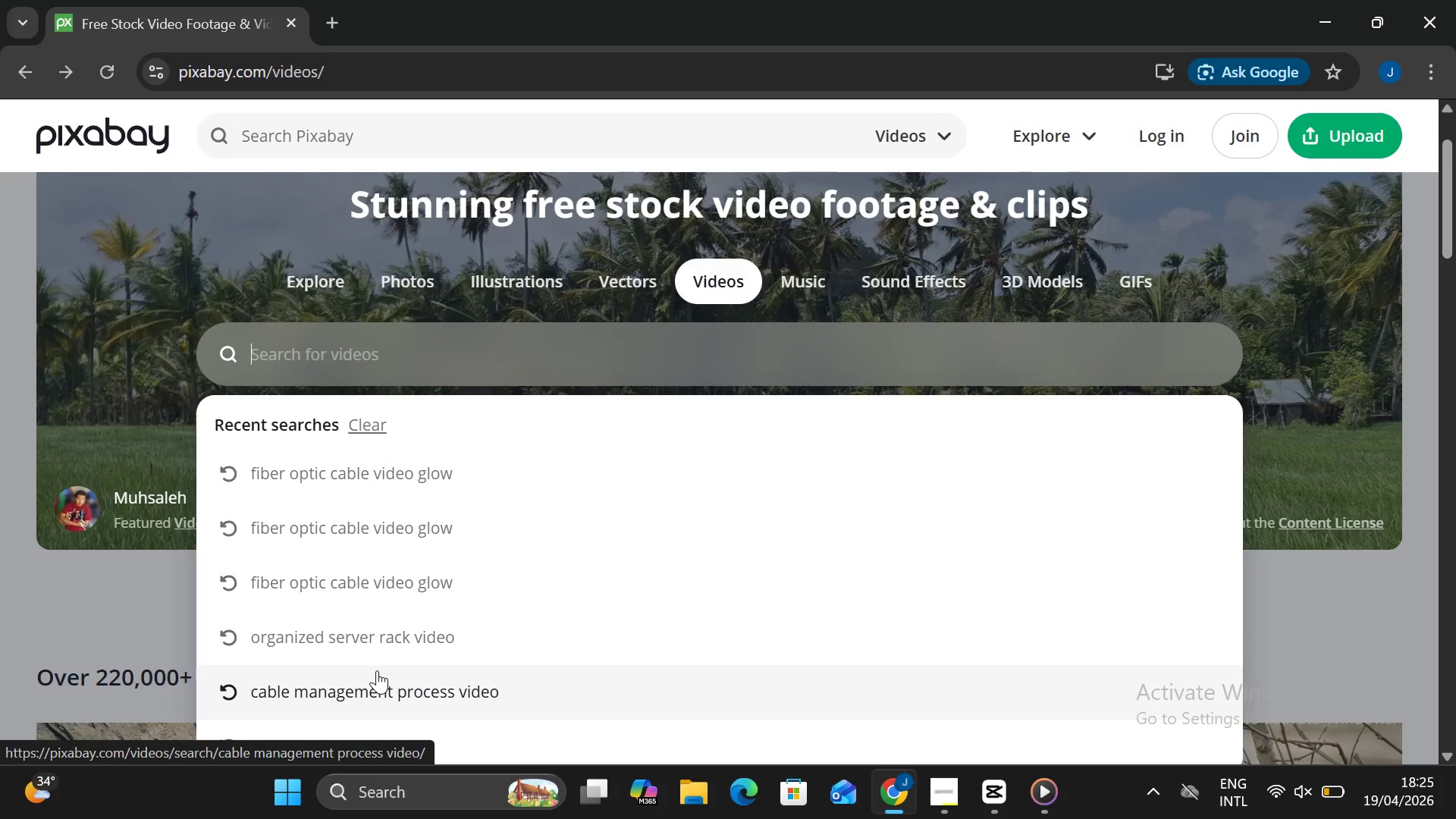 
scroll: coordinate [445, 583], scroll_direction: down, amount: 5.0
 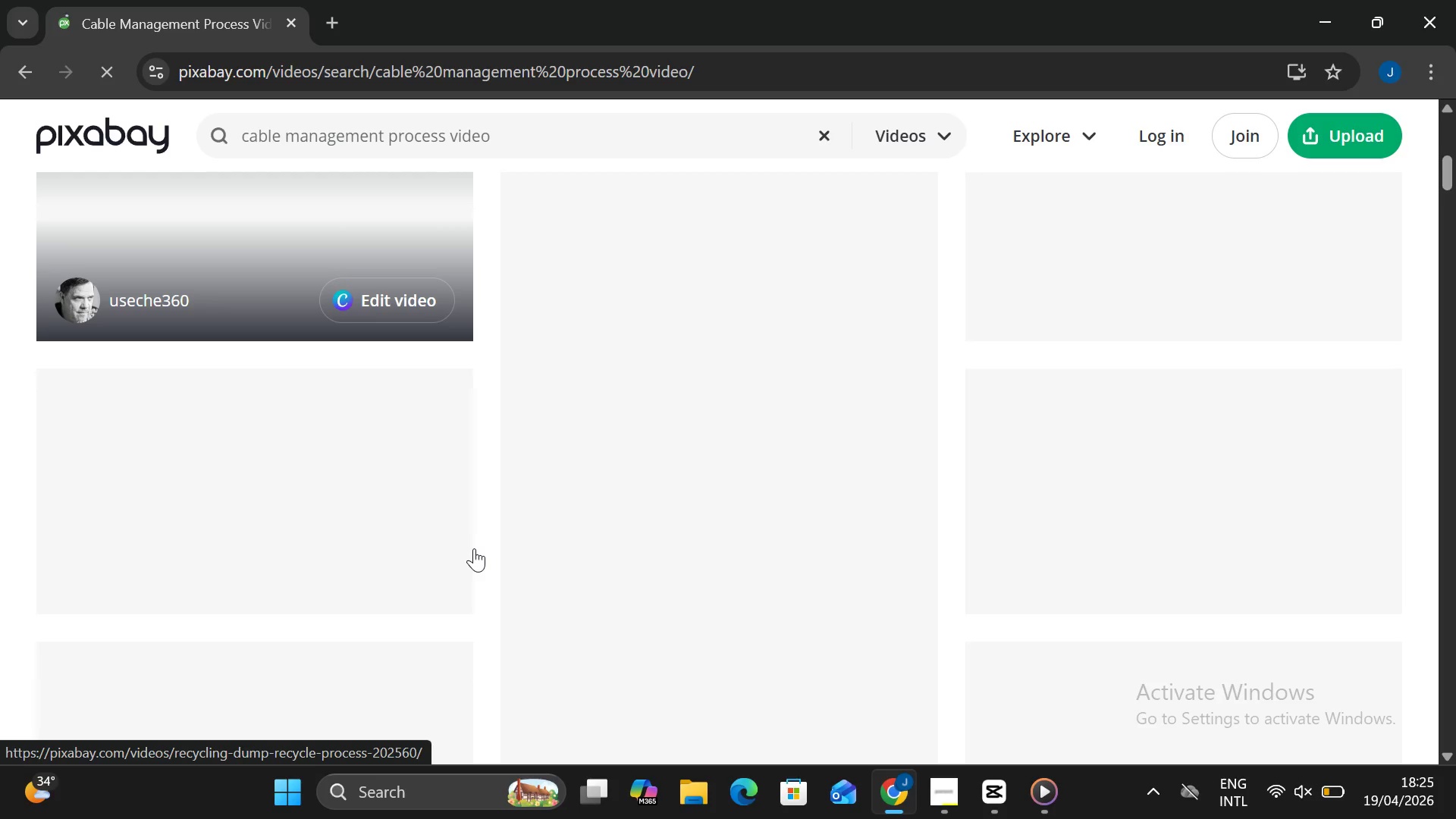 
scroll: coordinate [473, 551], scroll_direction: up, amount: 5.0
 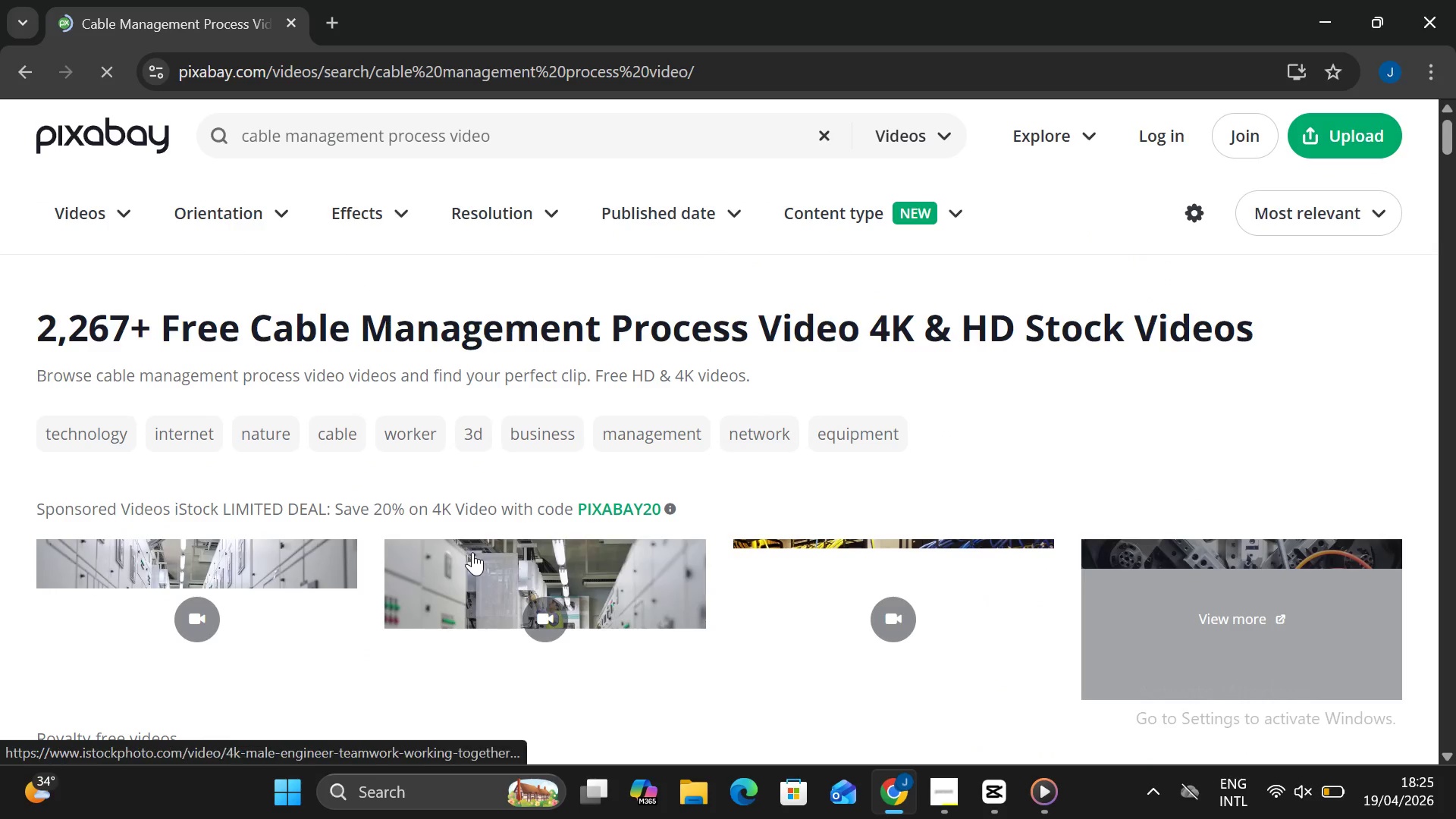 
scroll: coordinate [472, 553], scroll_direction: none, amount: 0.0
 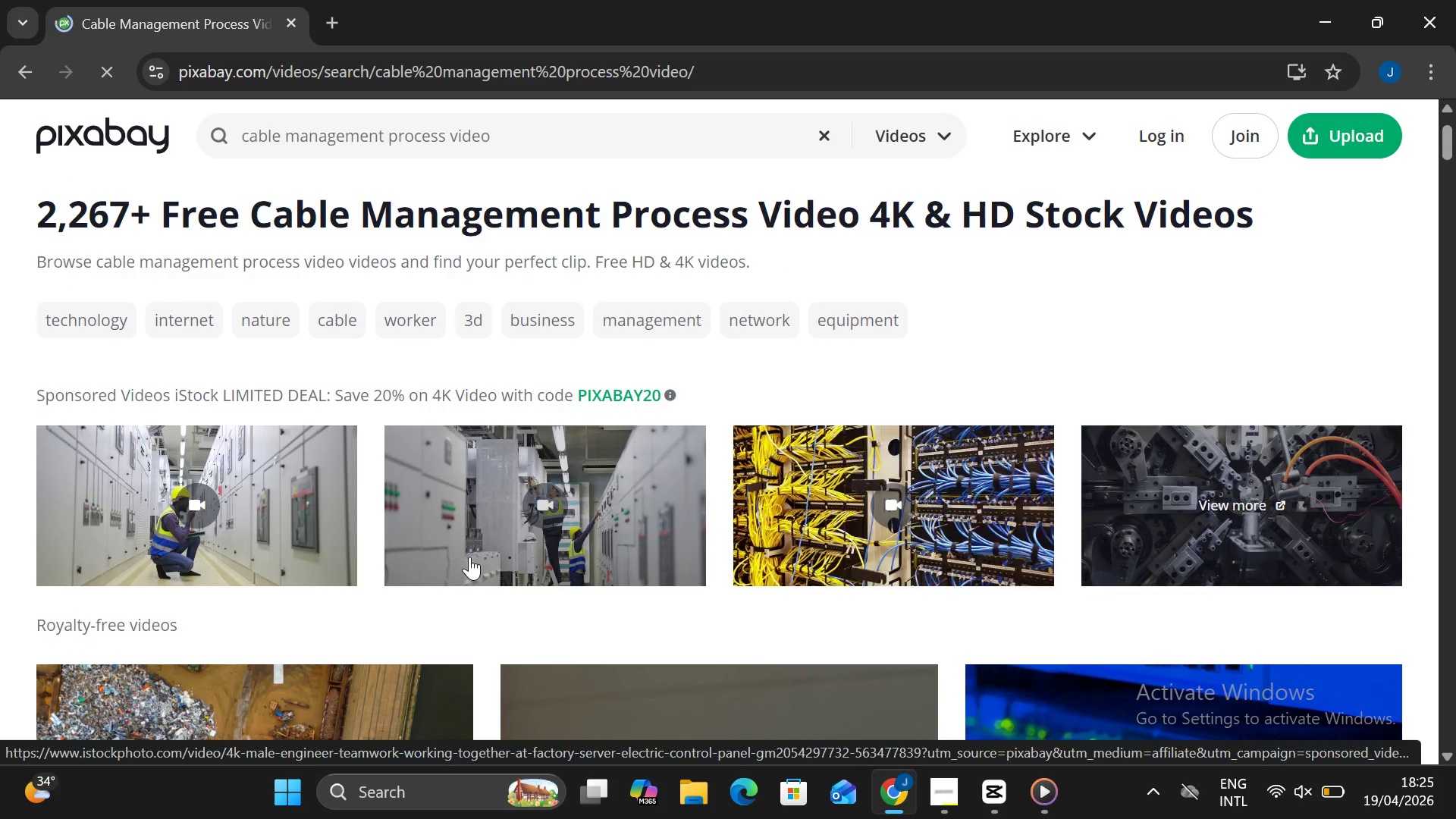 
scroll: coordinate [504, 584], scroll_direction: down, amount: 11.0
 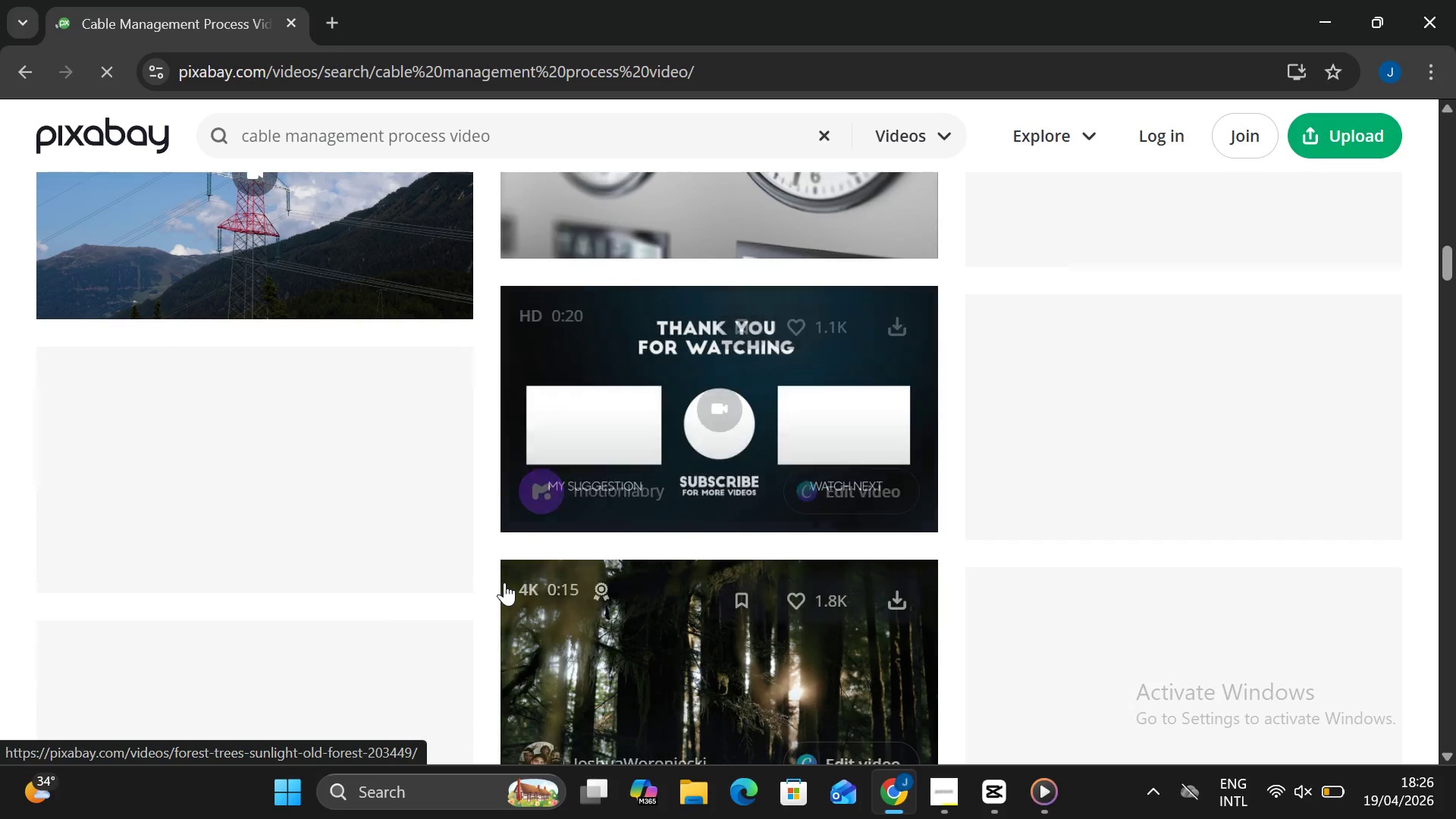 
scroll: coordinate [504, 582], scroll_direction: none, amount: 0.0
 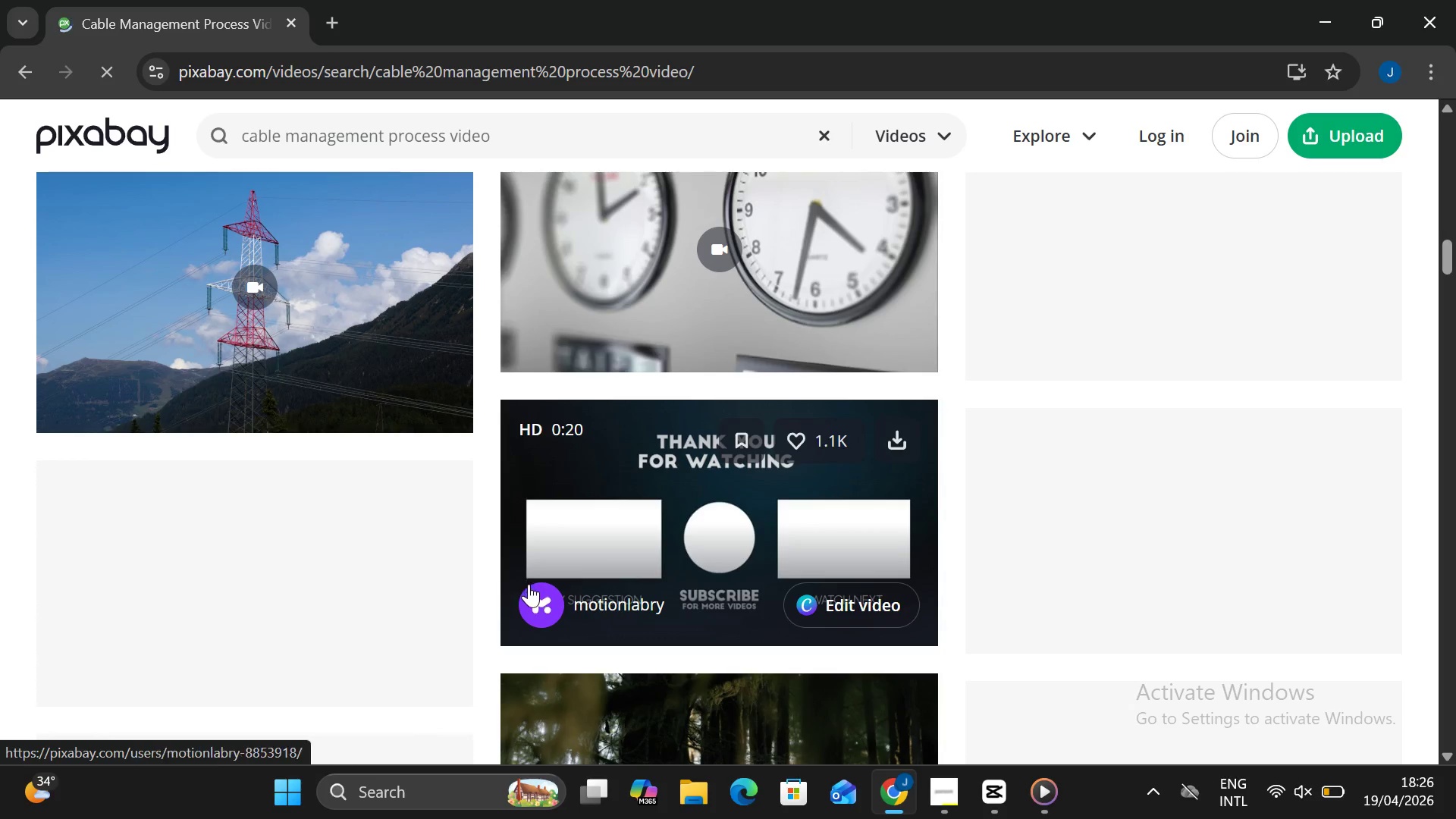 
left_click([531, 598])
 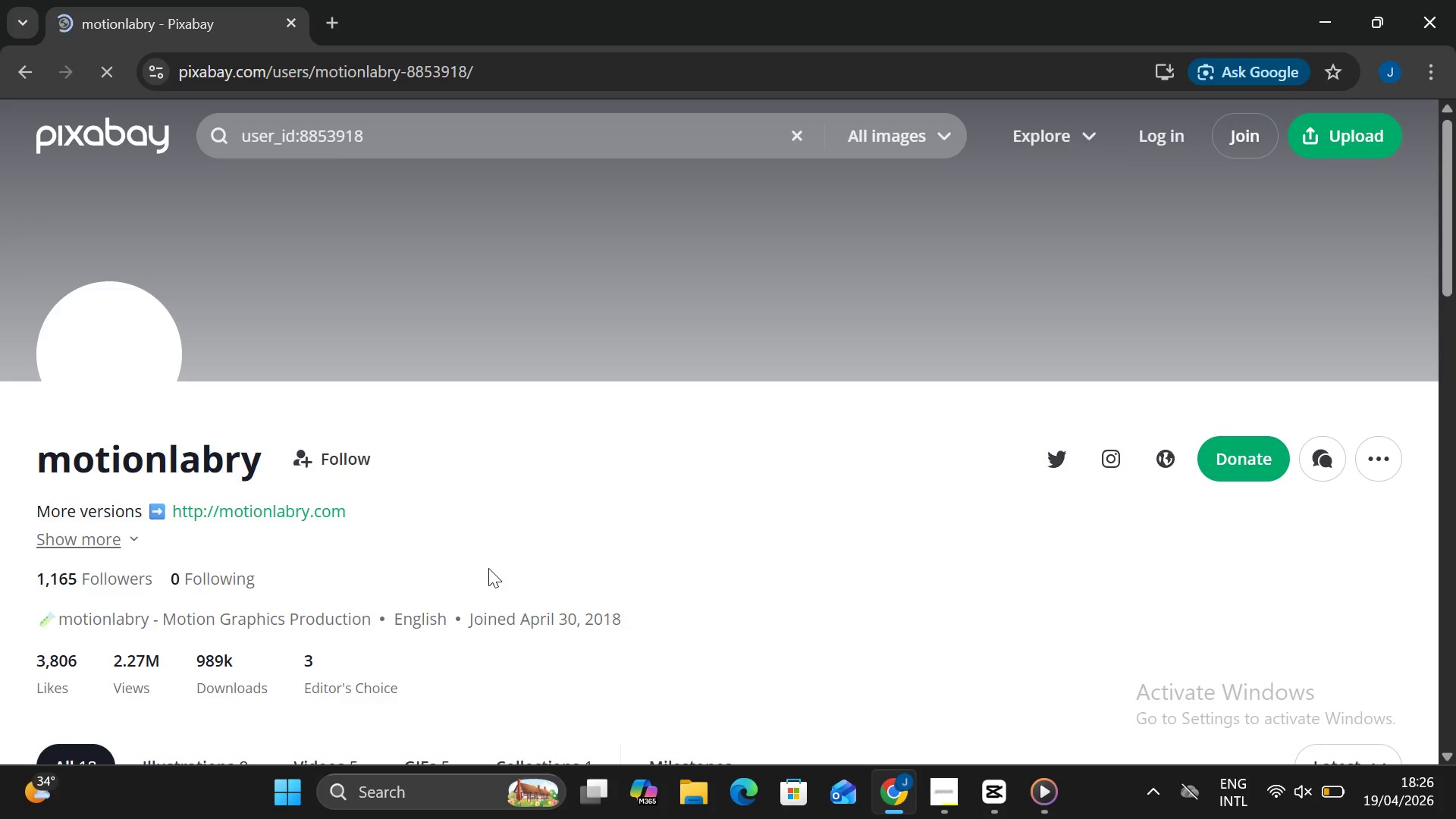 
wait(5.72)
 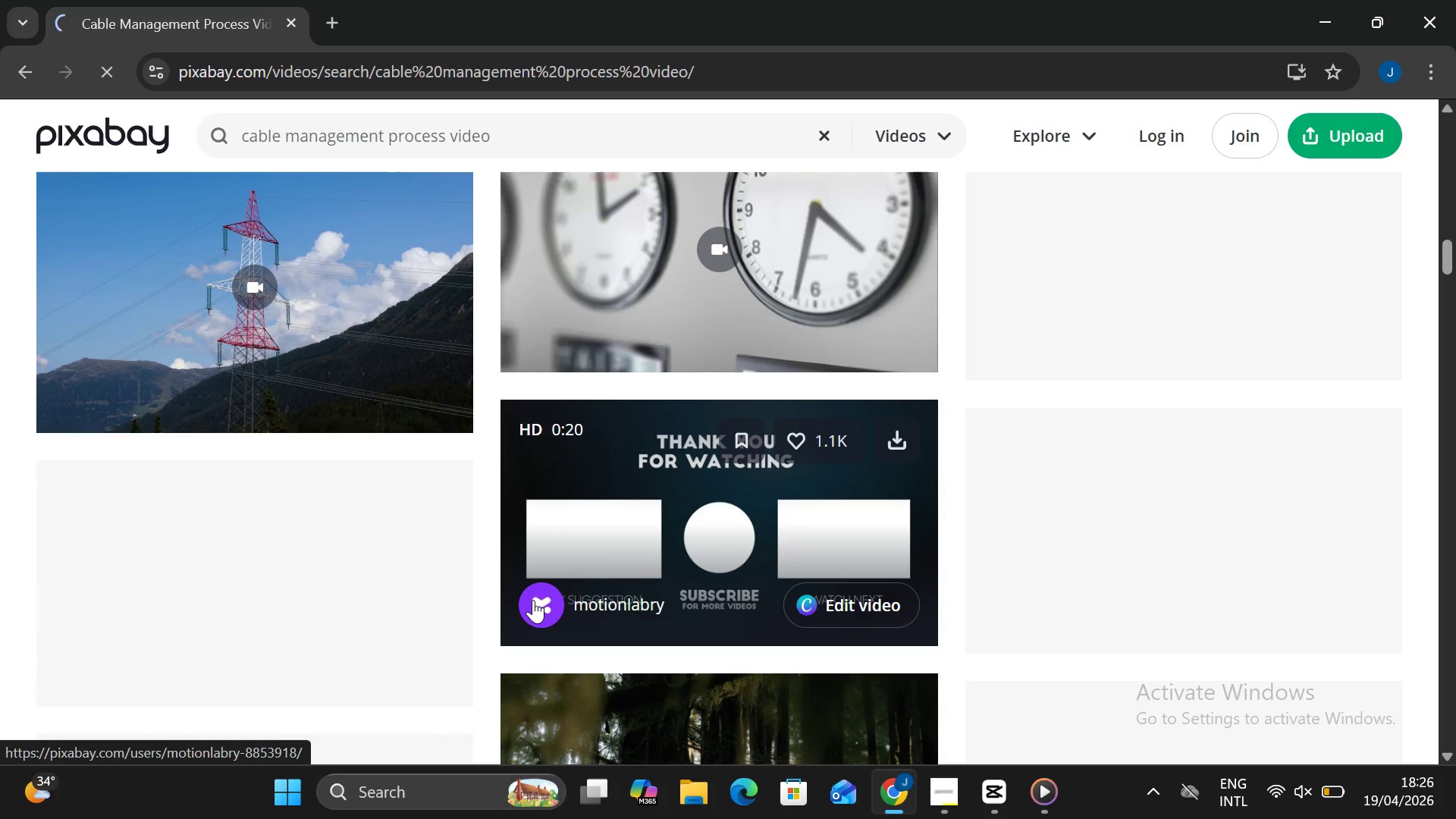 
scroll: coordinate [375, 513], scroll_direction: down, amount: 3.0
 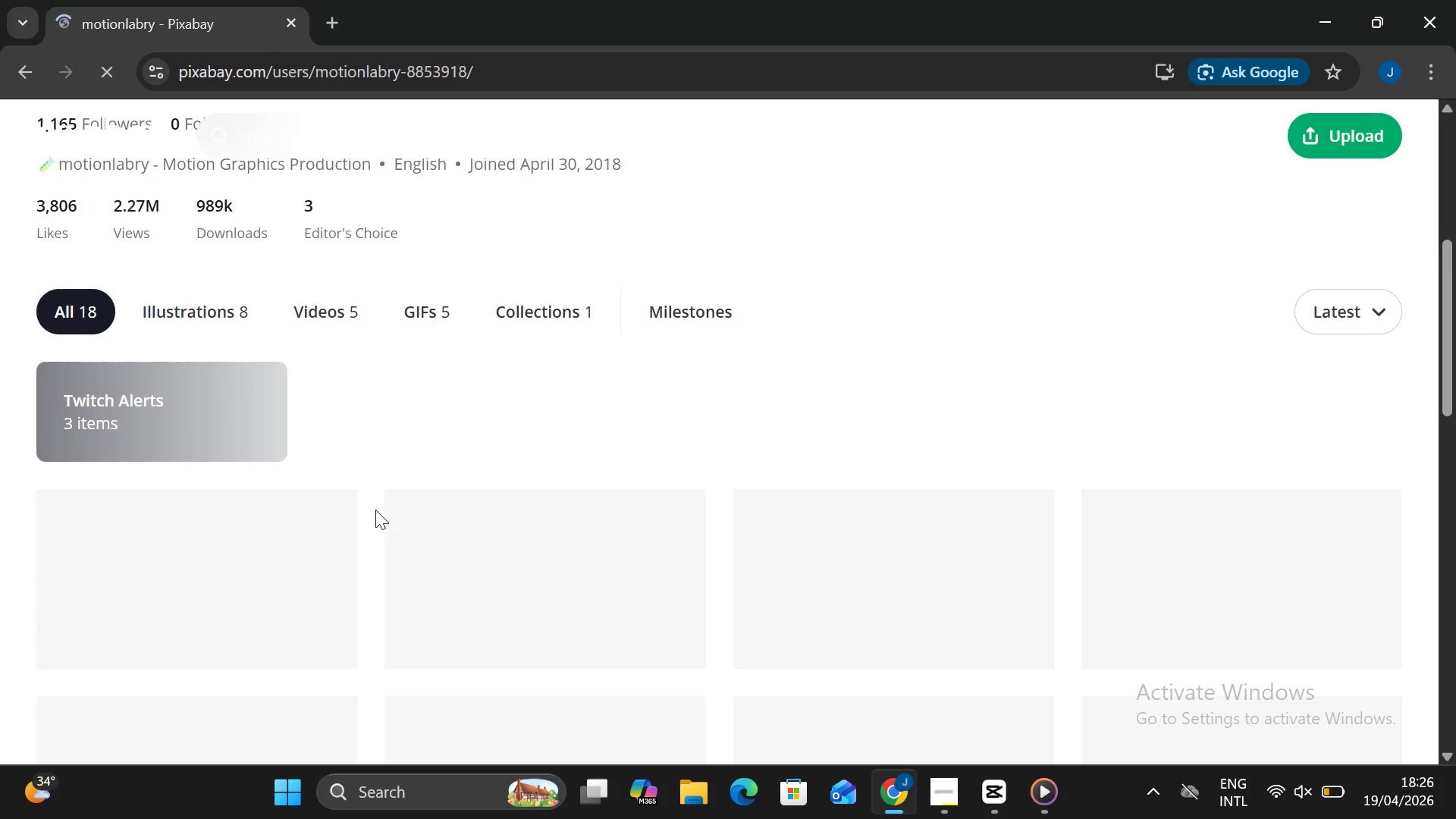 
scroll: coordinate [362, 457], scroll_direction: none, amount: 0.0
 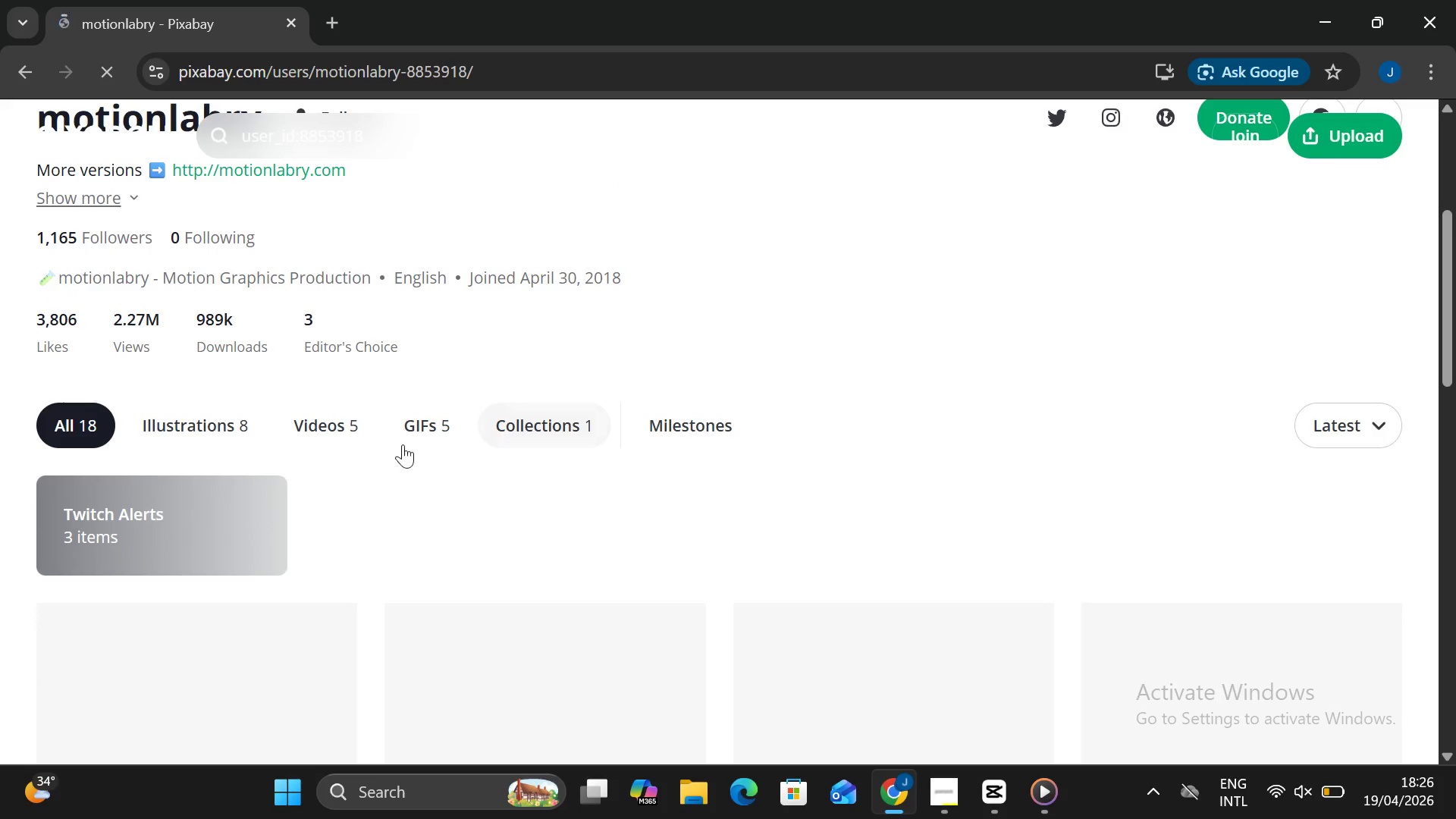 
scroll: coordinate [46, 364], scroll_direction: down, amount: 7.0
 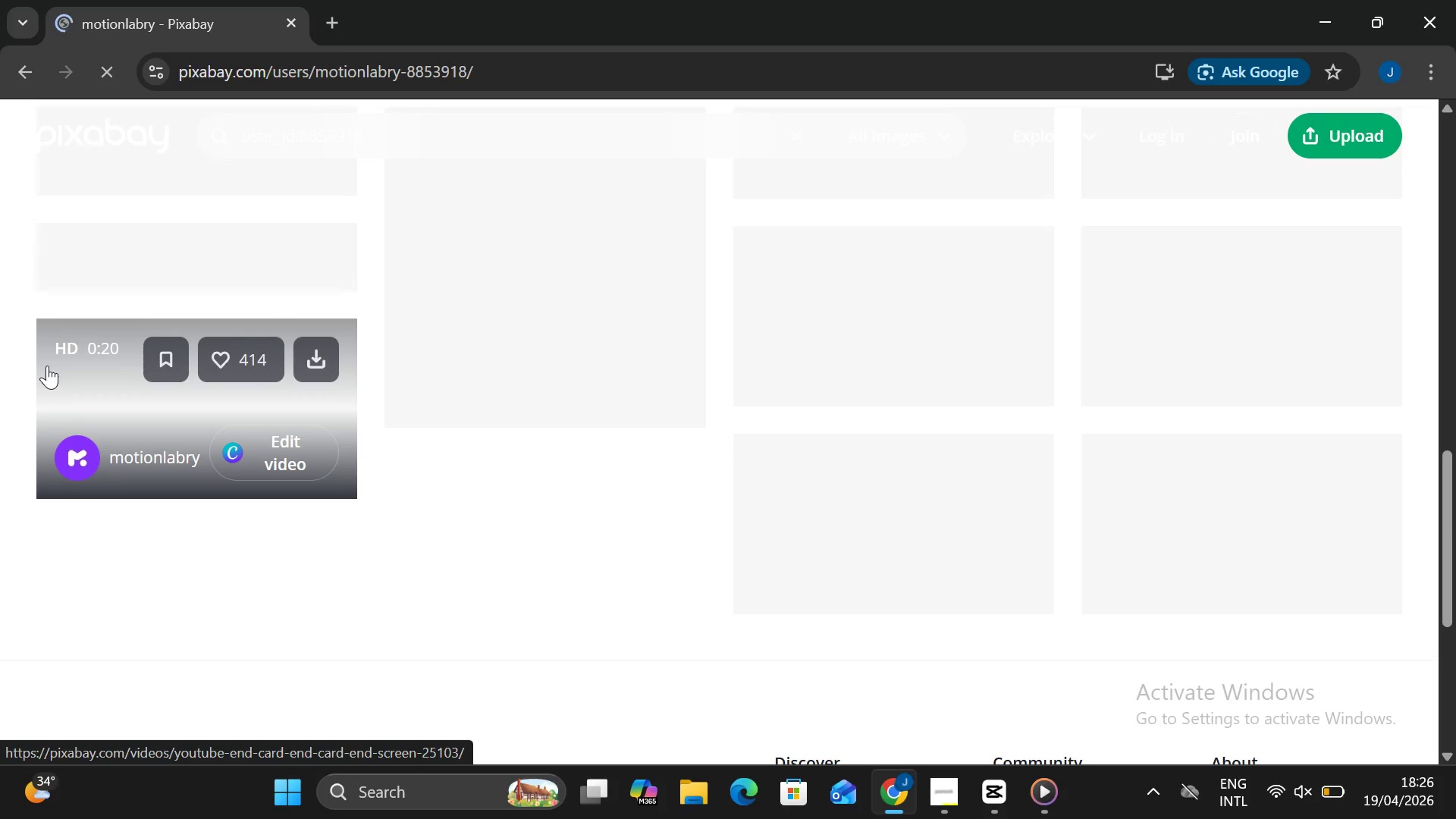 
scroll: coordinate [49, 366], scroll_direction: up, amount: 3.0
 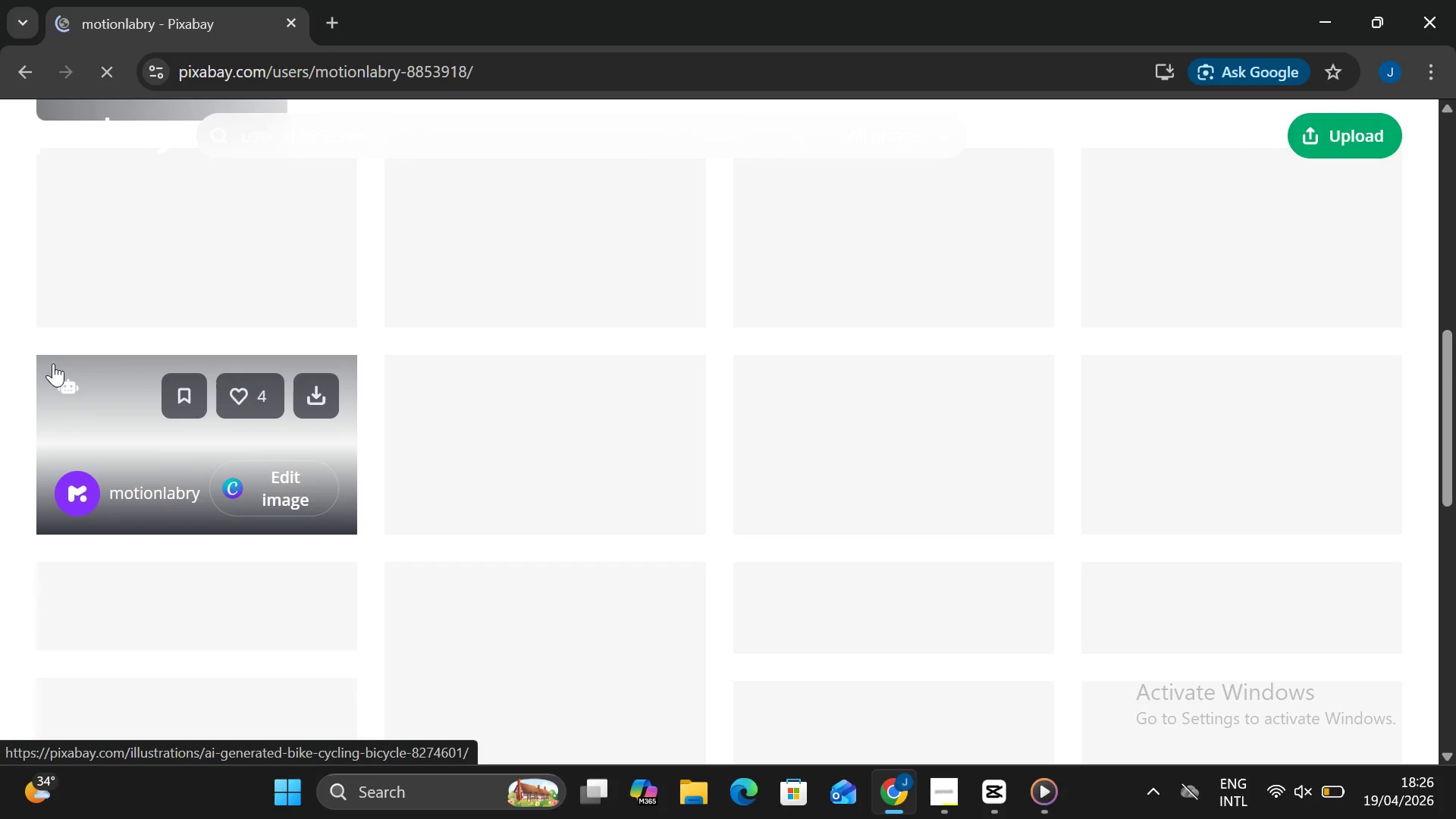 
scroll: coordinate [53, 365], scroll_direction: none, amount: 0.0
 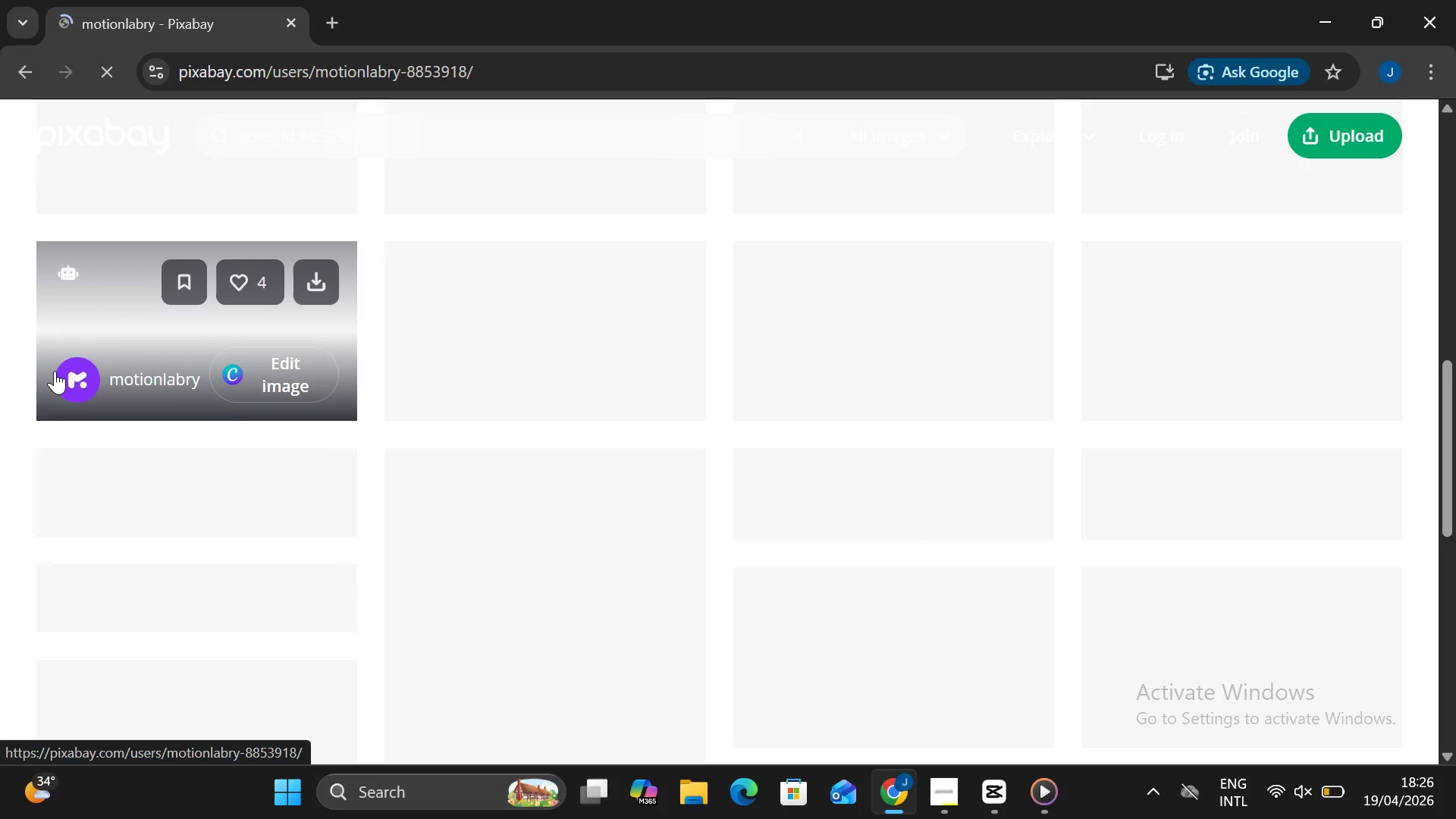 
scroll: coordinate [55, 374], scroll_direction: down, amount: 5.0
 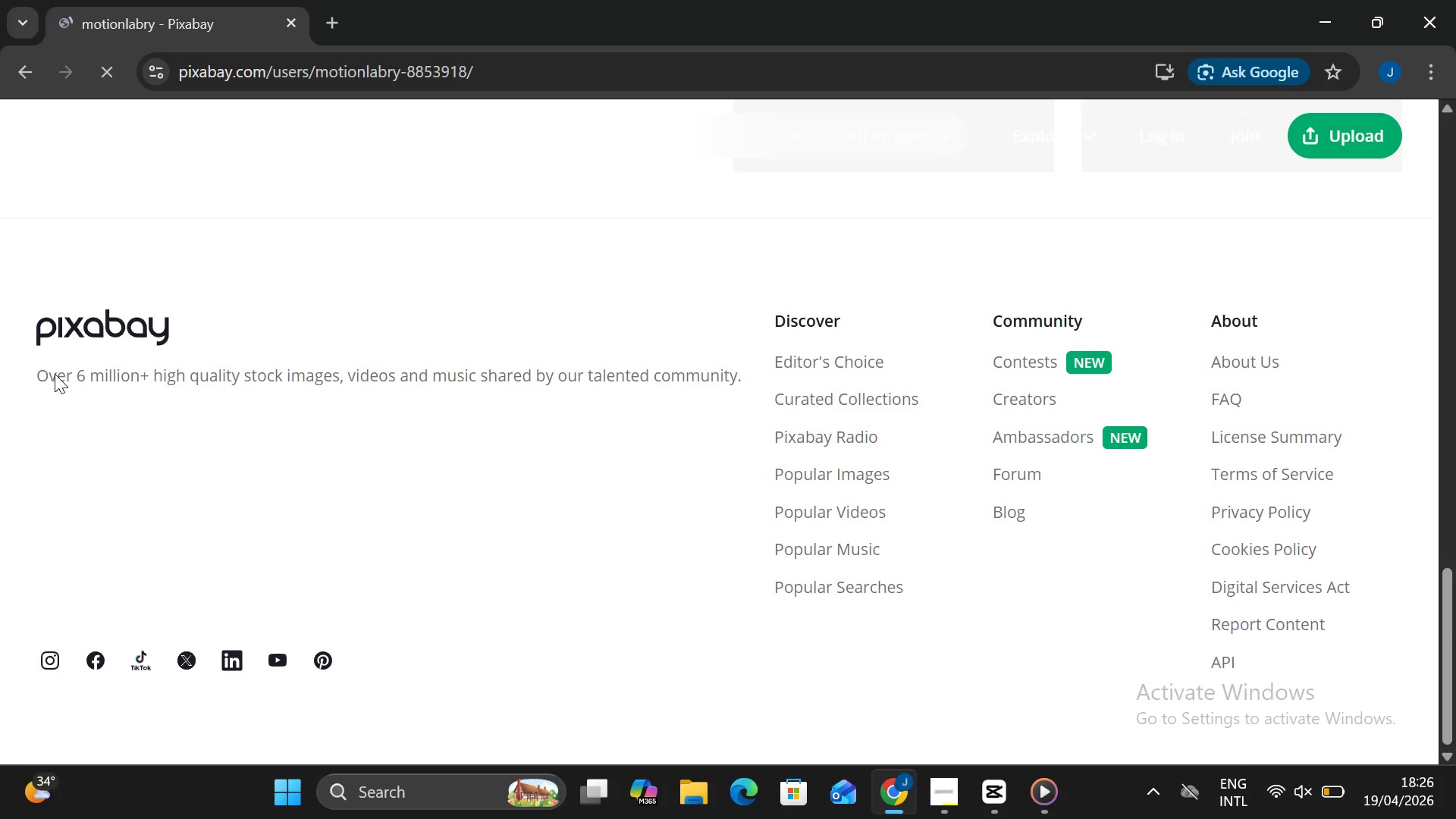 
scroll: coordinate [55, 375], scroll_direction: down, amount: 2.0
 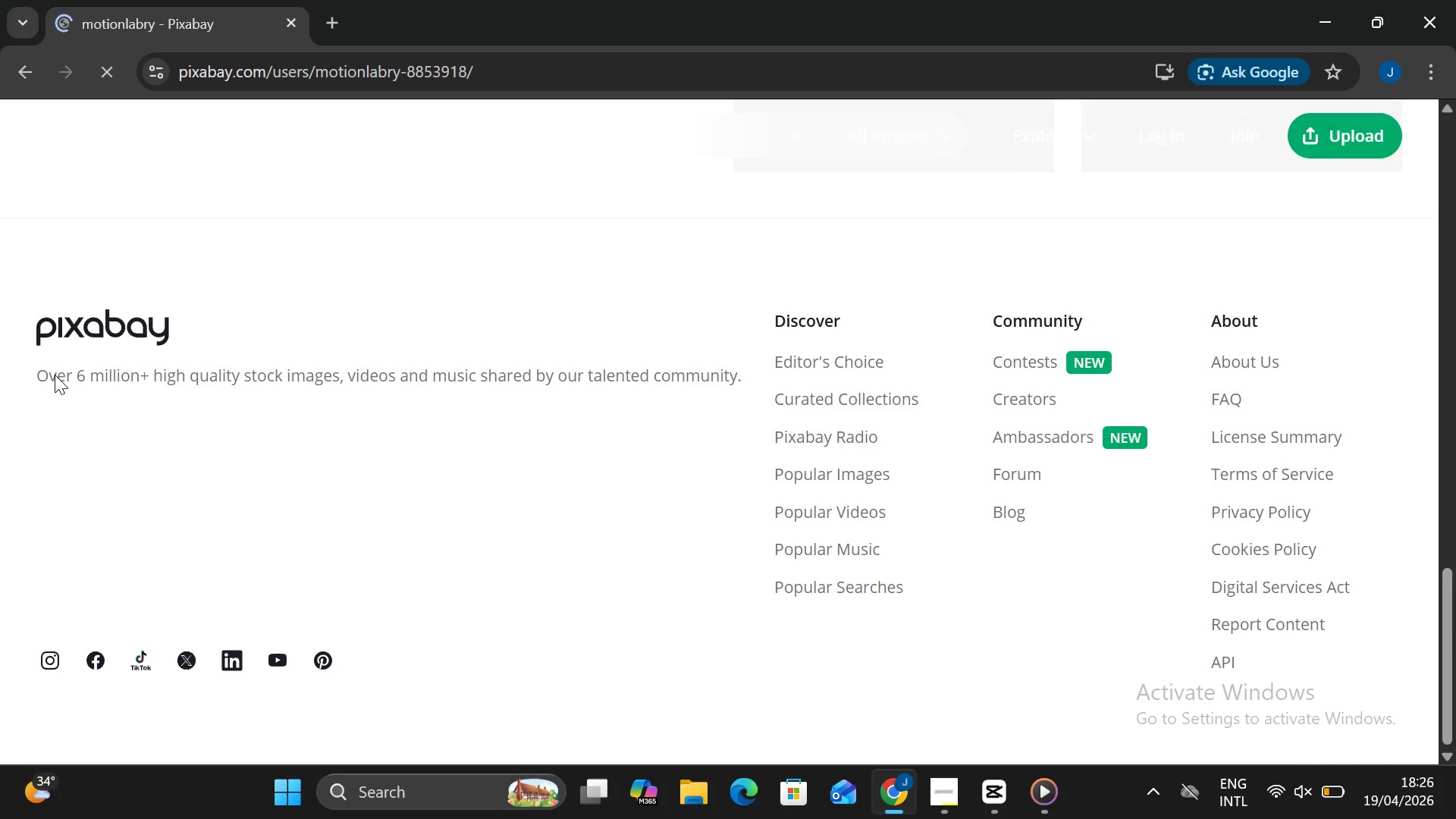 
scroll: coordinate [55, 375], scroll_direction: none, amount: 0.0
 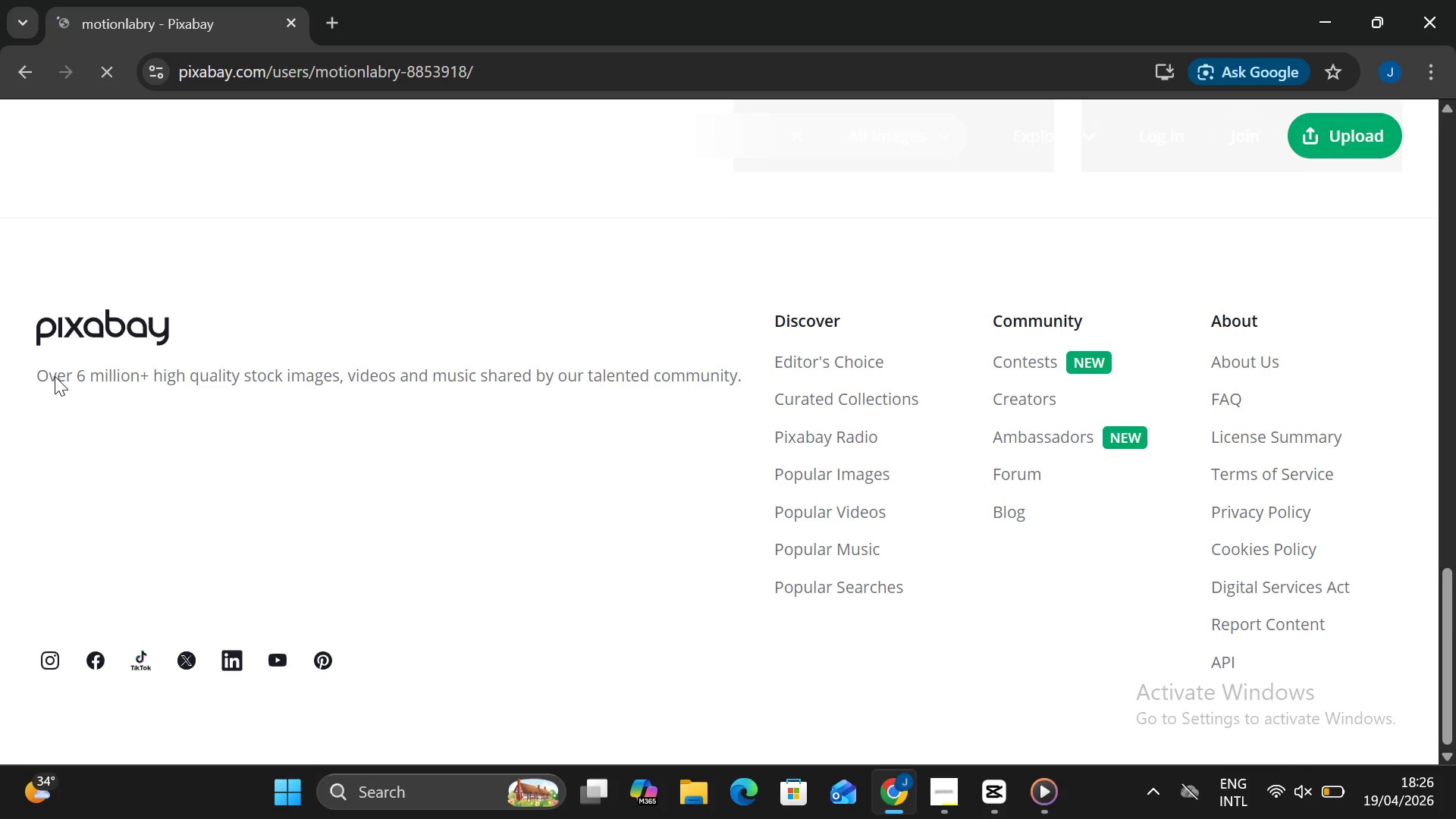 
scroll: coordinate [55, 378], scroll_direction: down, amount: 3.0
 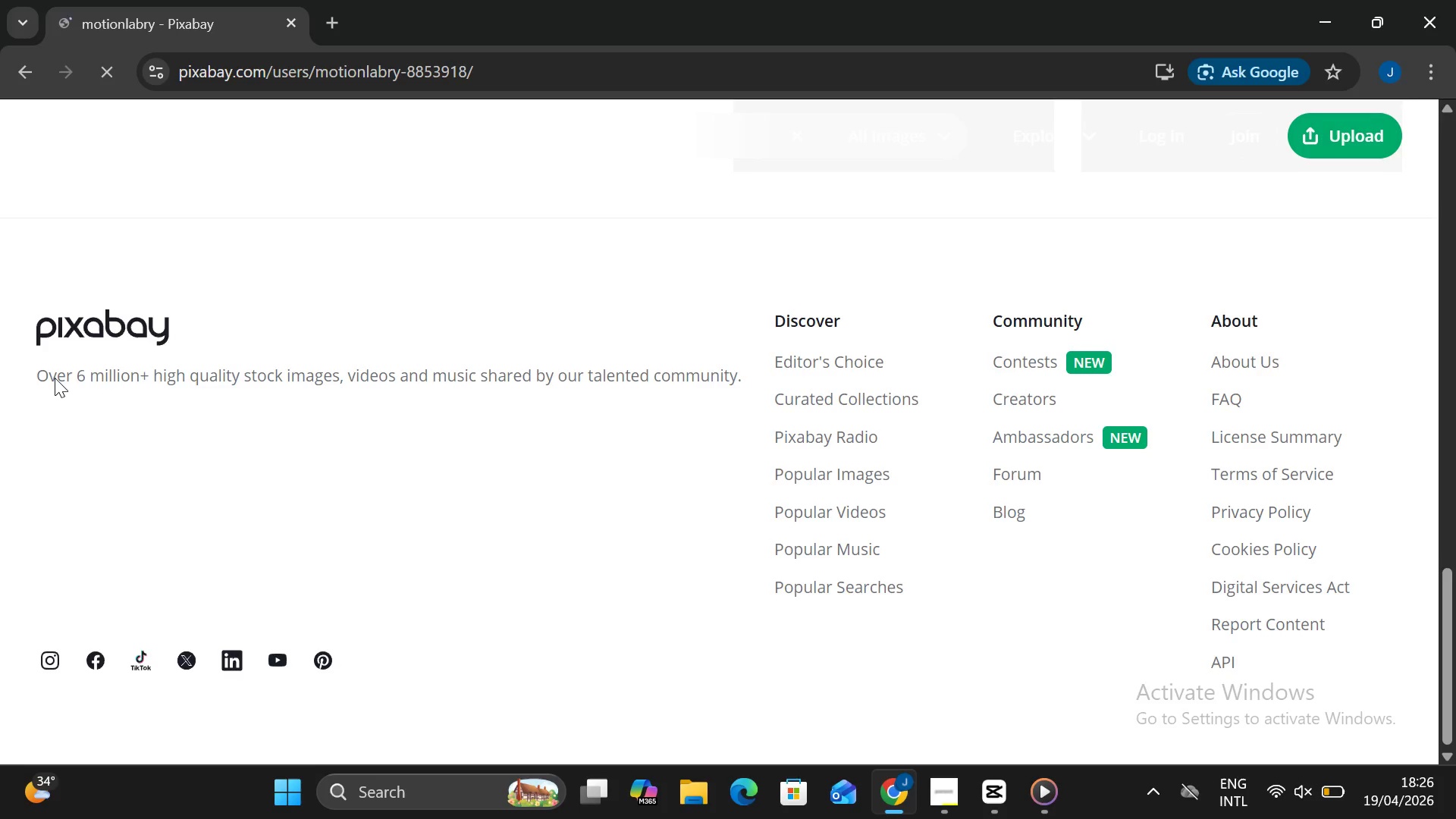 
scroll: coordinate [55, 378], scroll_direction: none, amount: 0.0
 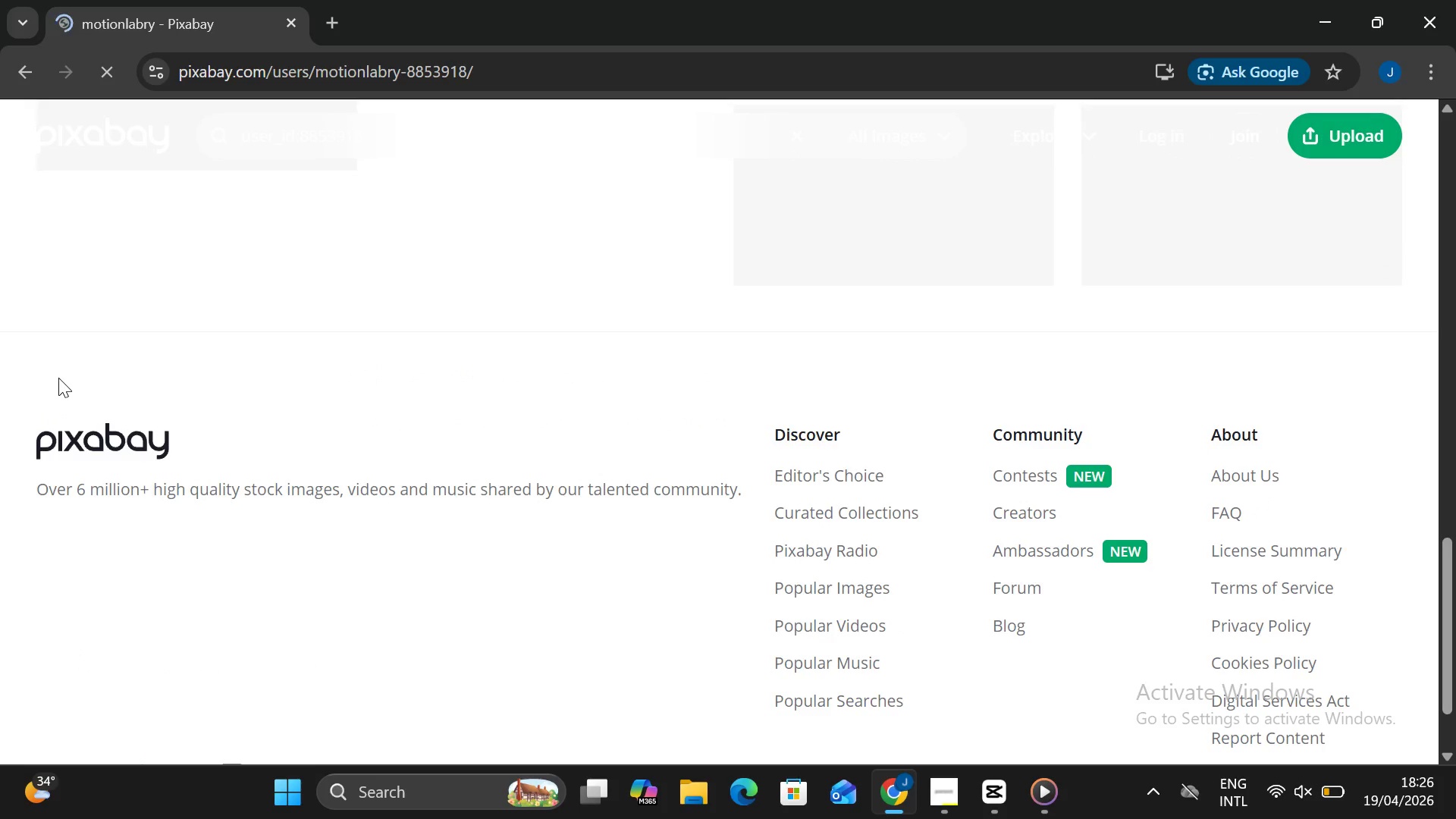 
scroll: coordinate [59, 375], scroll_direction: up, amount: 6.0
 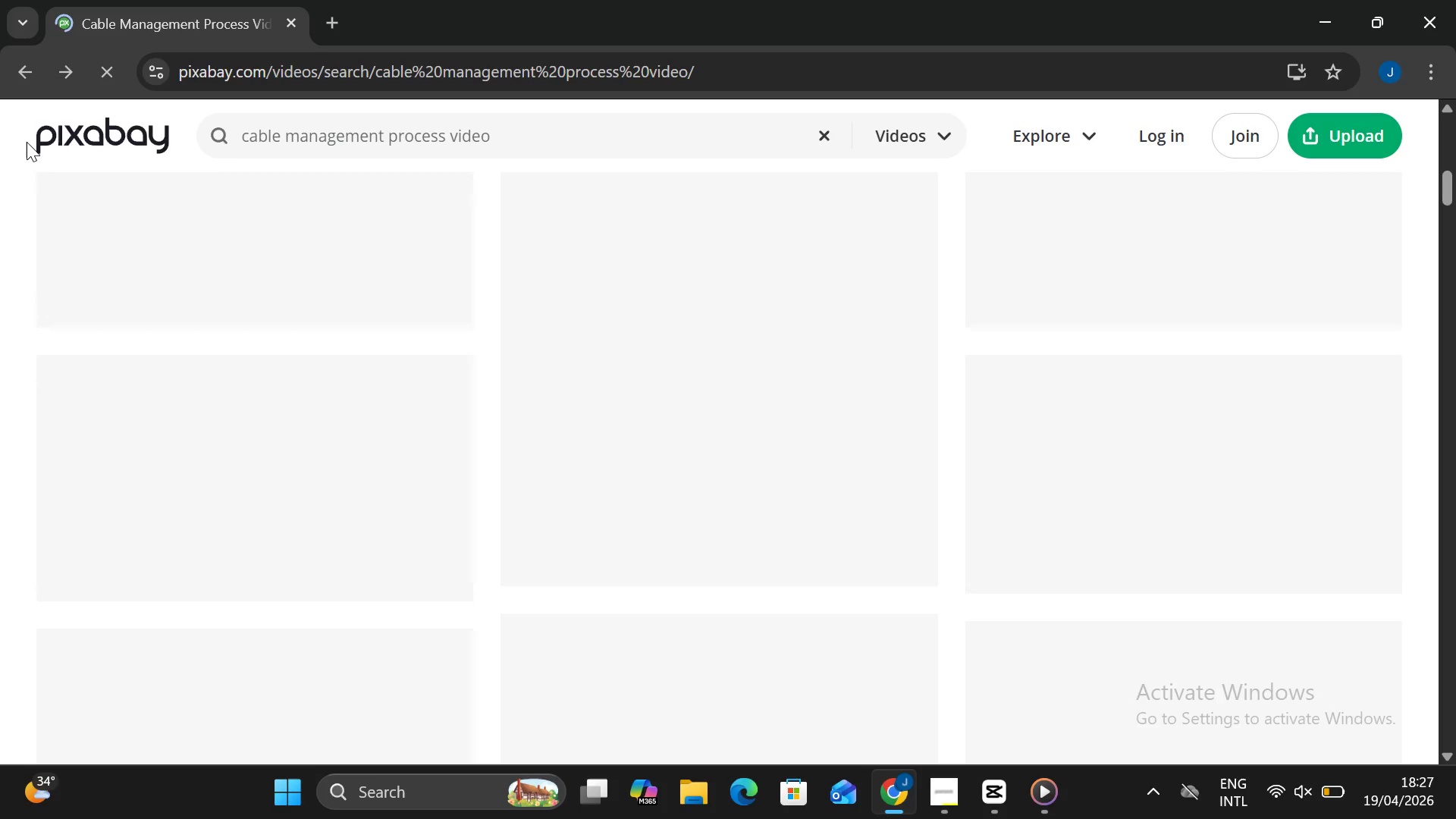 
wait(13.48)
 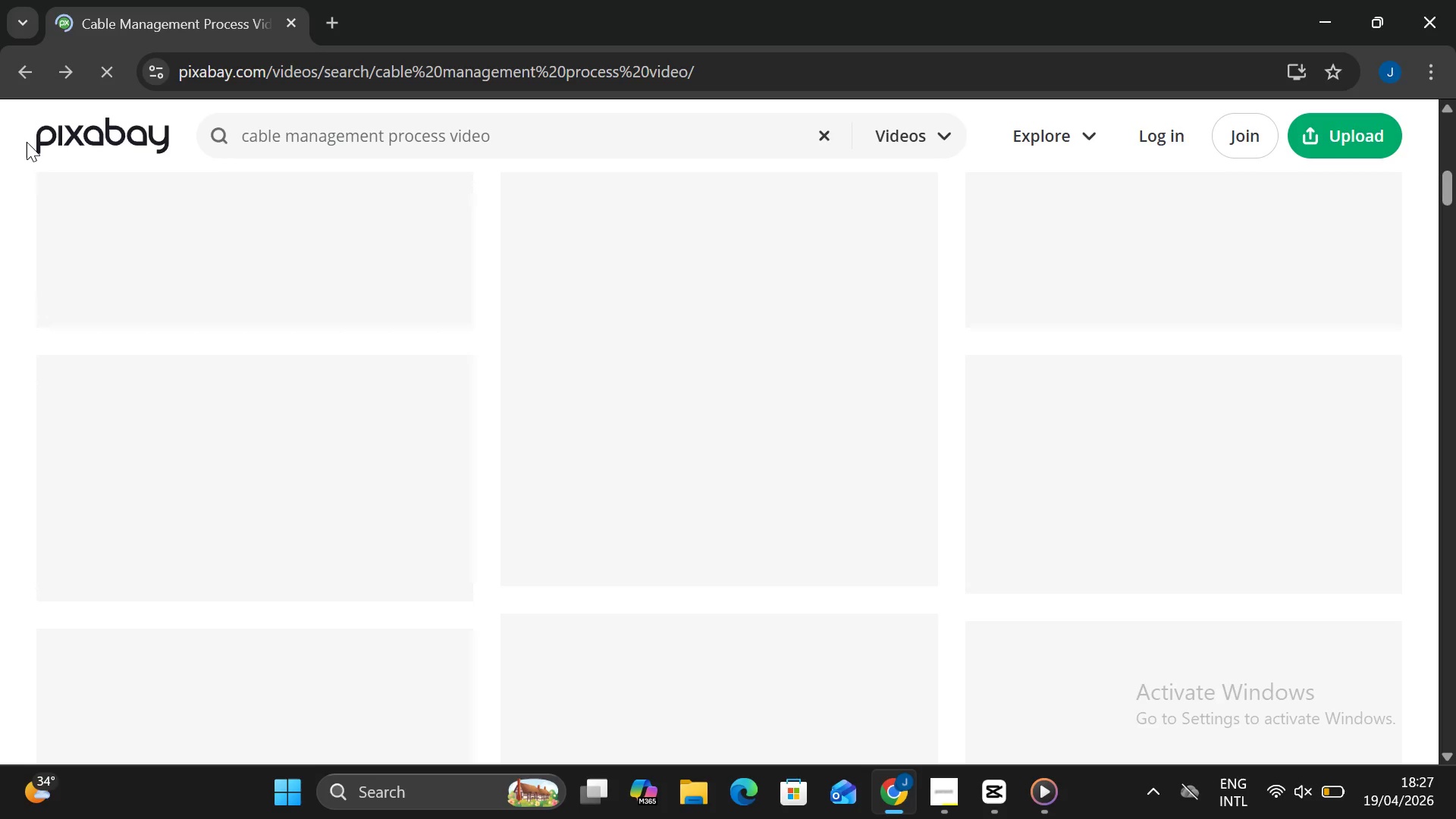 
mouse_move([192, 353])
 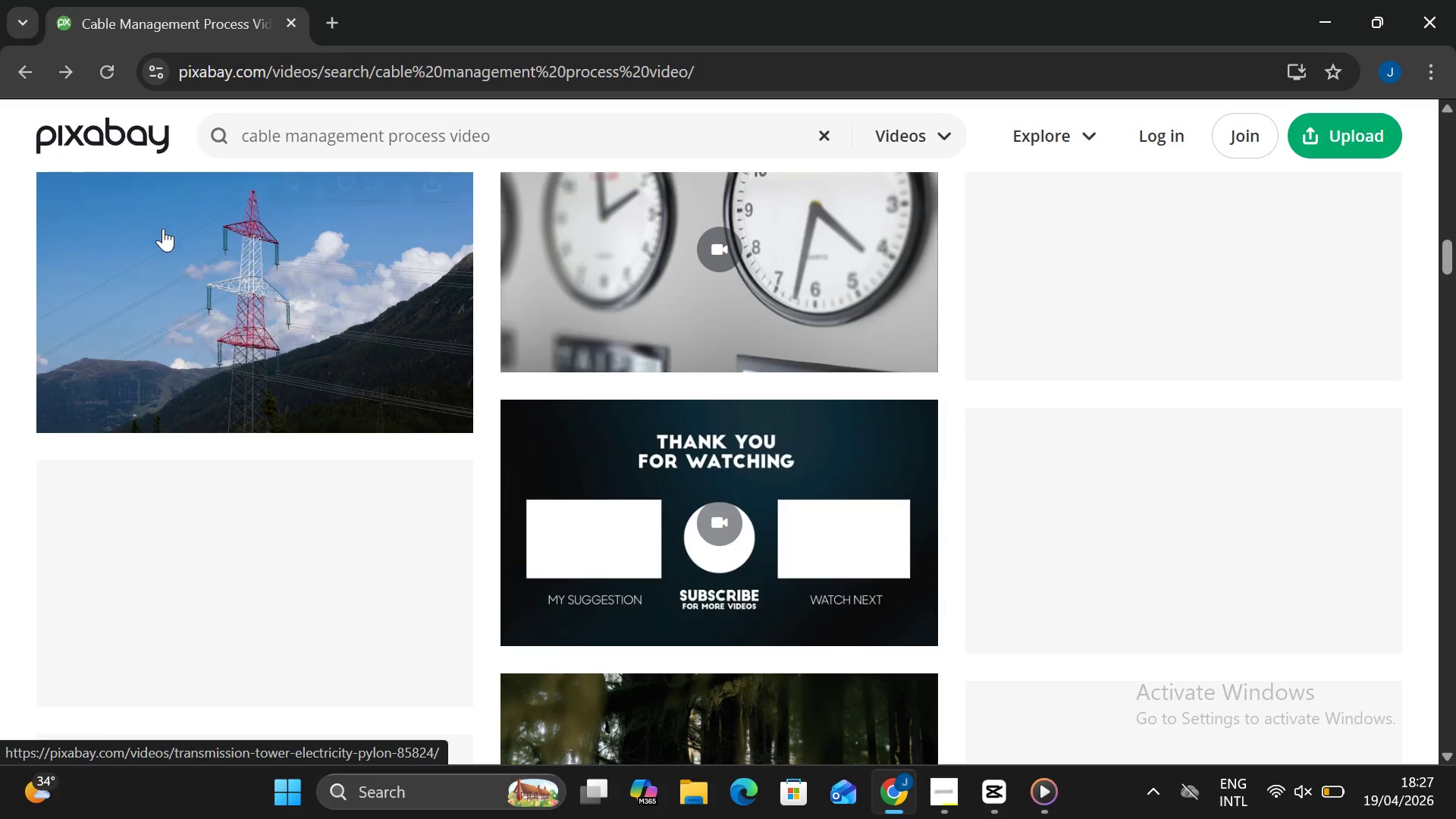 
scroll: coordinate [174, 262], scroll_direction: up, amount: 21.0
 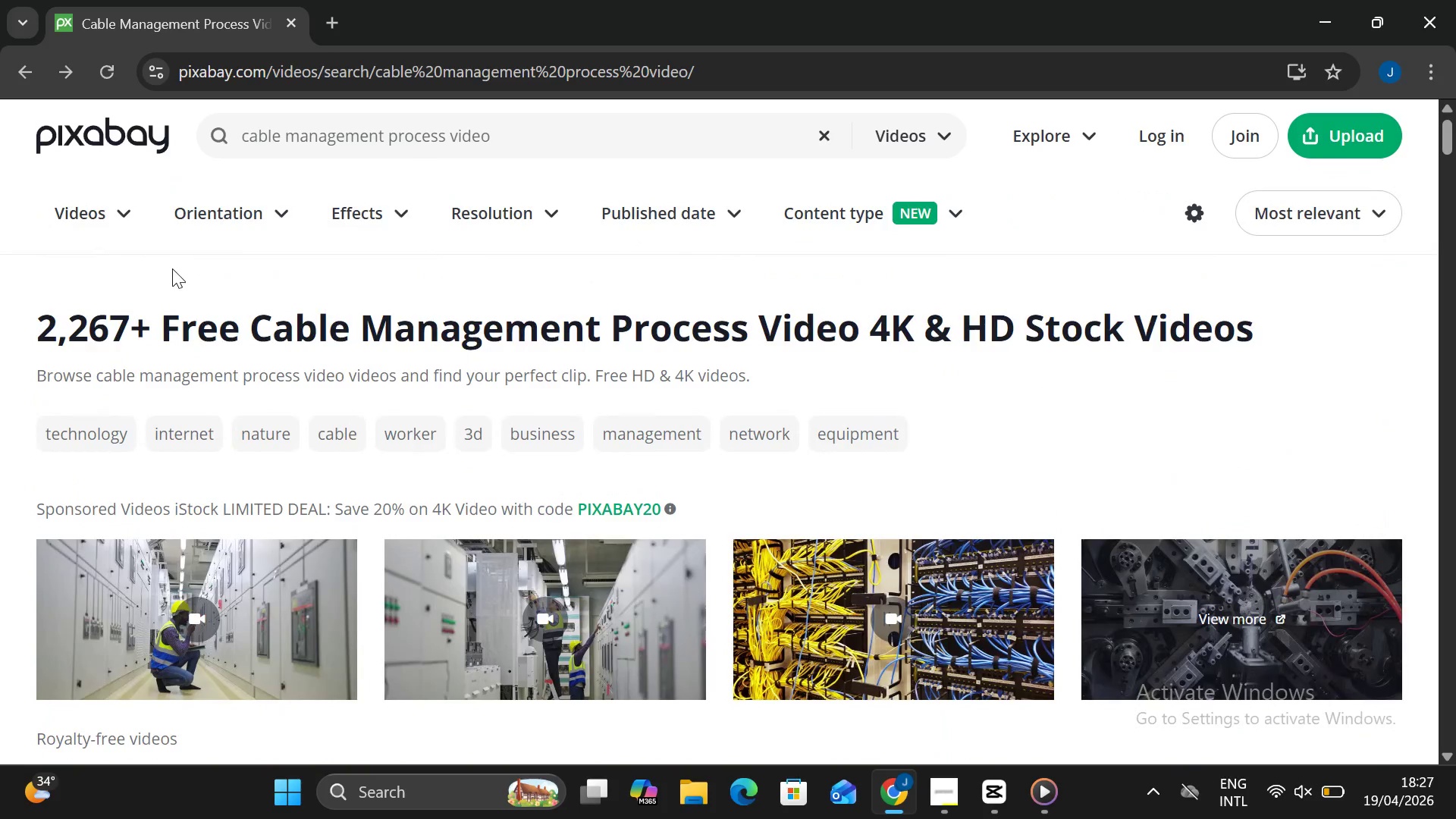 
scroll: coordinate [171, 269], scroll_direction: none, amount: 0.0
 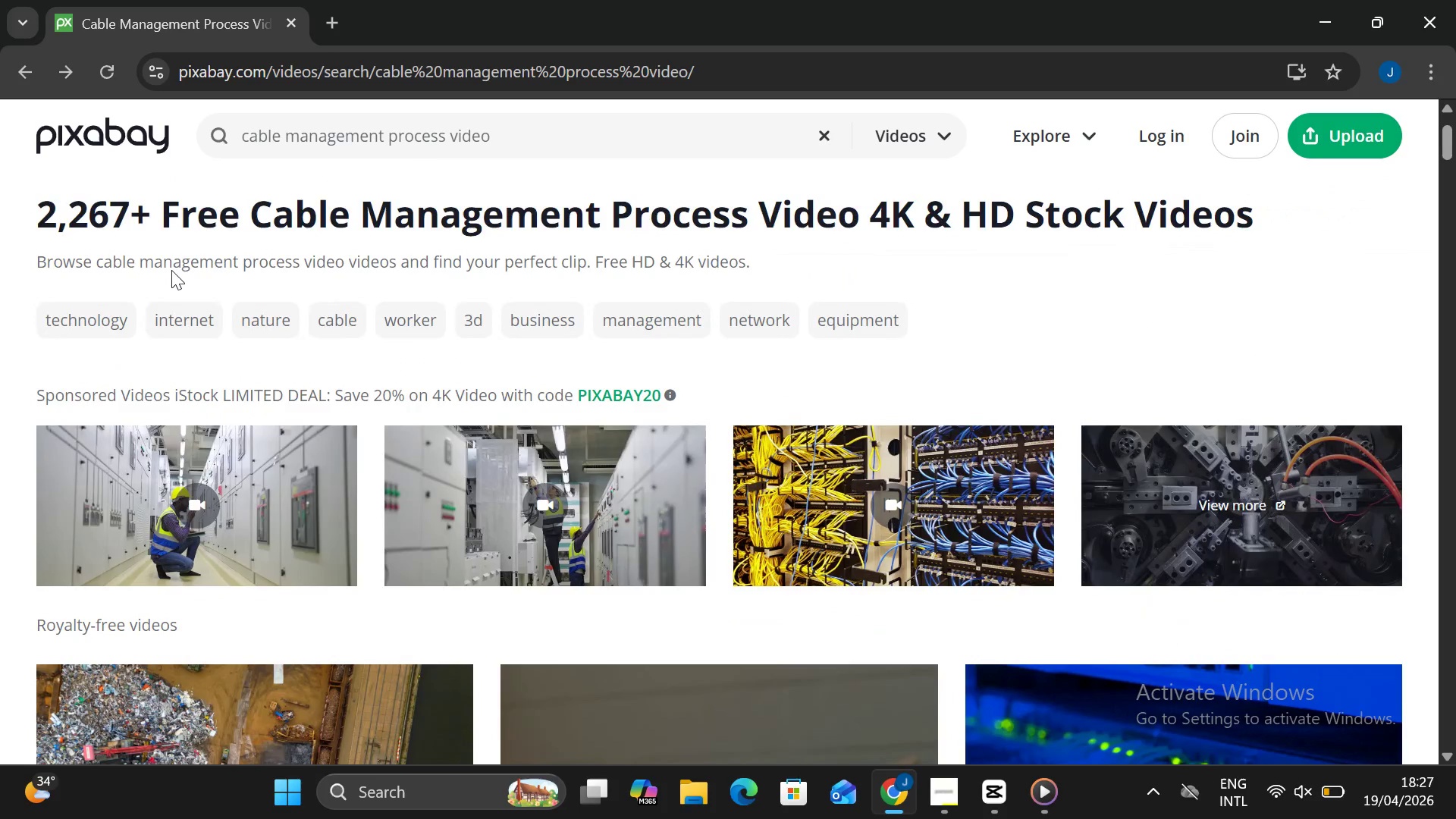 
scroll: coordinate [179, 284], scroll_direction: down, amount: 1.0
 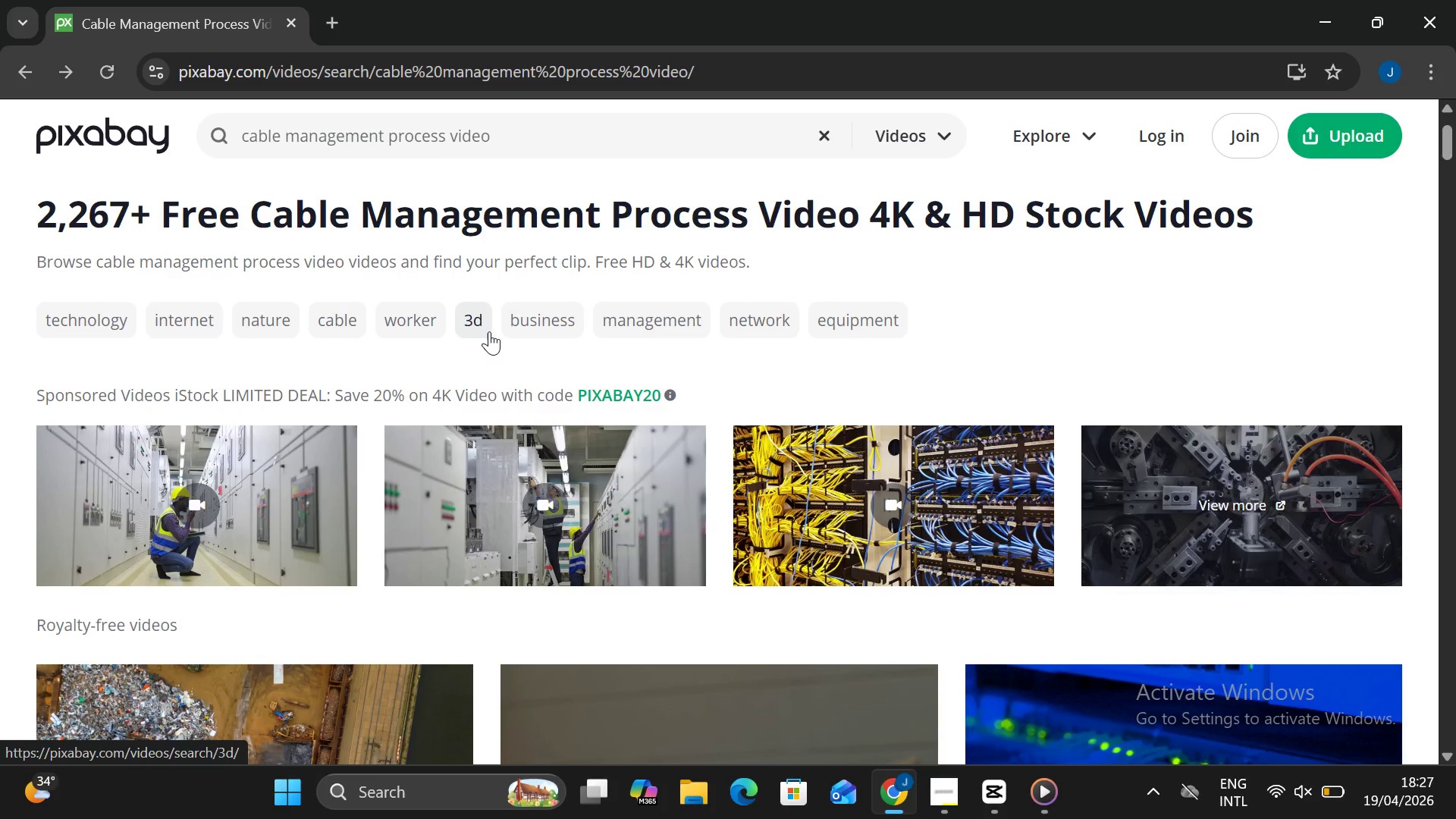 
wait(8.0)
 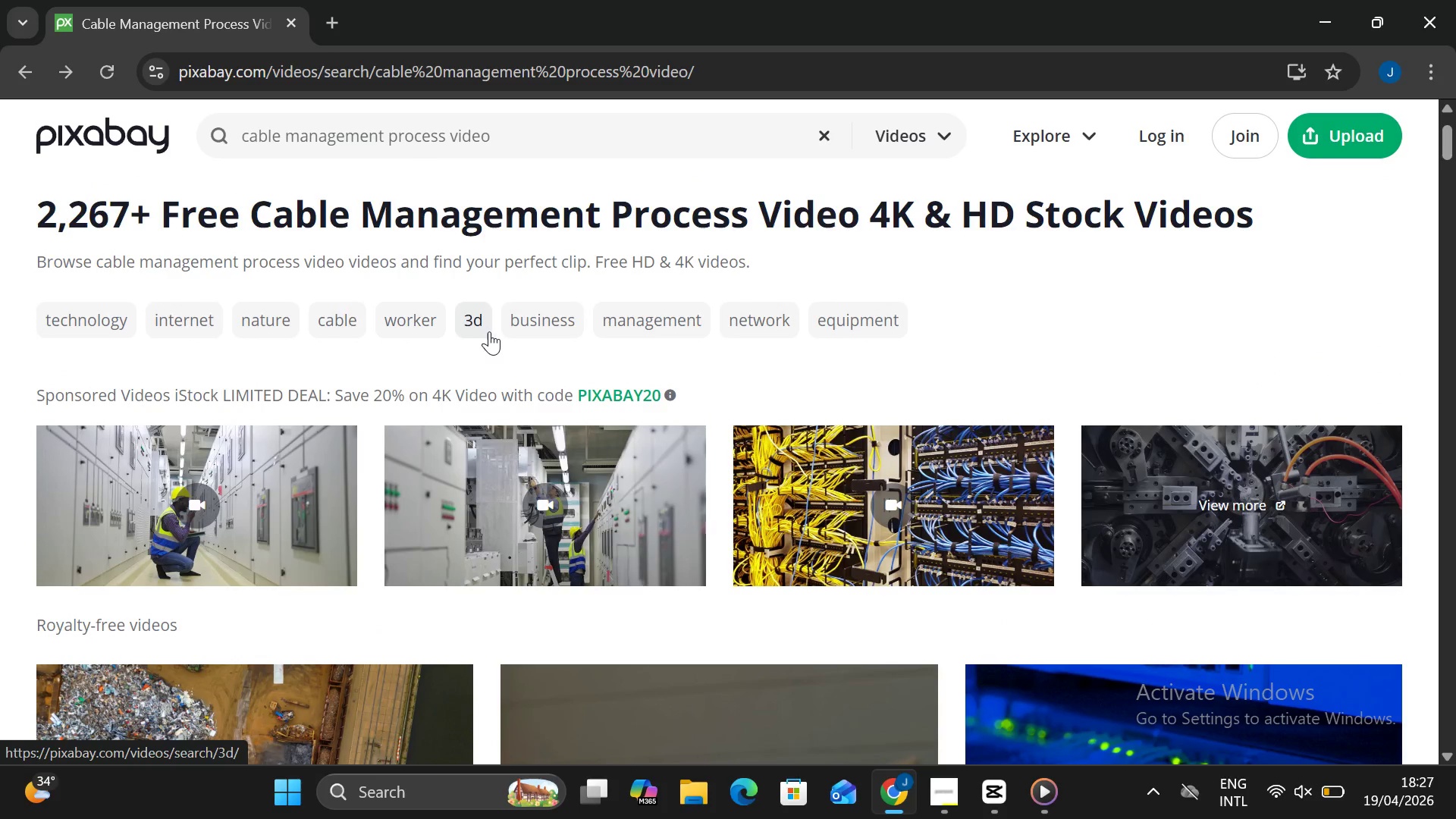 
scroll: coordinate [780, 447], scroll_direction: down, amount: 13.0
 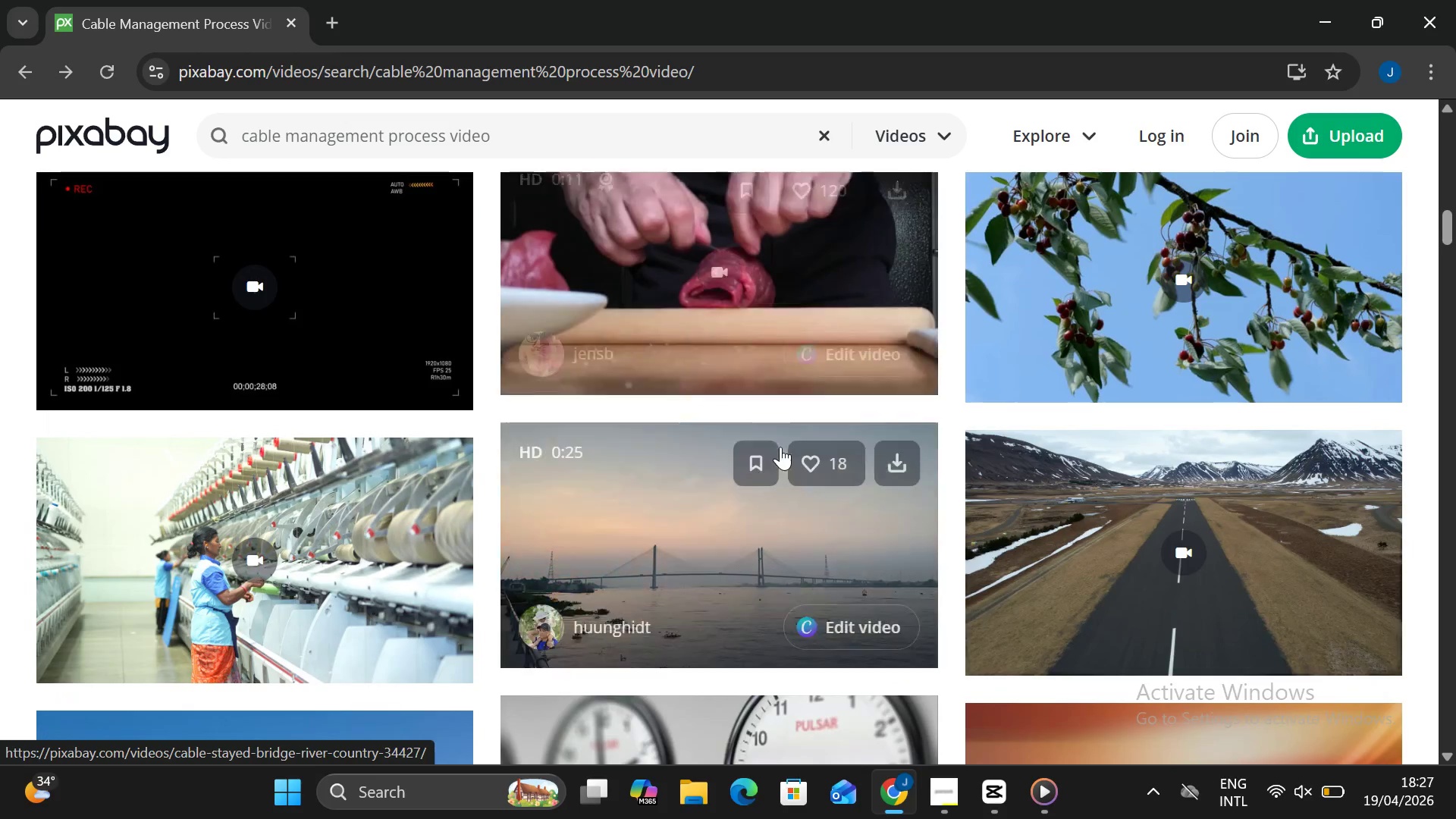 
scroll: coordinate [766, 456], scroll_direction: down, amount: 7.0
 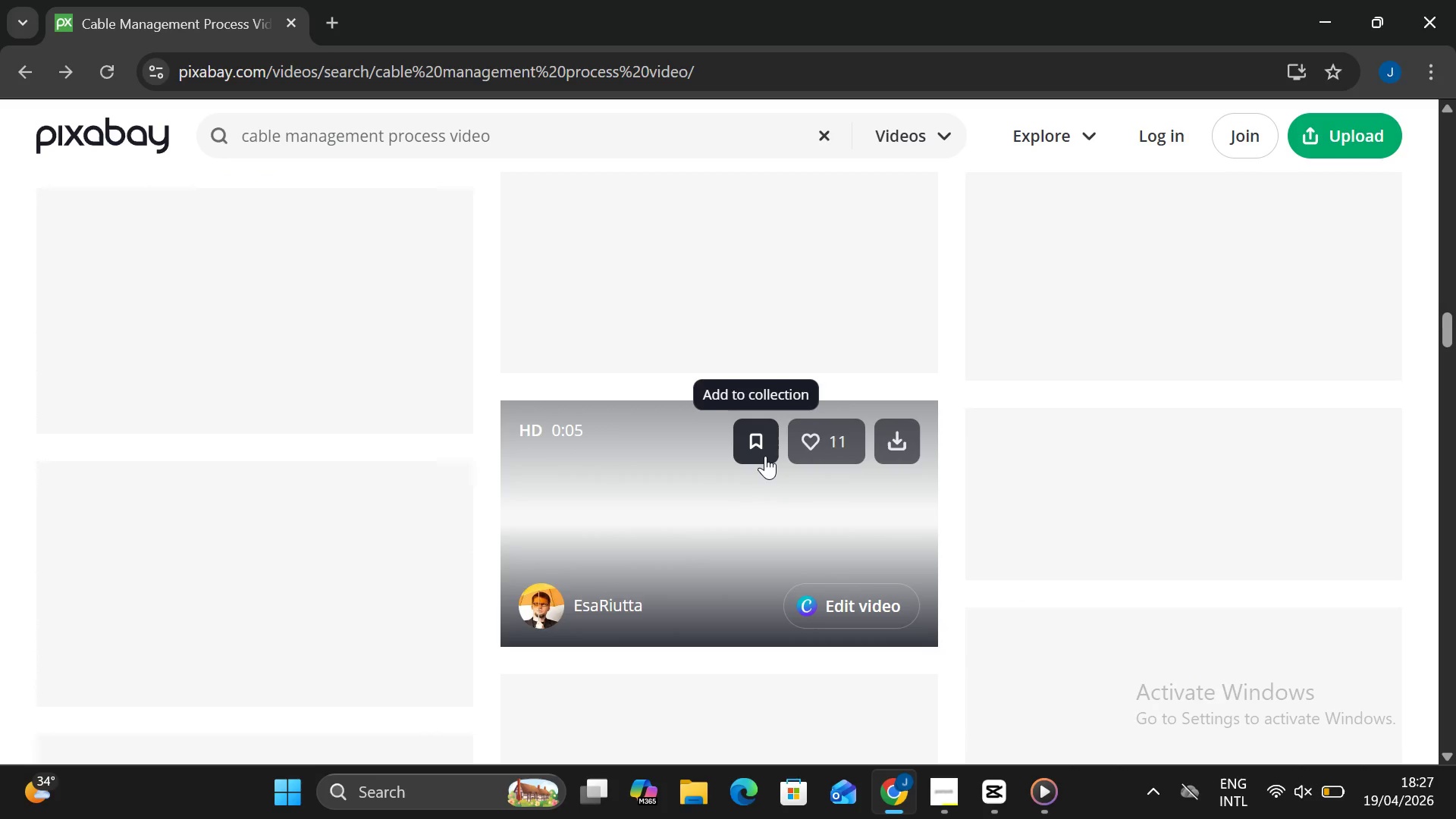 
scroll: coordinate [629, 465], scroll_direction: up, amount: 13.0
 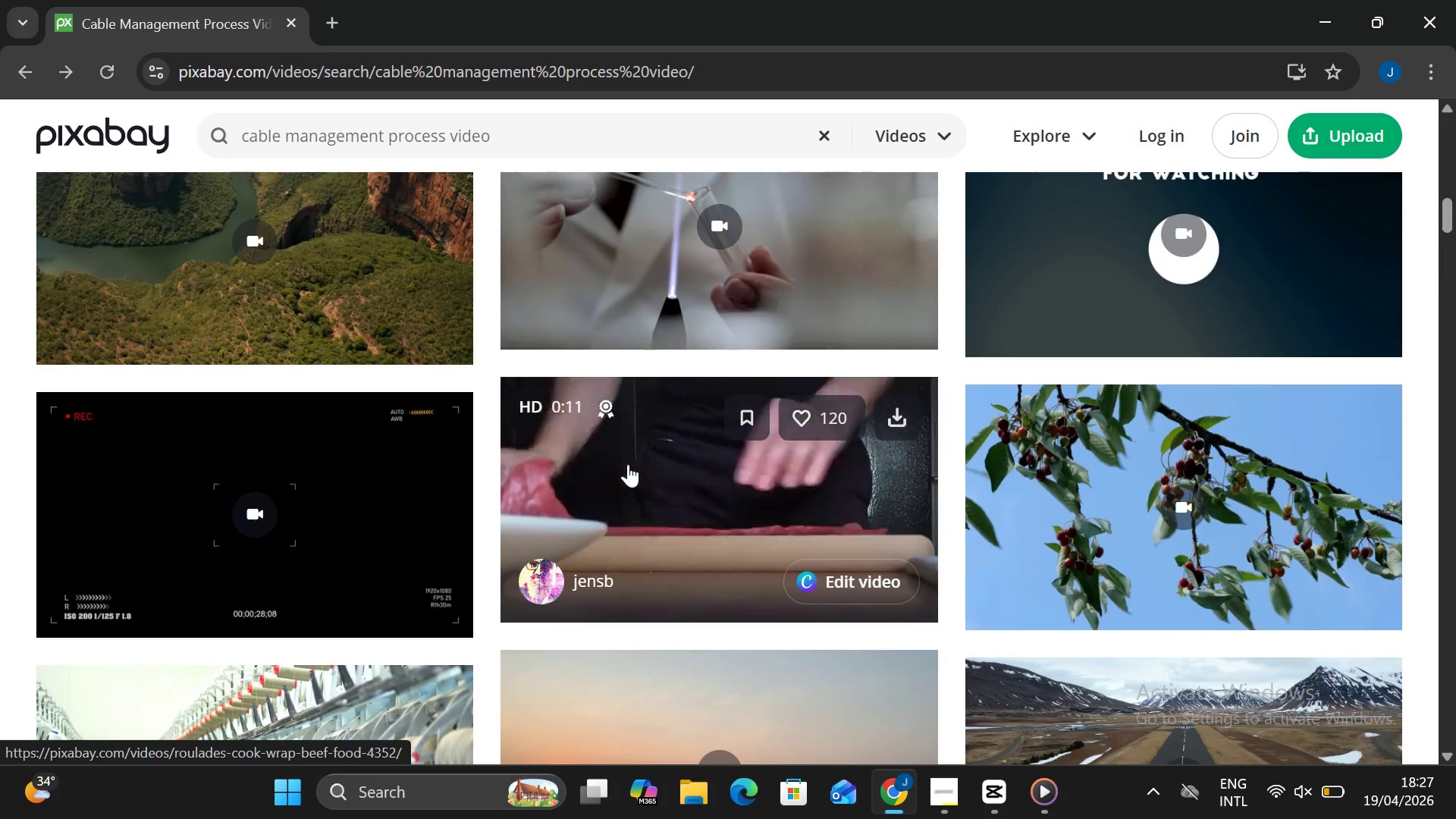 
scroll: coordinate [485, 483], scroll_direction: down, amount: 12.0
 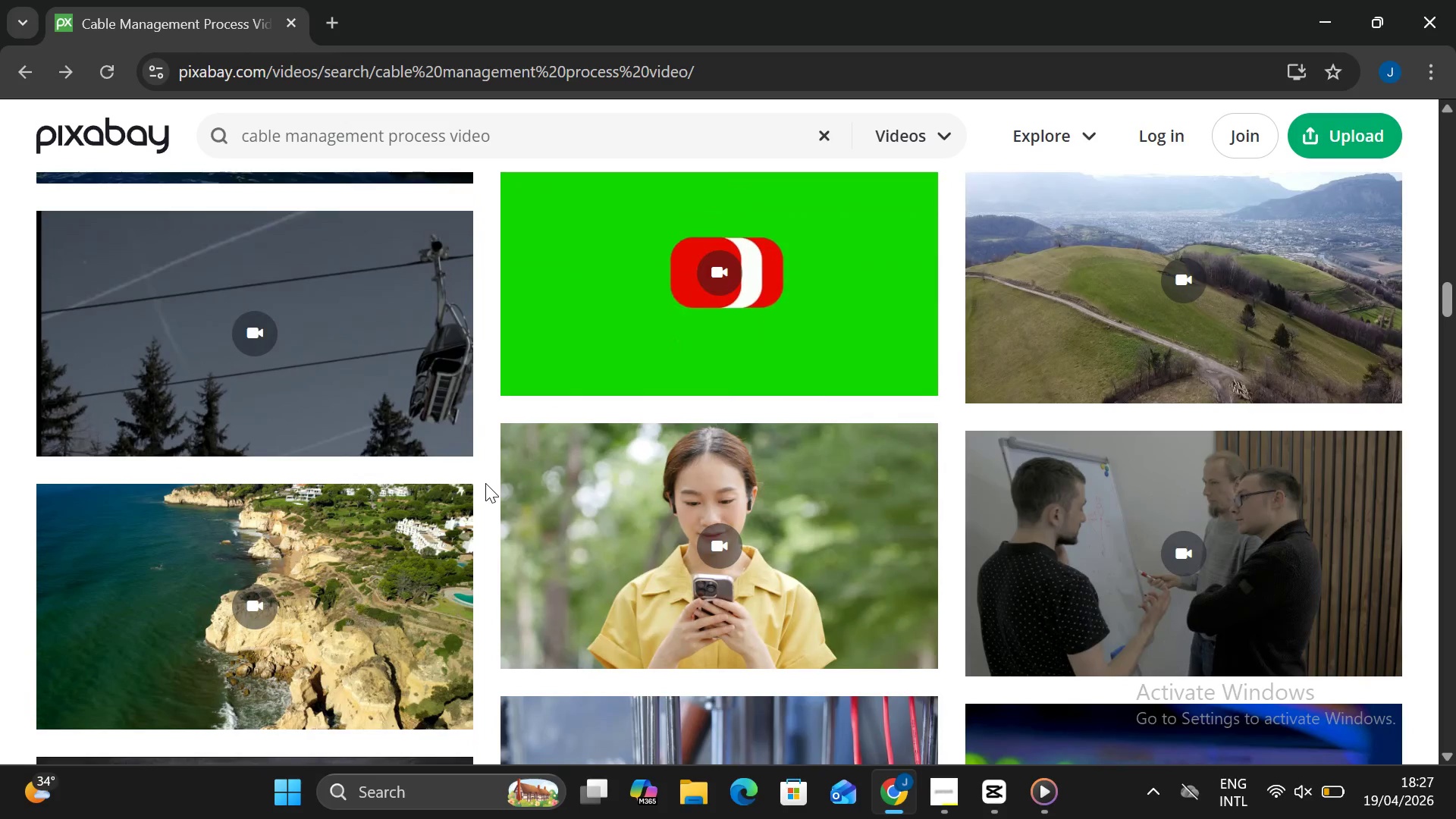 
scroll: coordinate [485, 483], scroll_direction: down, amount: 10.0
 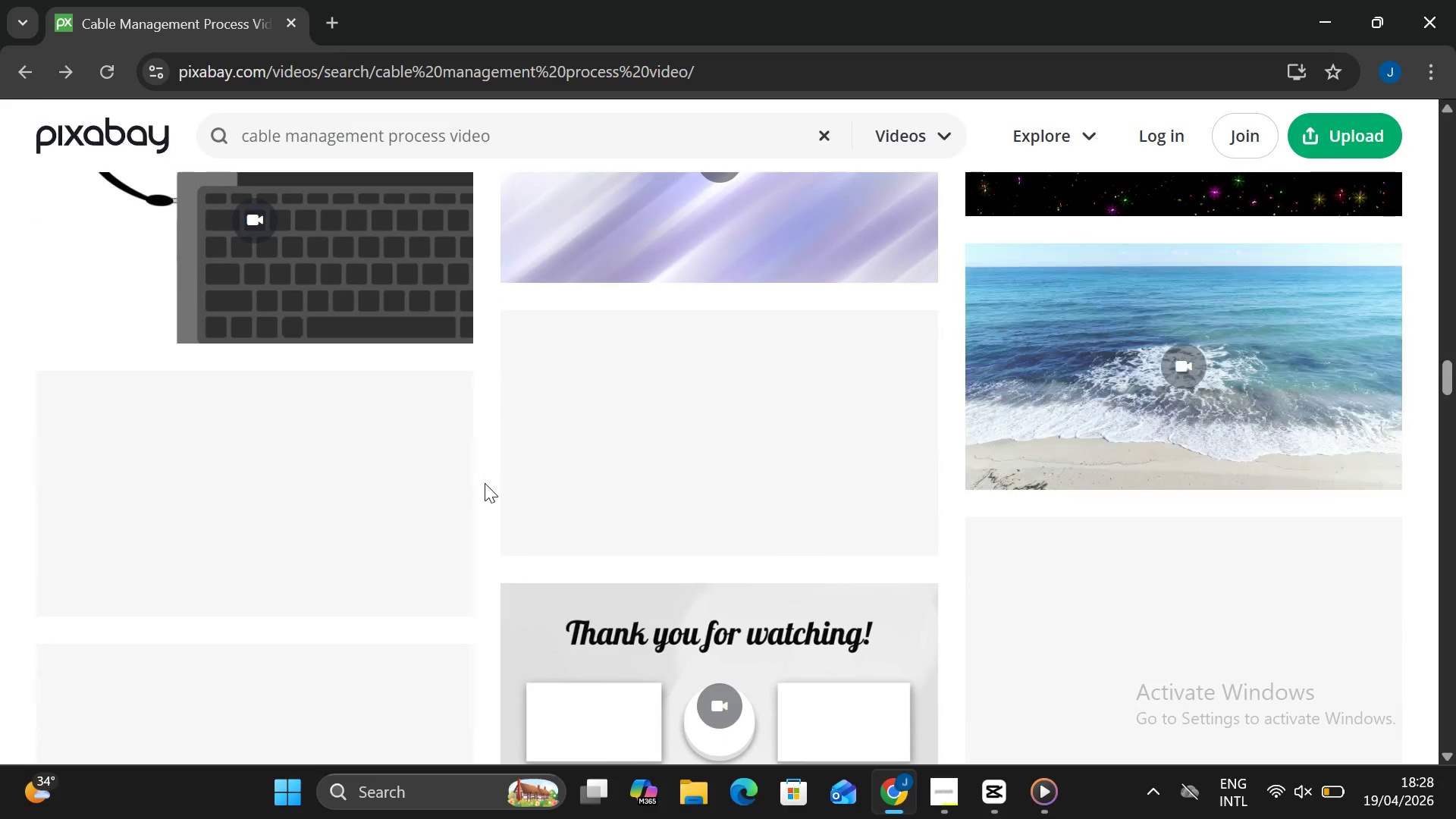 
scroll: coordinate [474, 469], scroll_direction: up, amount: 38.0
 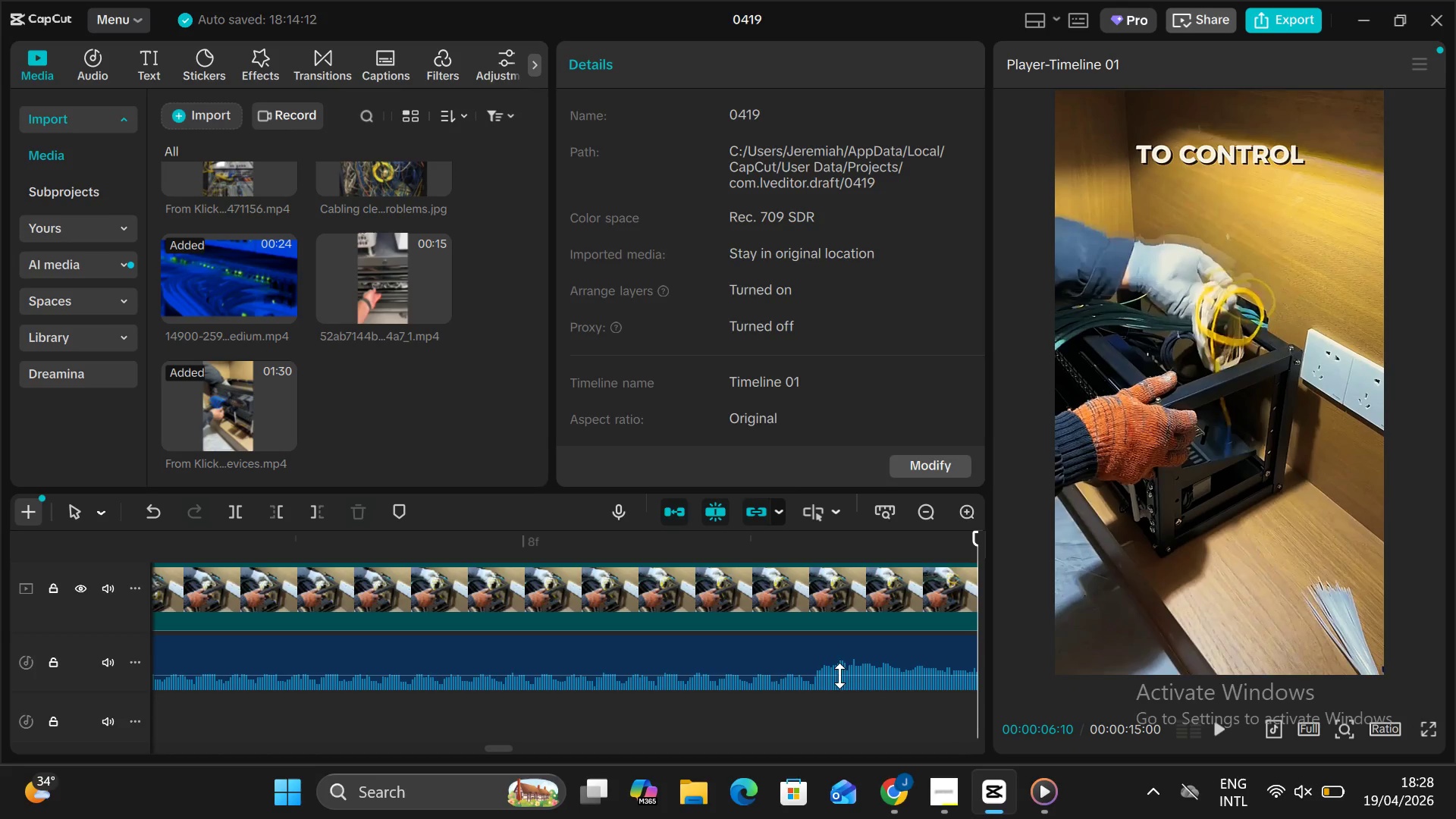 
wait(6.38)
 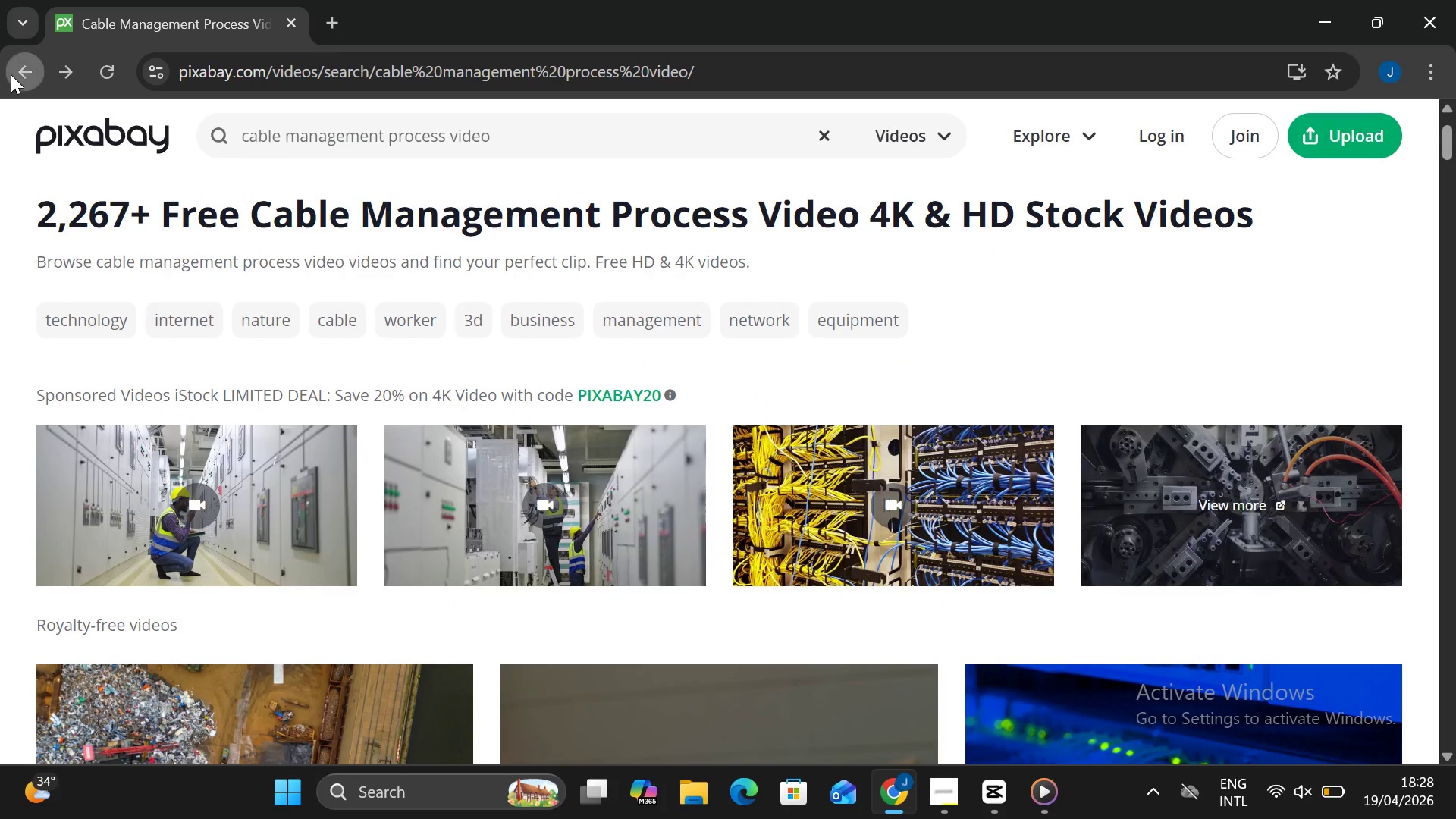 
left_click([605, 558])
 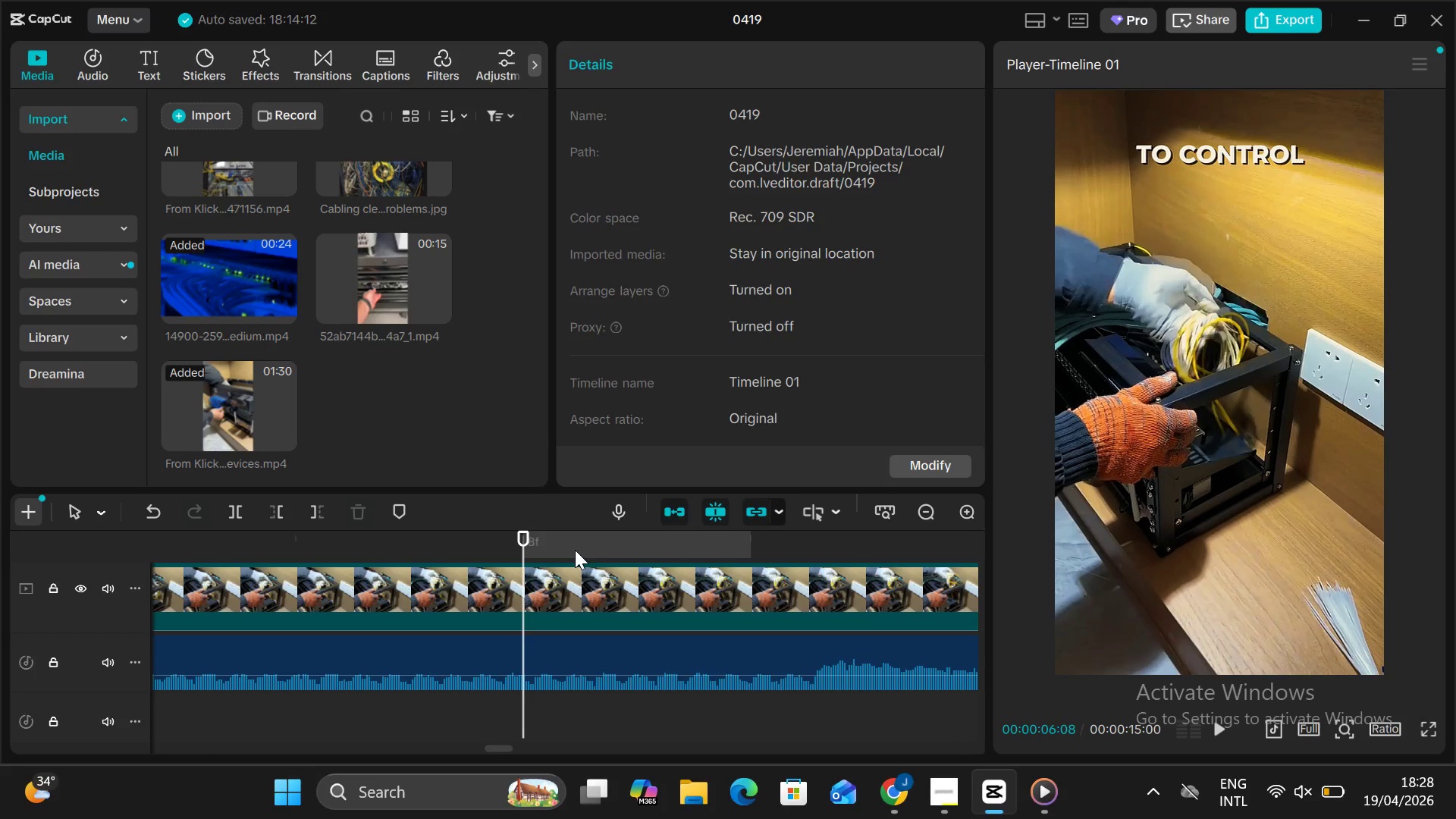 
left_click_drag(start_coordinate=[526, 538], to_coordinate=[1437, 585])
 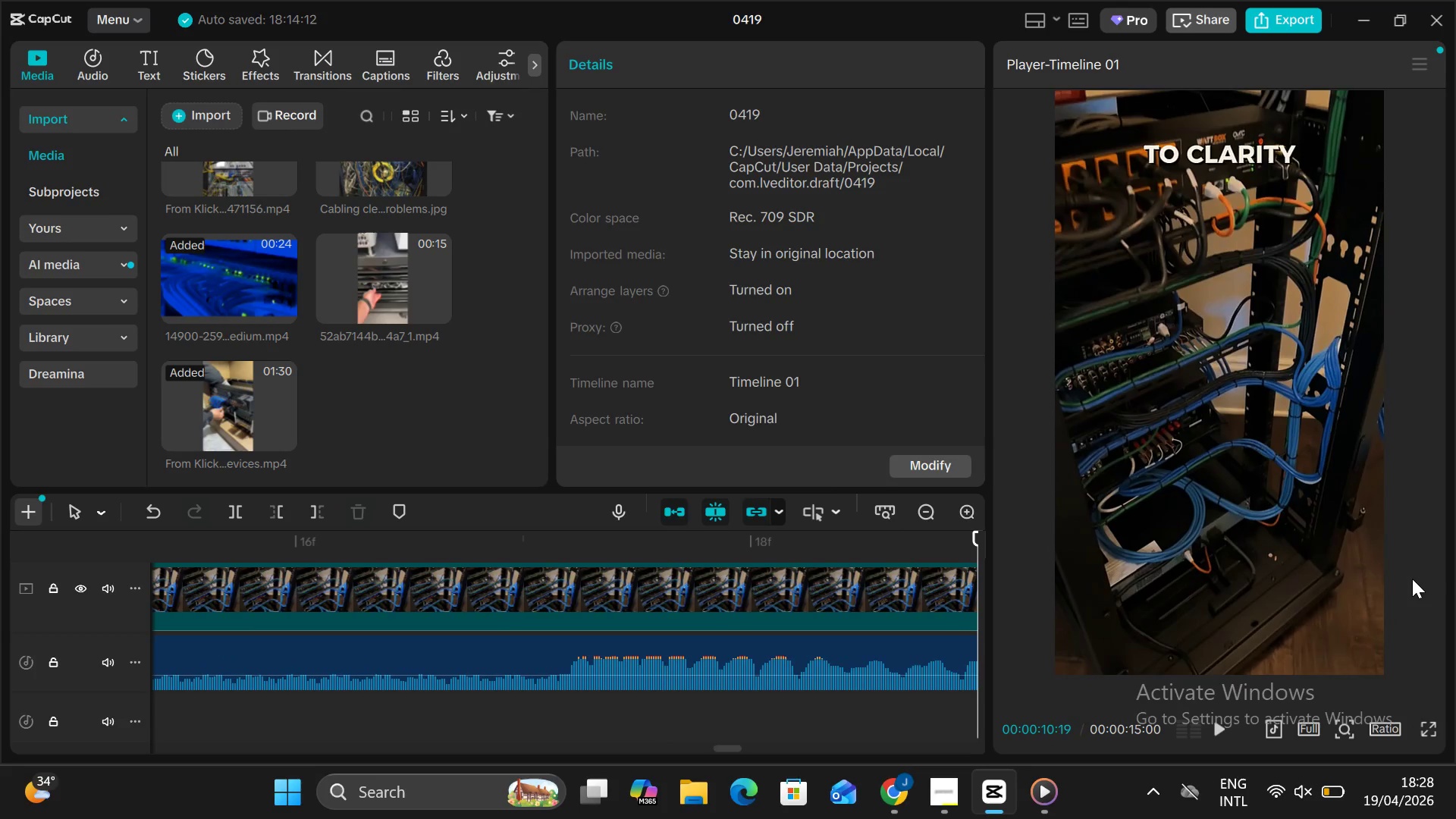 
left_click_drag(start_coordinate=[1412, 579], to_coordinate=[1348, 563])
 